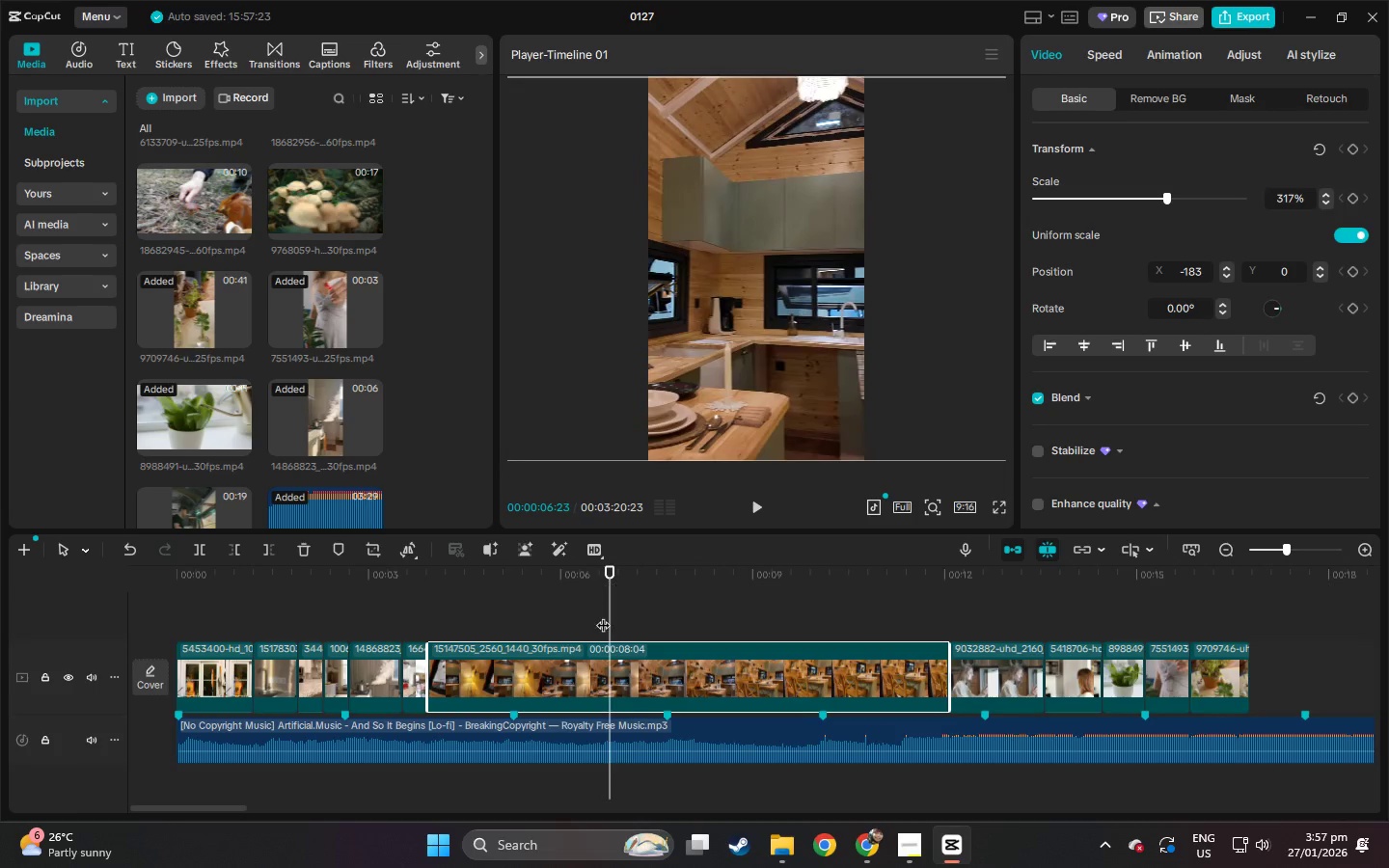 
key(Control+ControlLeft)
 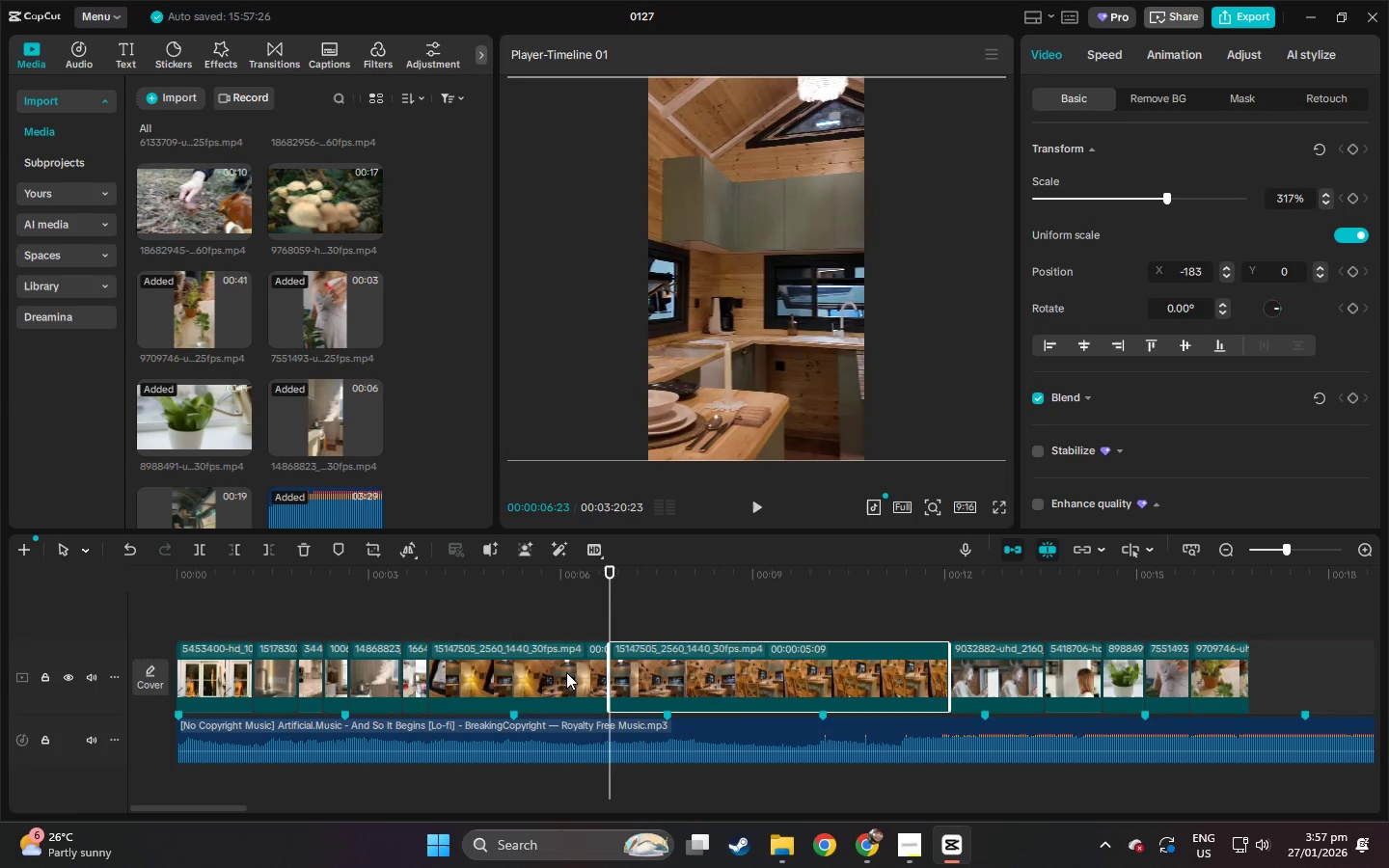 
key(Control+B)
 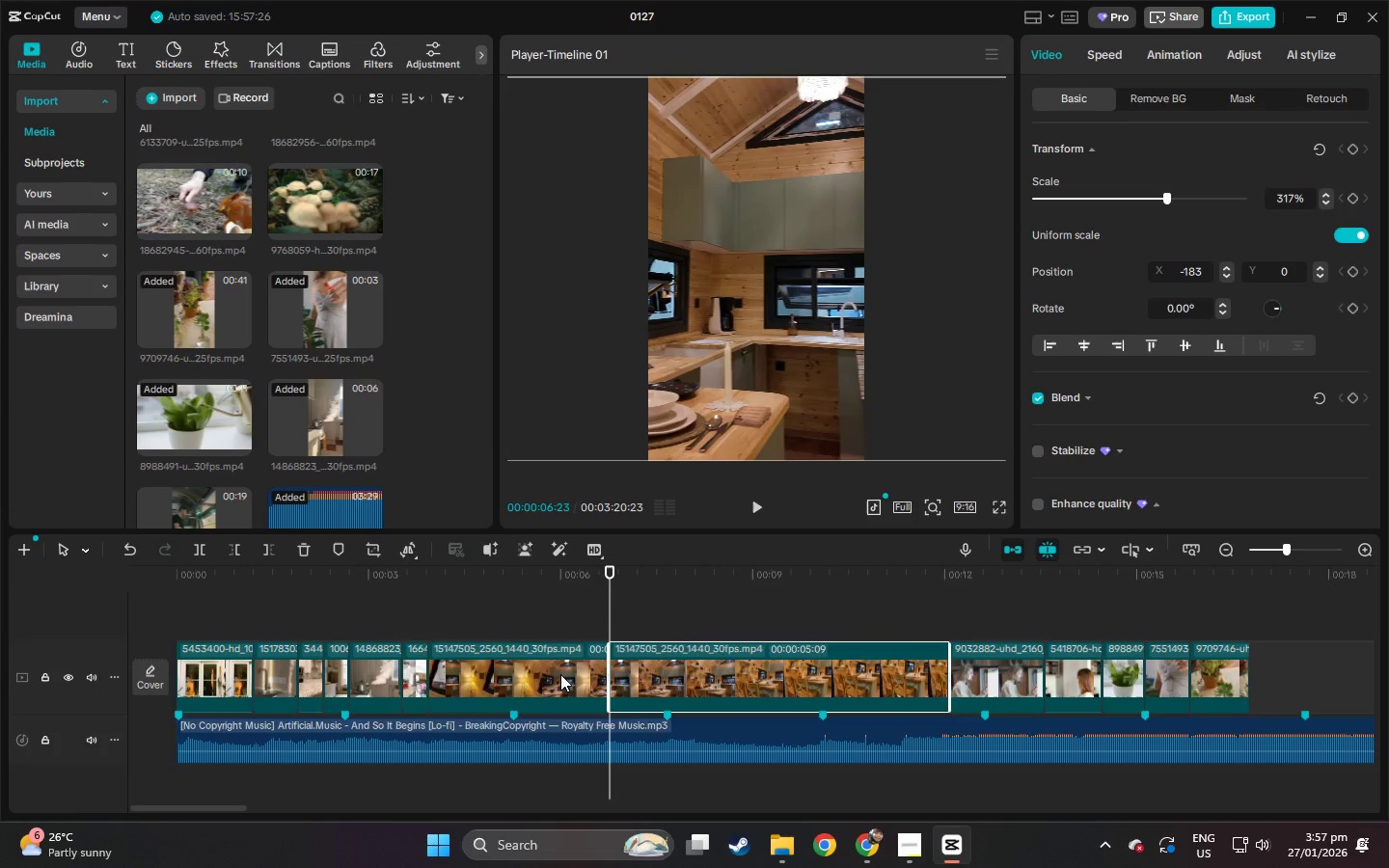 
left_click([560, 674])
 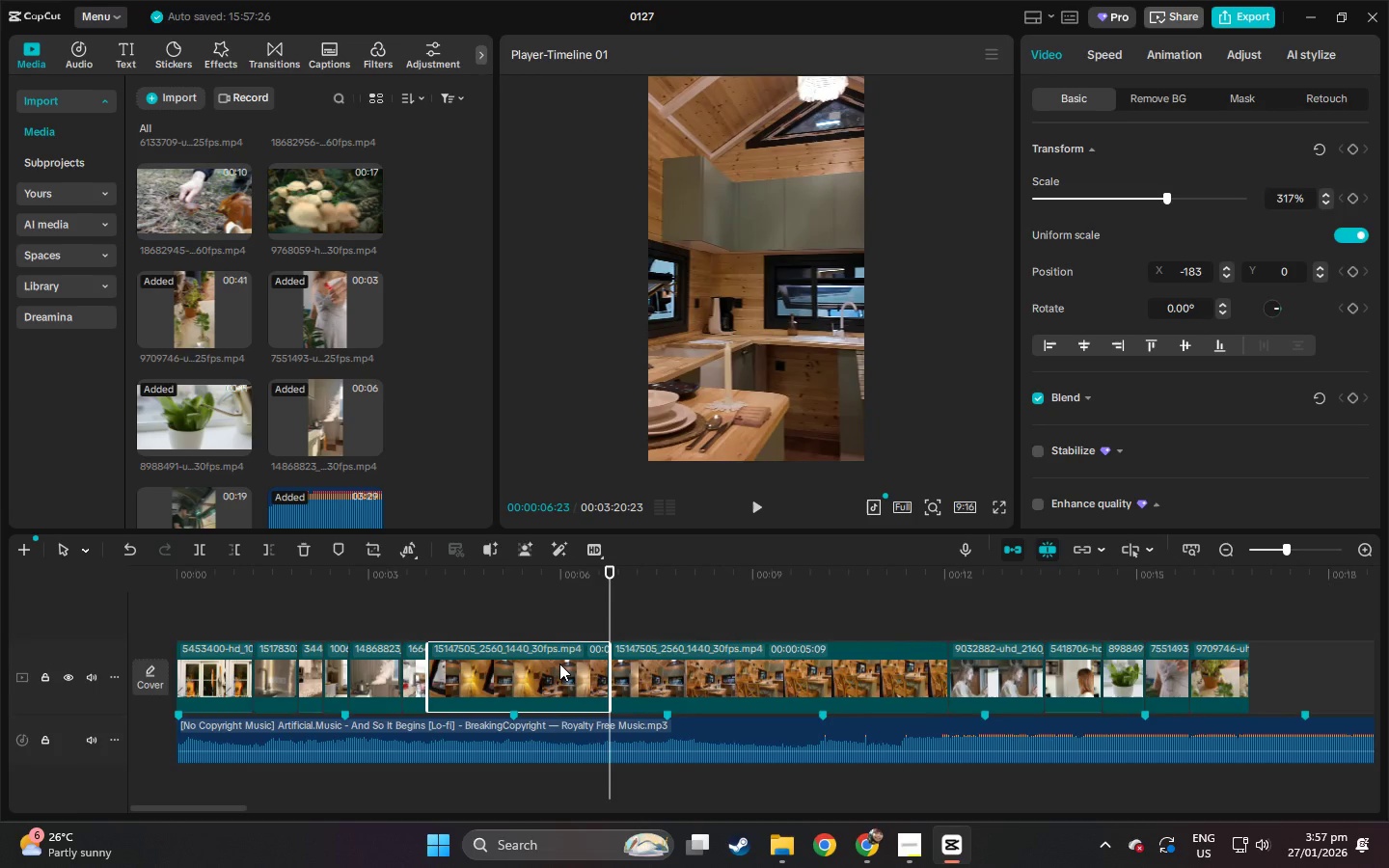 
key(Delete)
 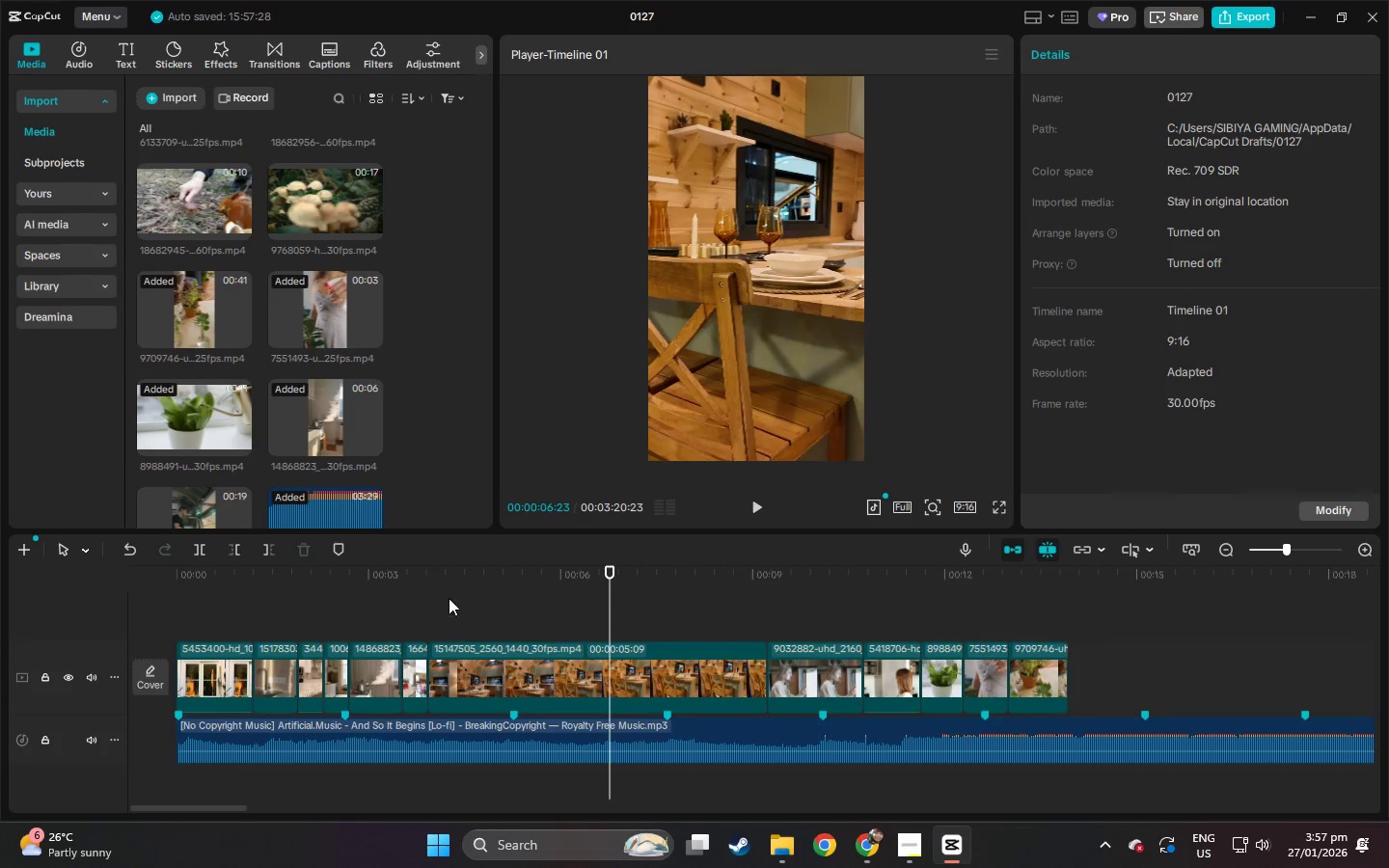 
left_click_drag(start_coordinate=[369, 594], to_coordinate=[84, 599])
 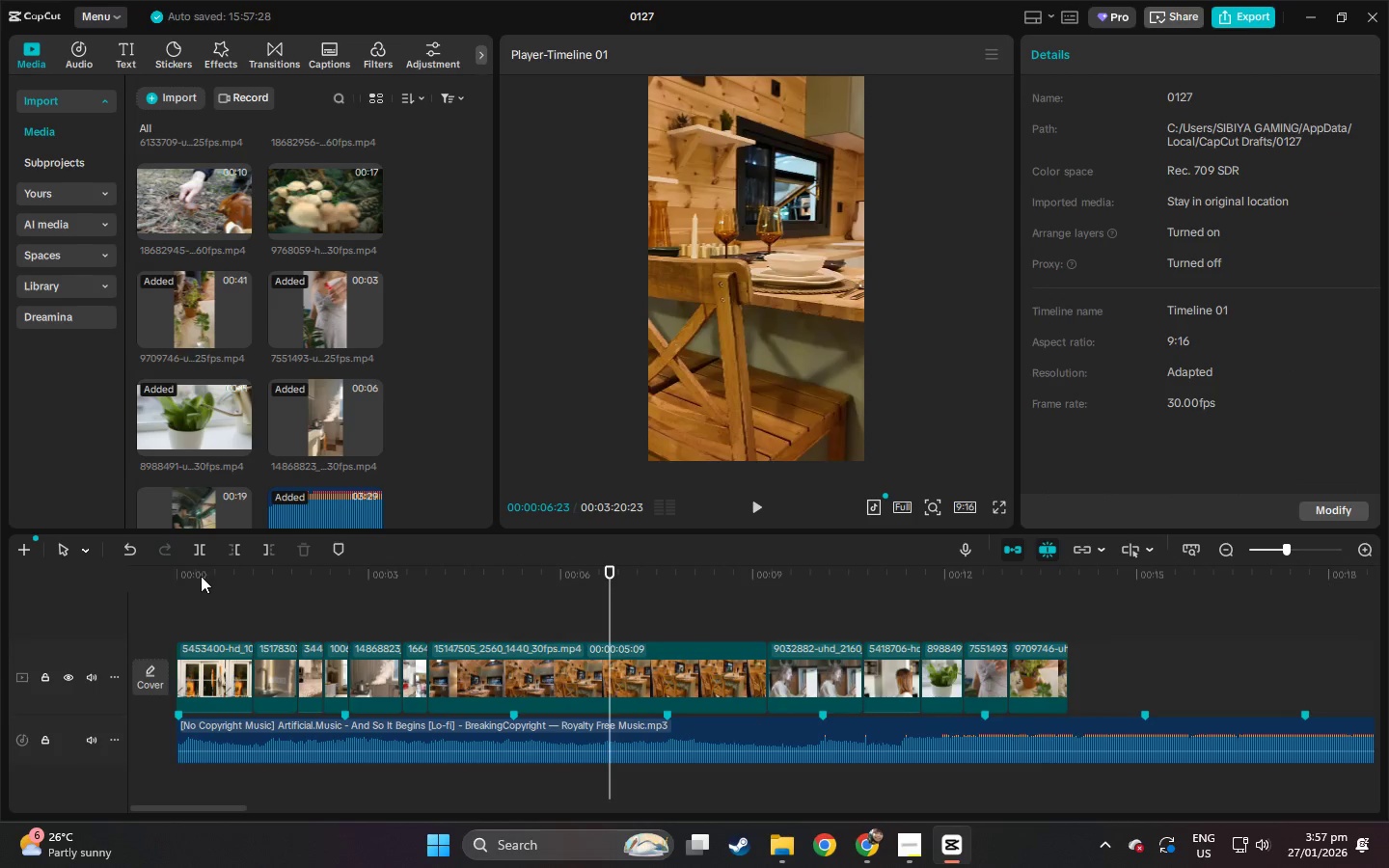 
left_click_drag(start_coordinate=[199, 575], to_coordinate=[87, 575])
 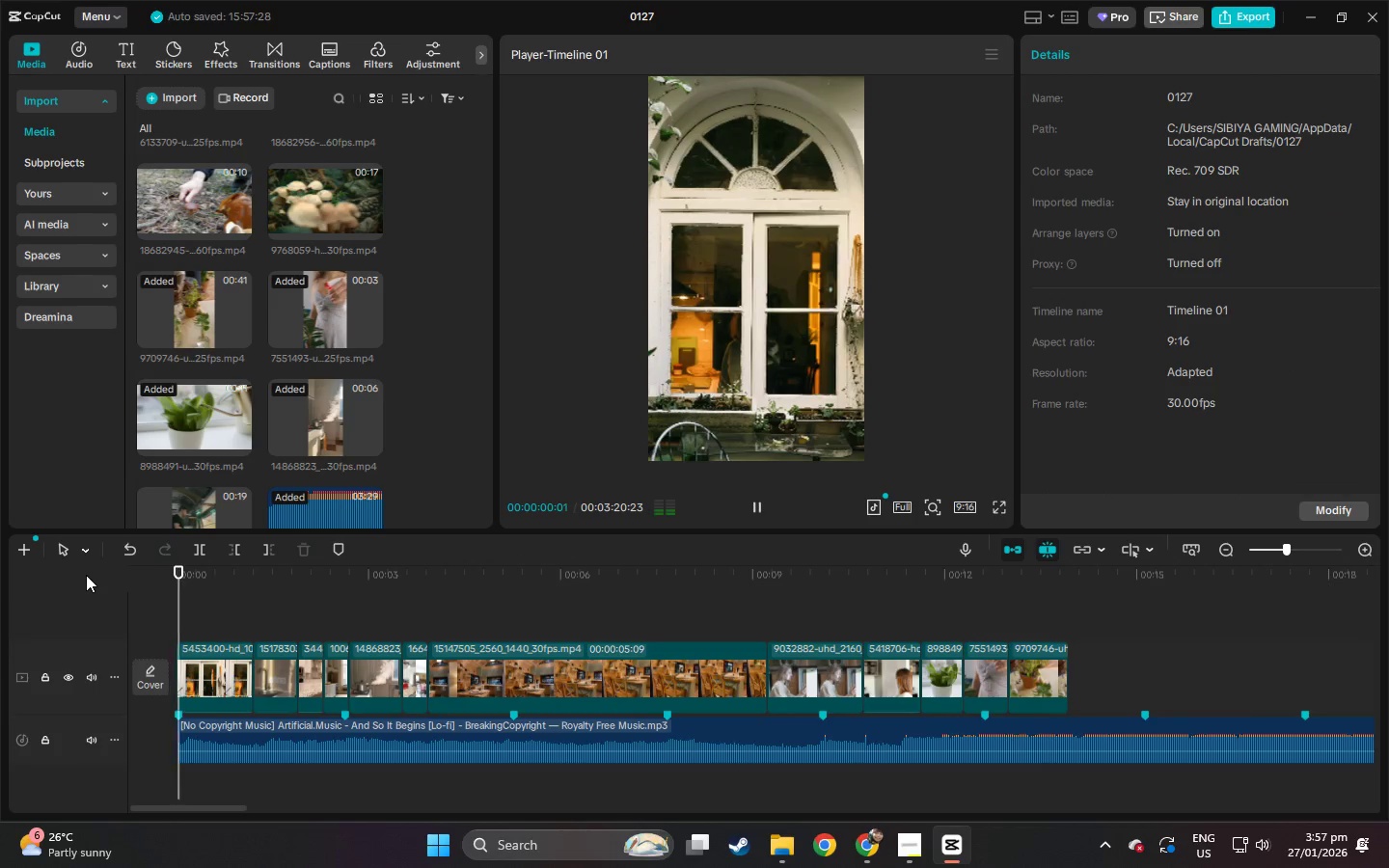 
key(Space)
 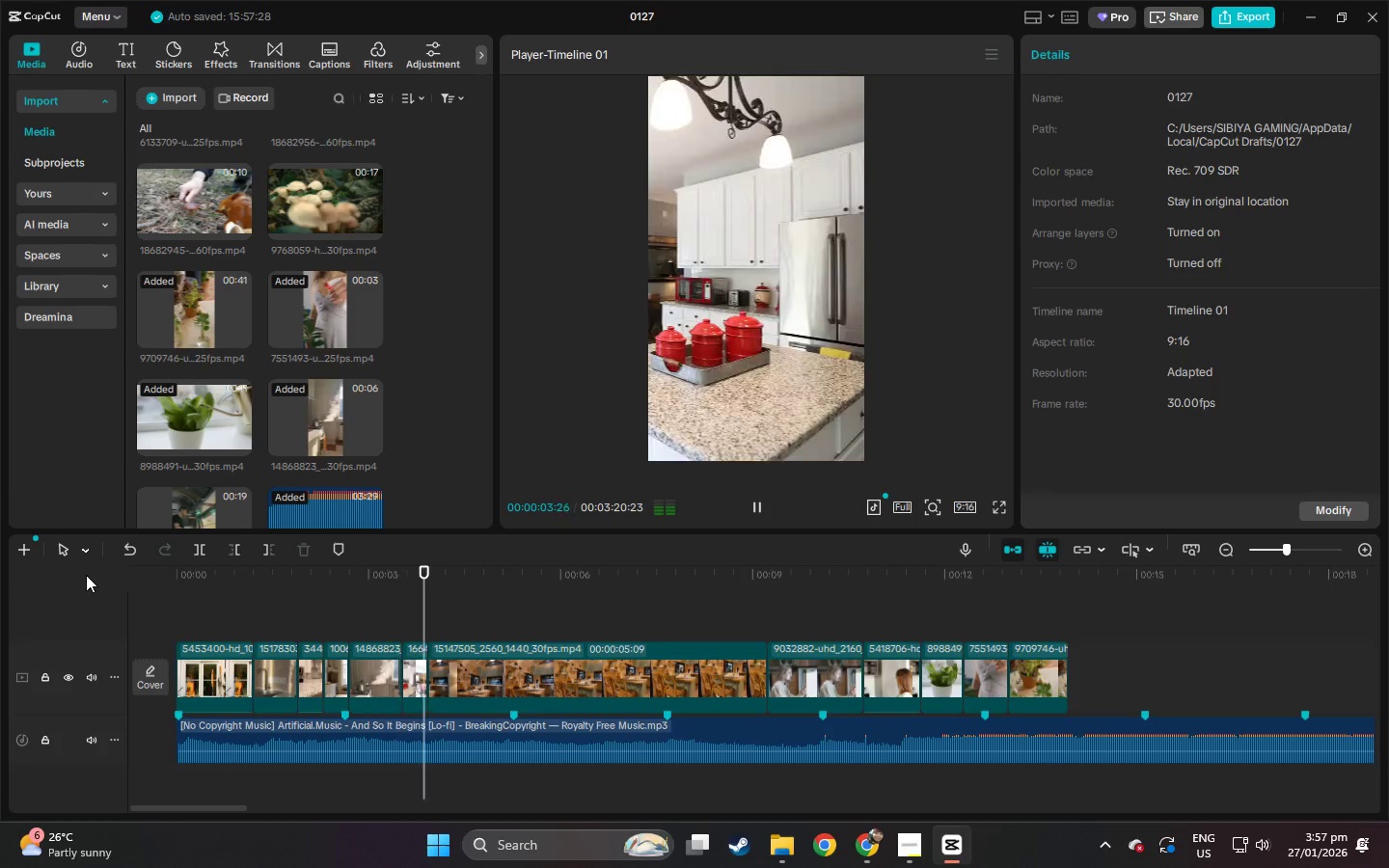 
wait(5.11)
 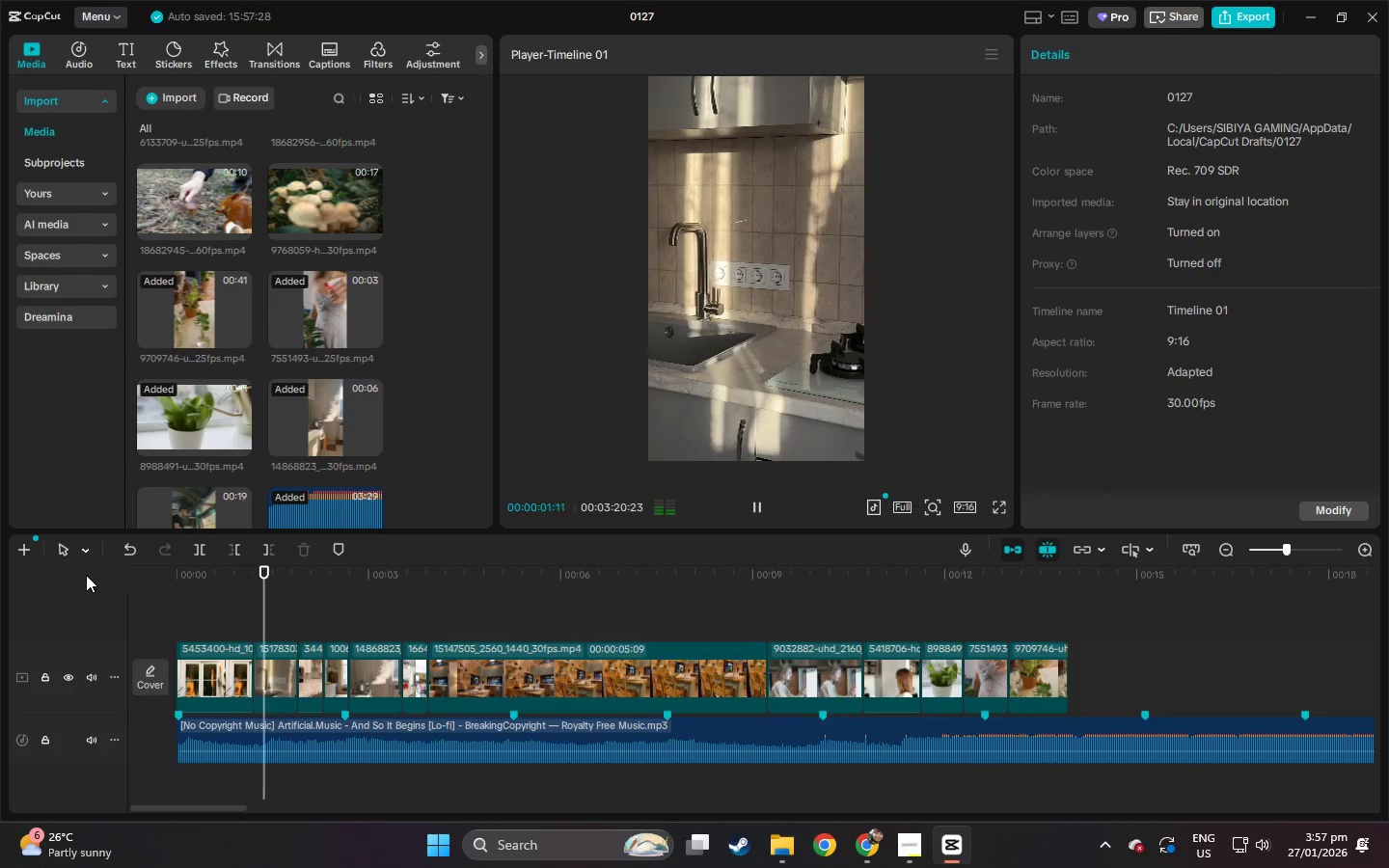 
key(Space)
 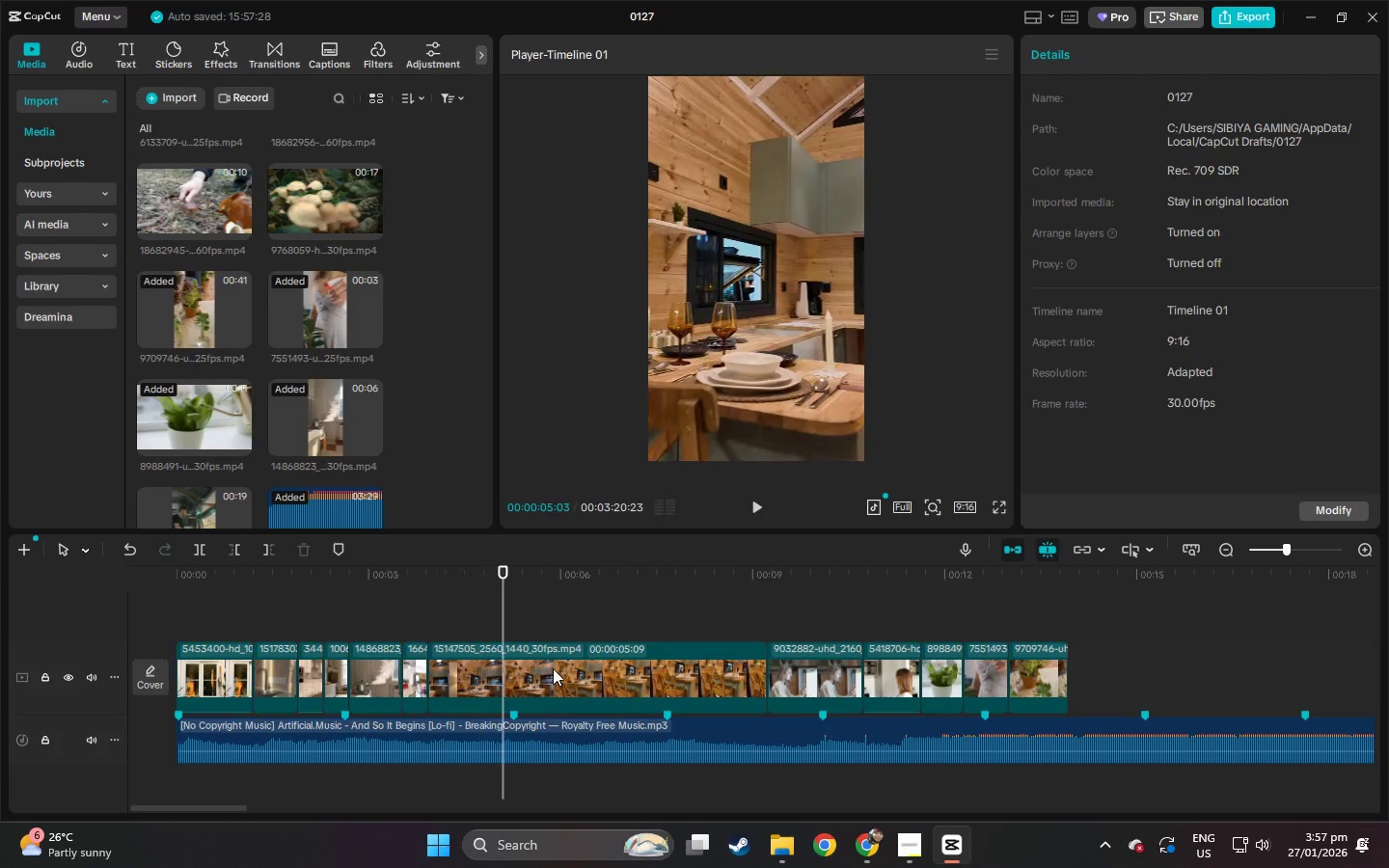 
key(Space)
 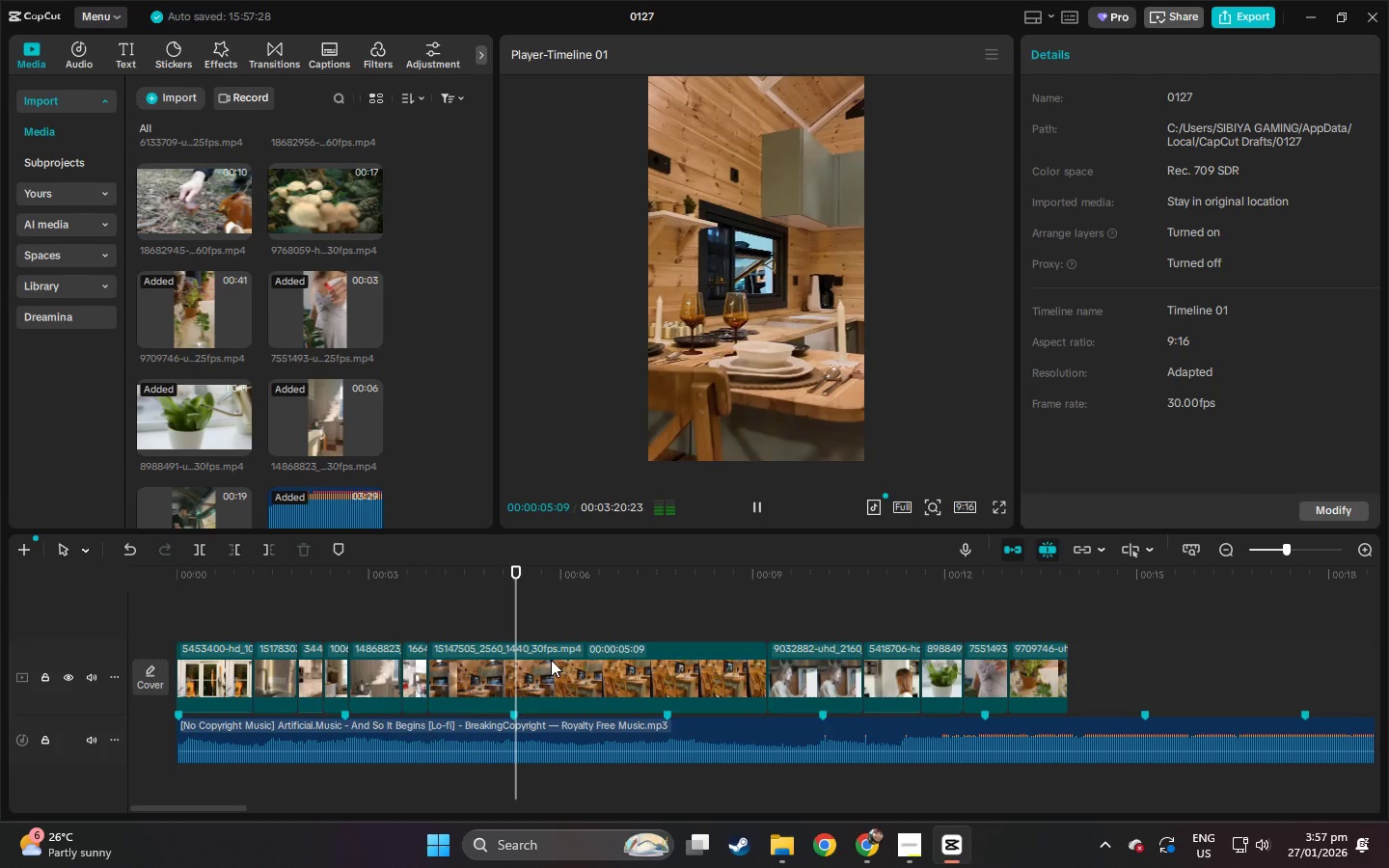 
key(Space)
 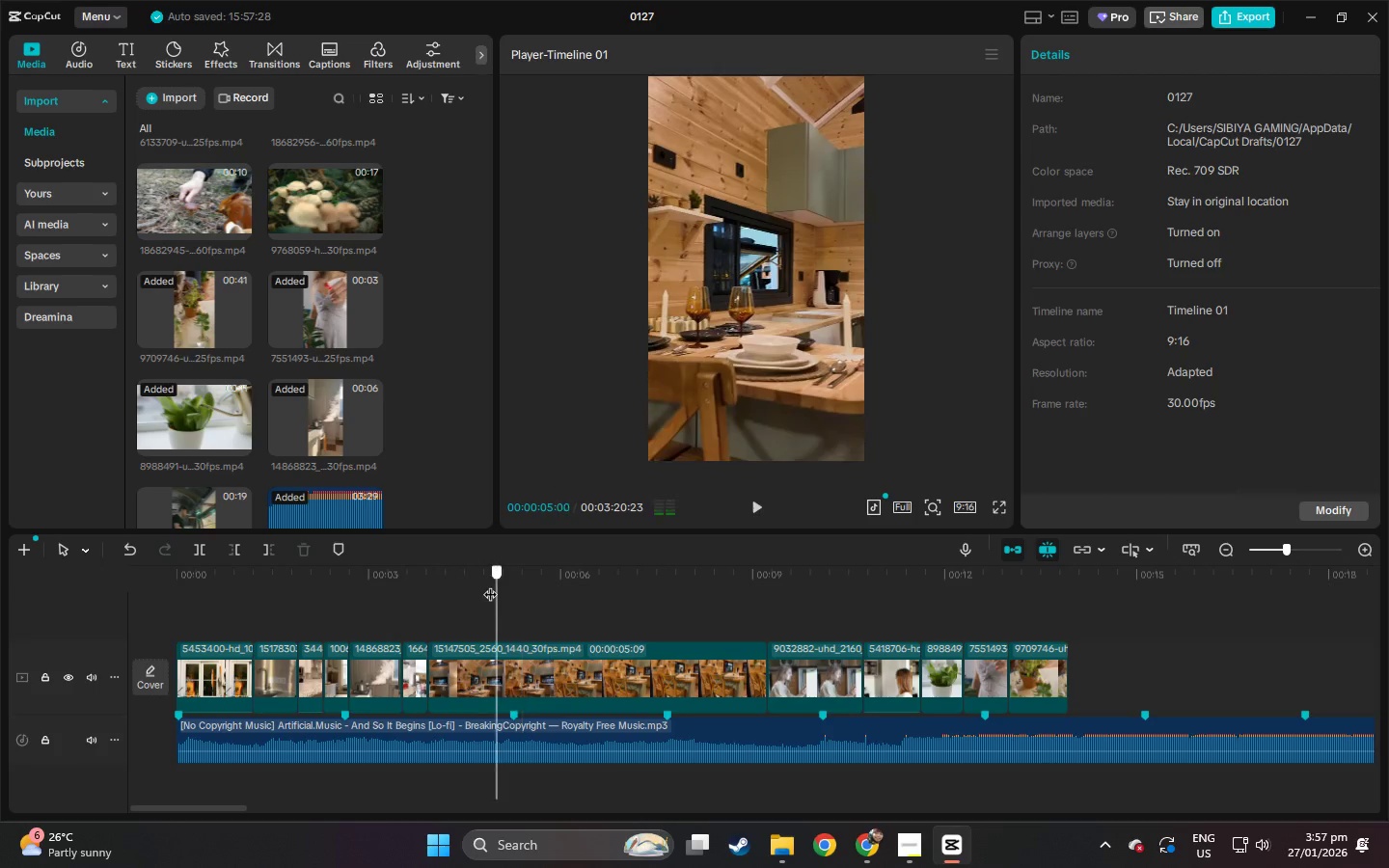 
left_click_drag(start_coordinate=[499, 584], to_coordinate=[483, 584])
 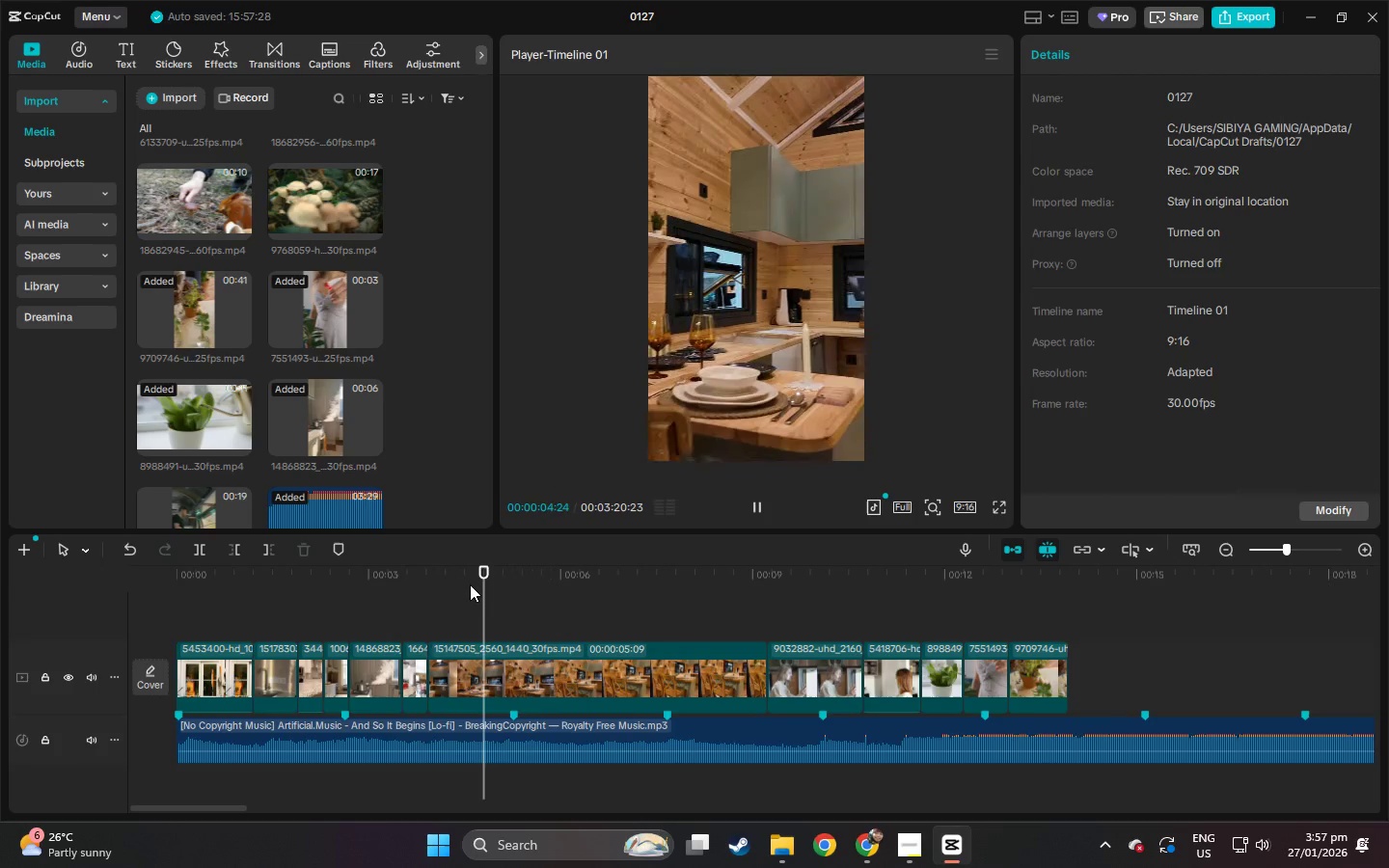 
key(Space)
 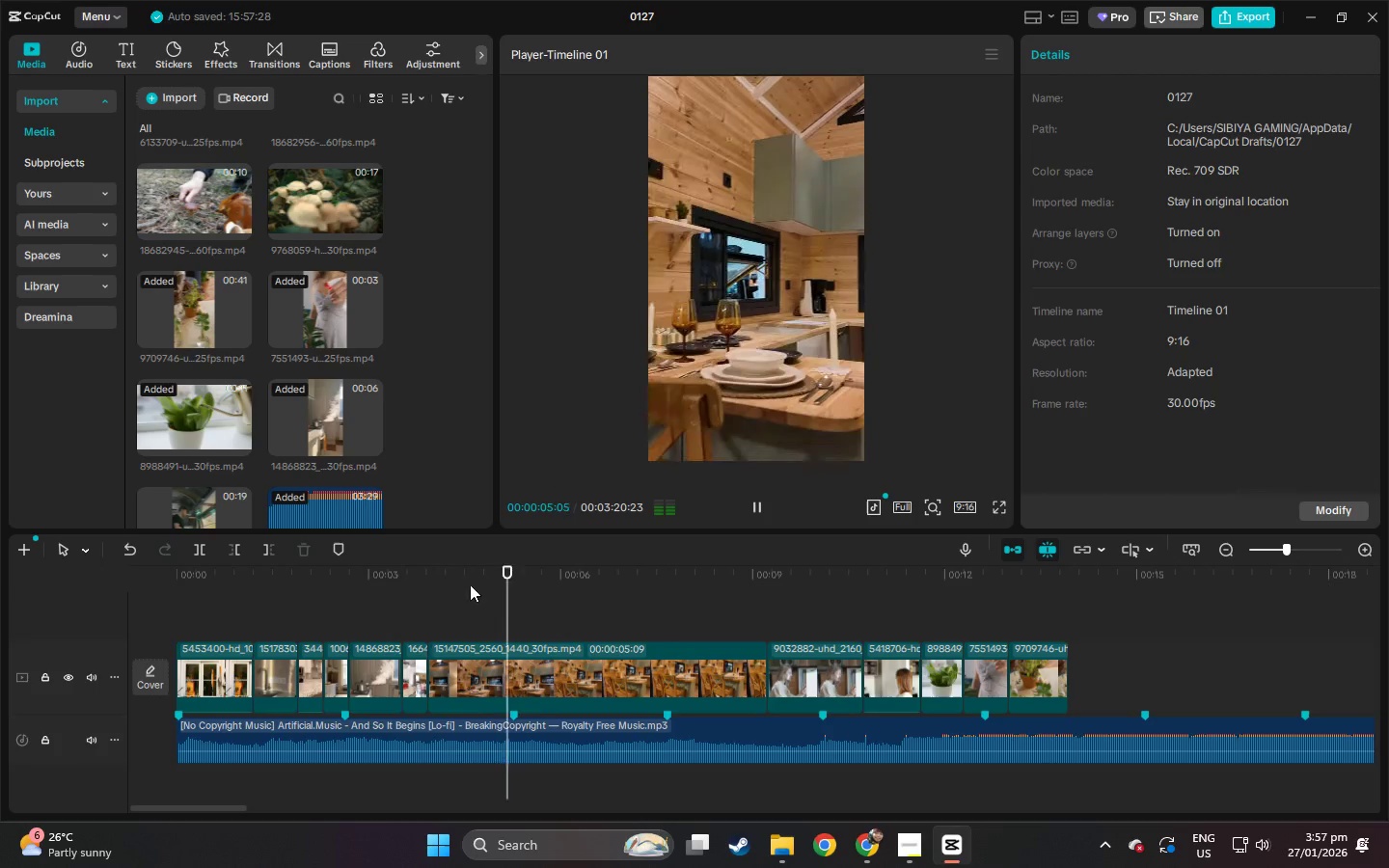 
left_click_drag(start_coordinate=[470, 584], to_coordinate=[455, 586])
 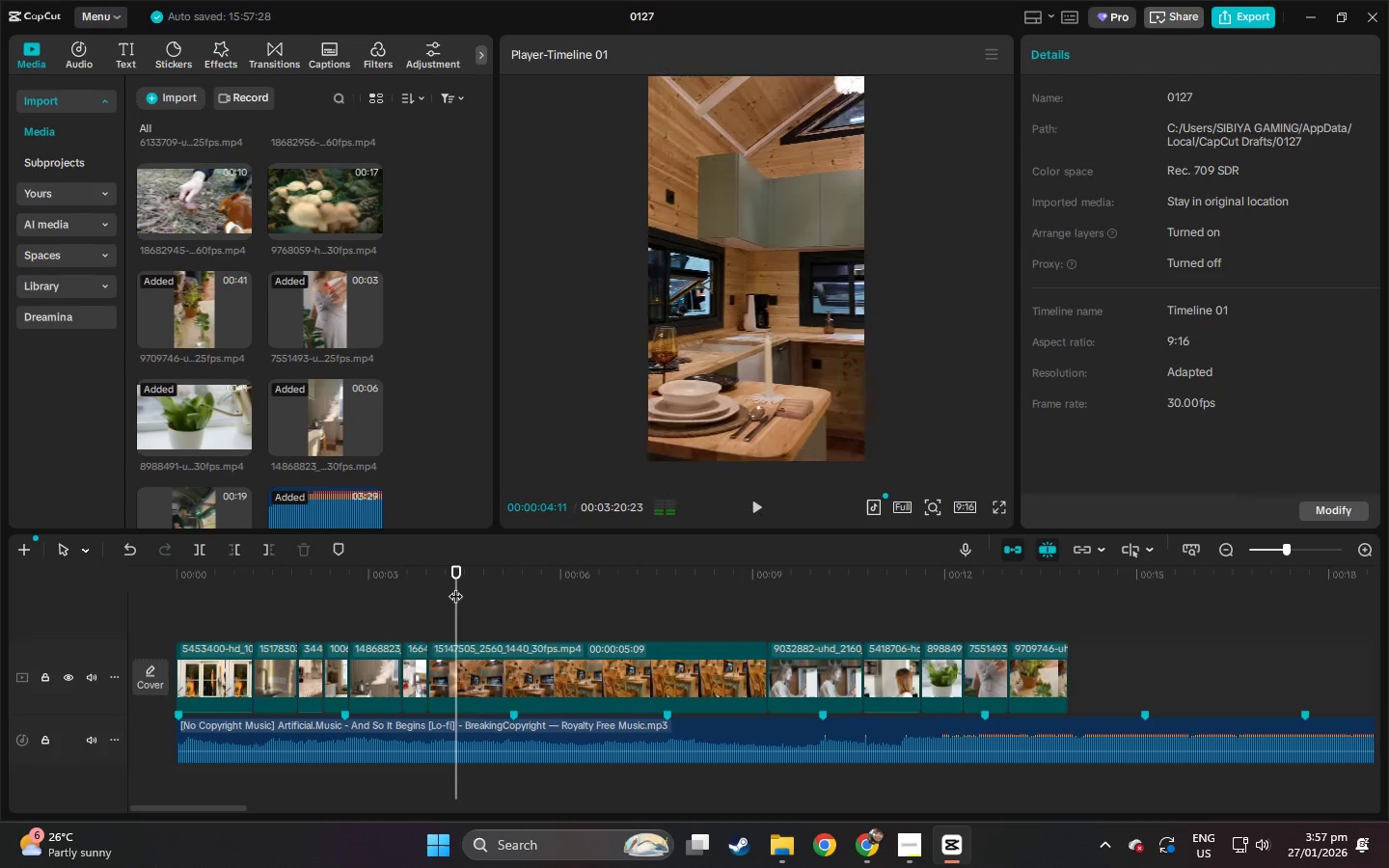 
key(Space)
 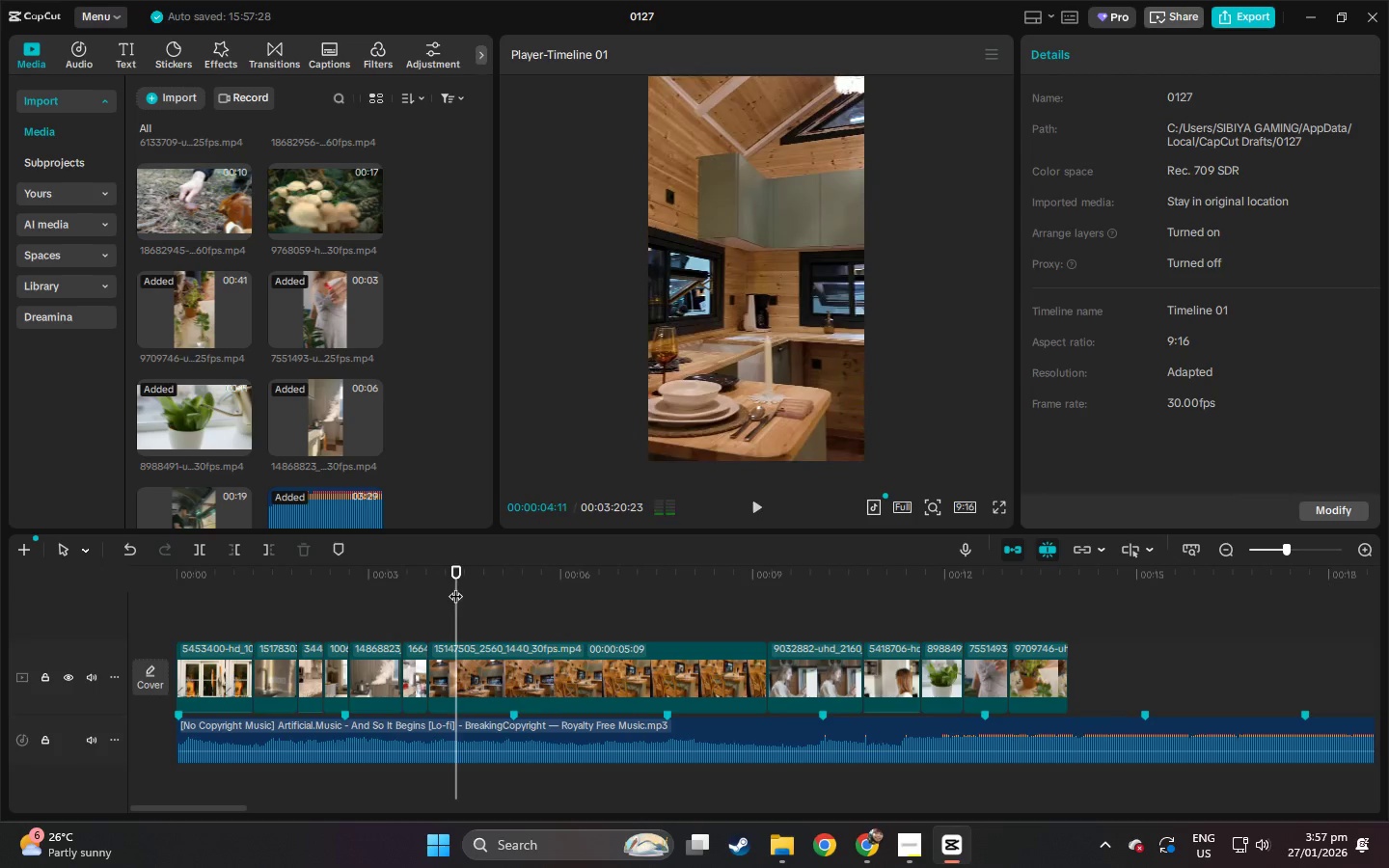 
key(Space)
 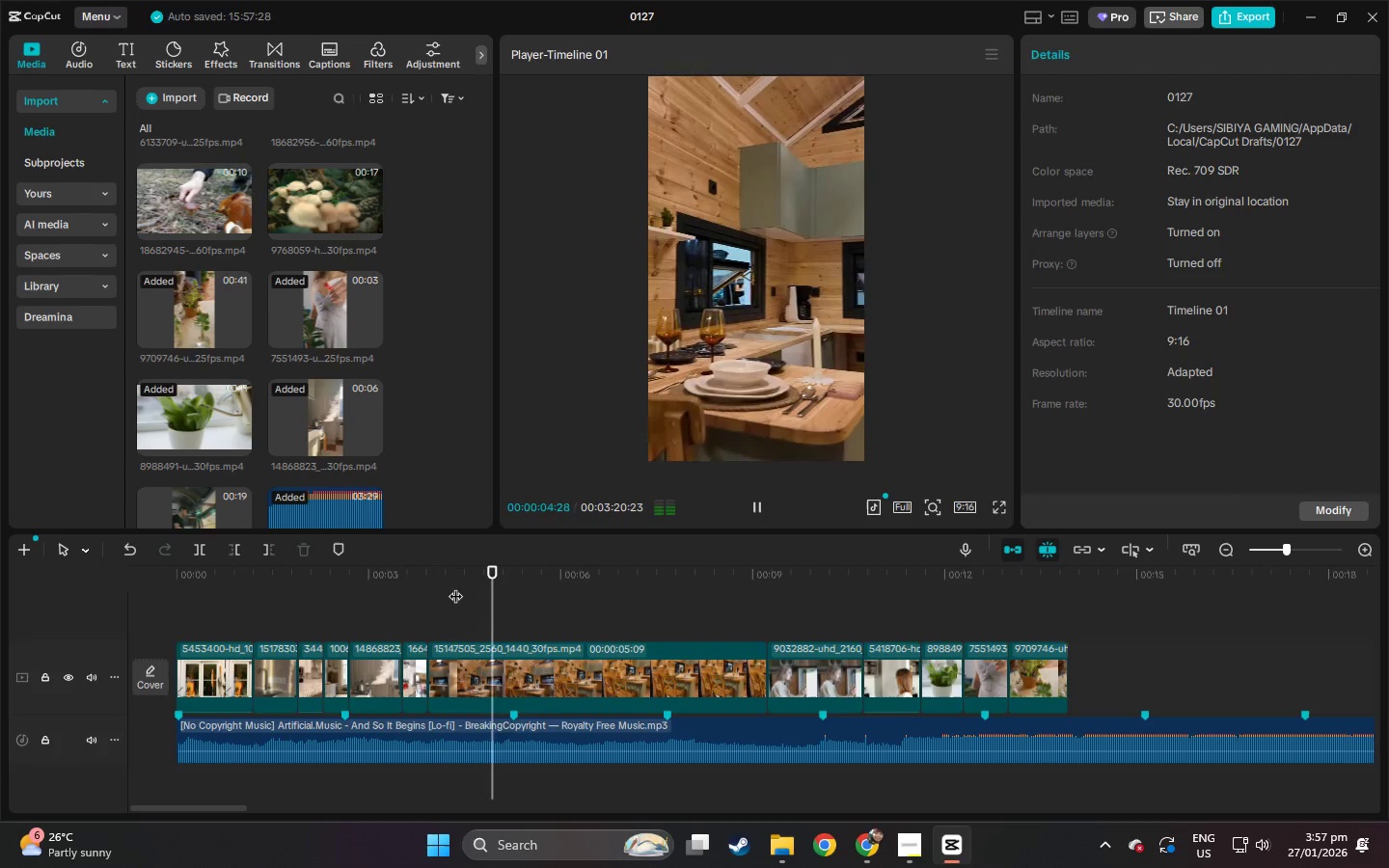 
key(Space)
 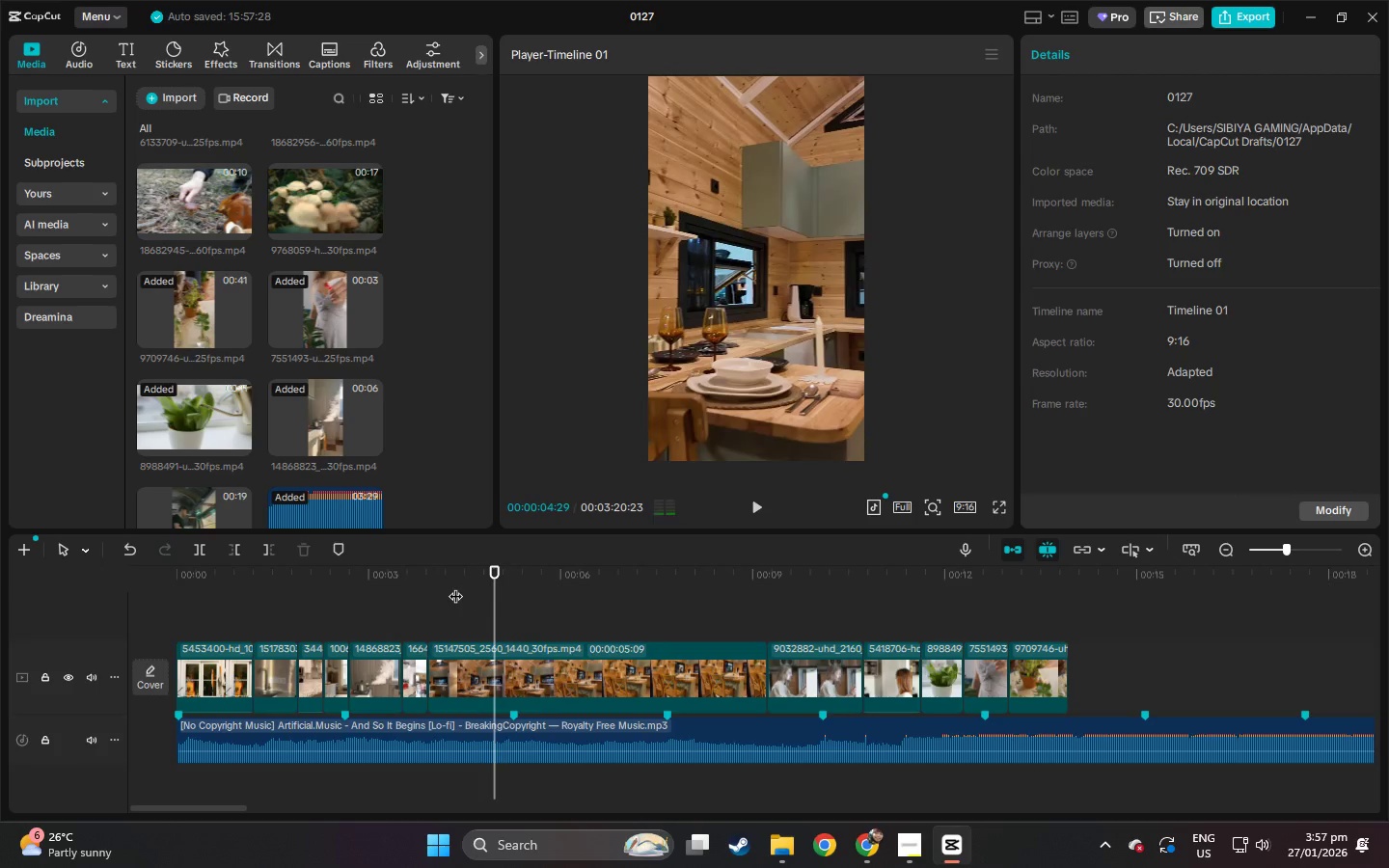 
key(Space)
 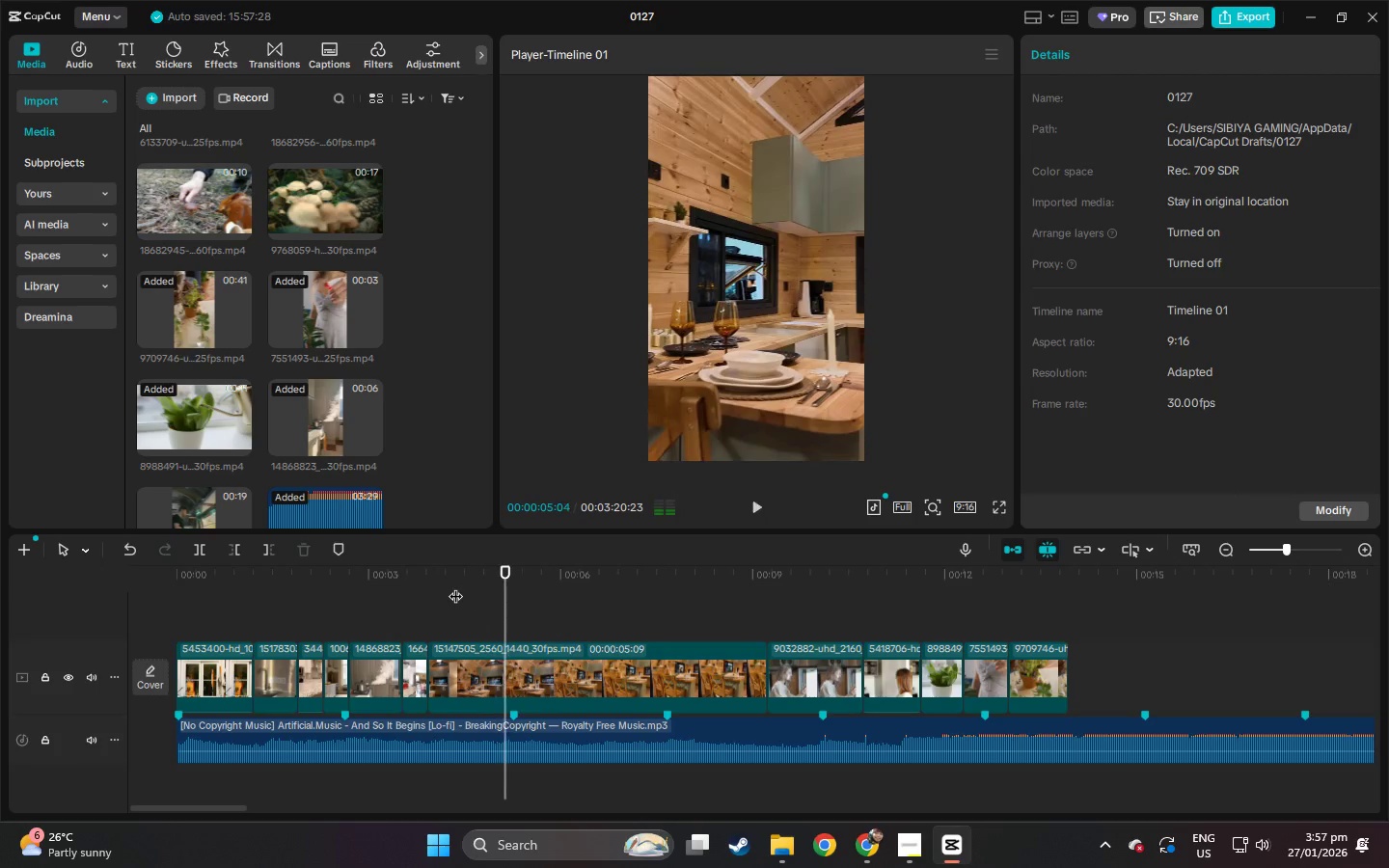 
key(Space)
 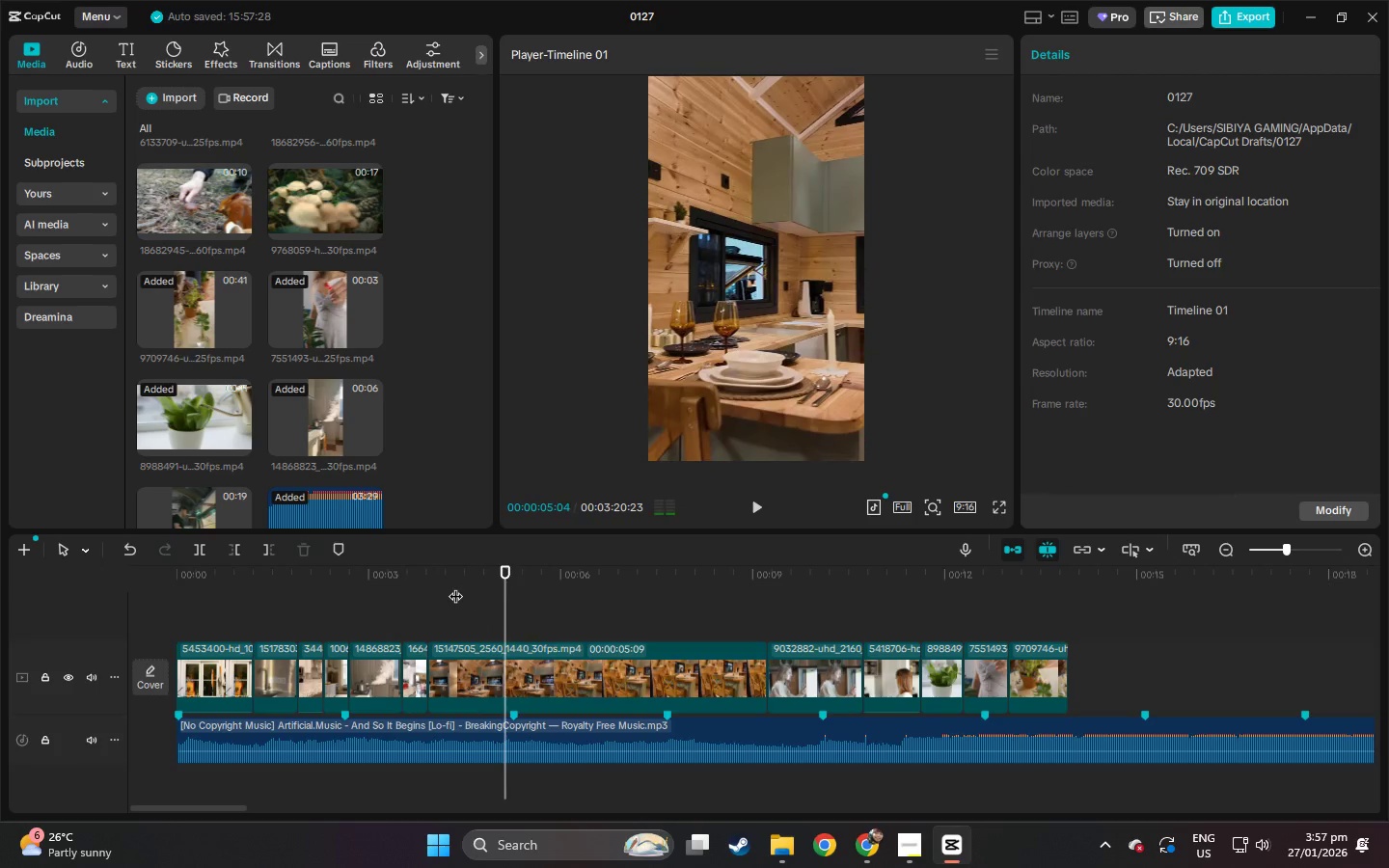 
key(Control+ControlLeft)
 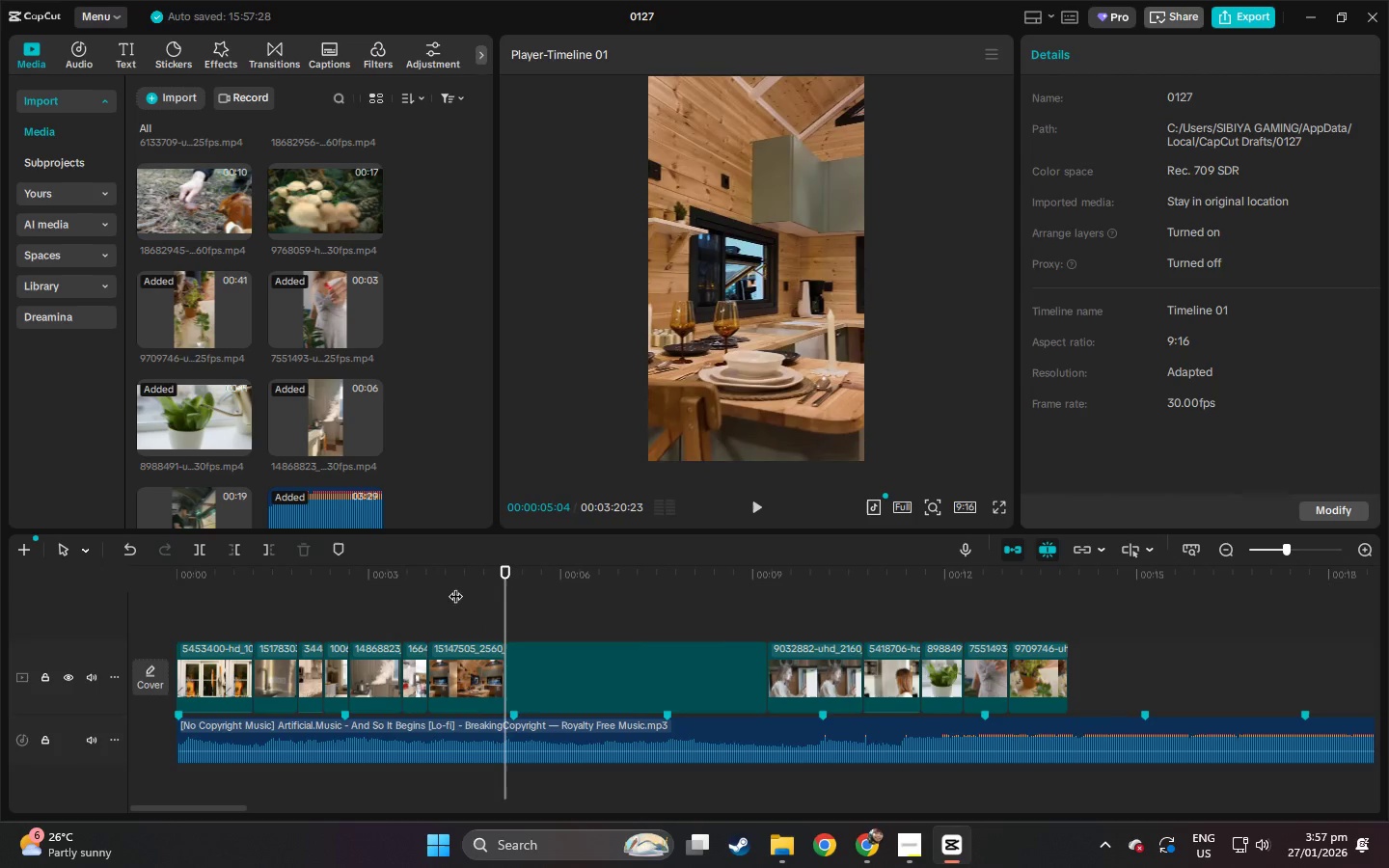 
key(Control+B)
 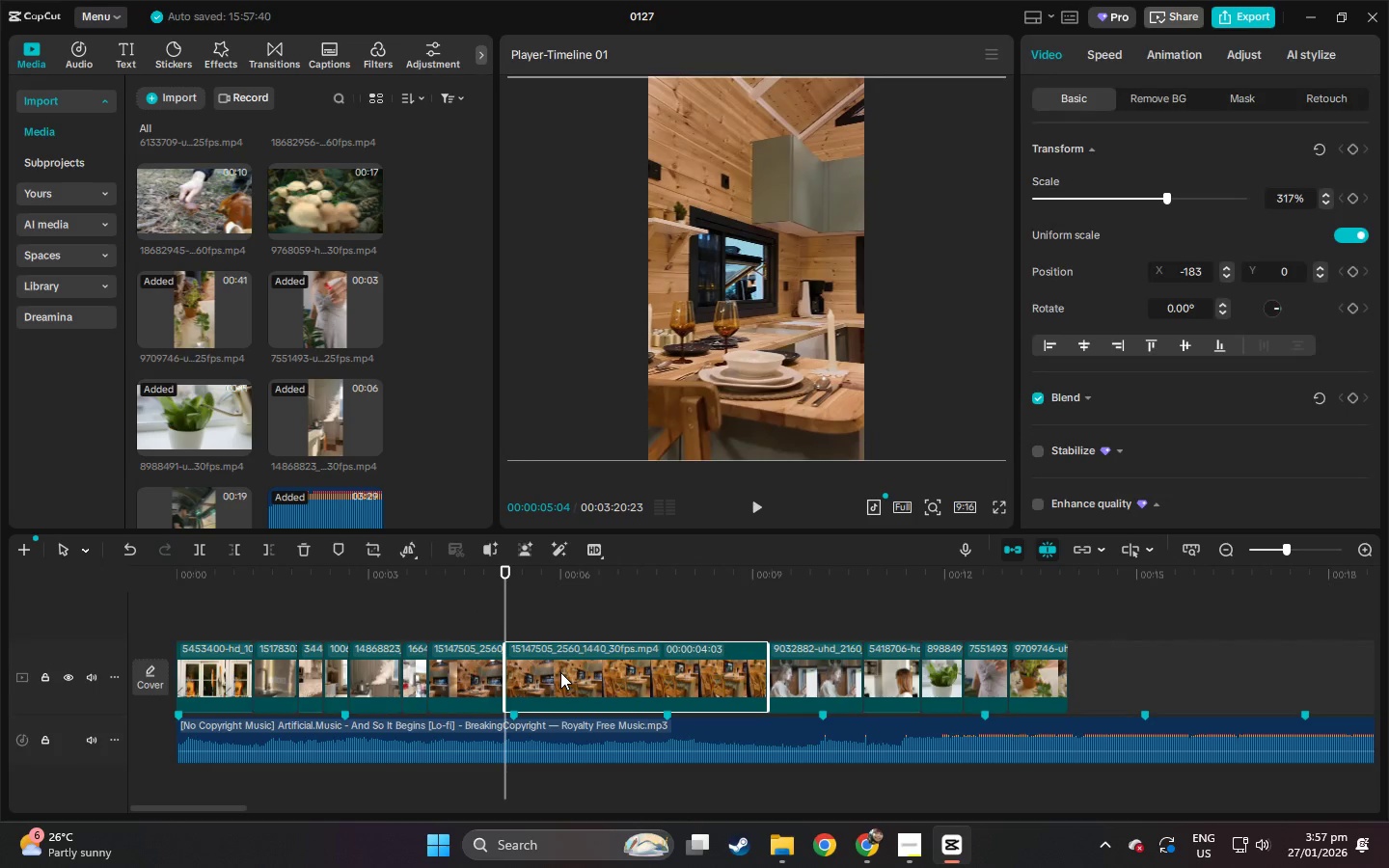 
key(Delete)
 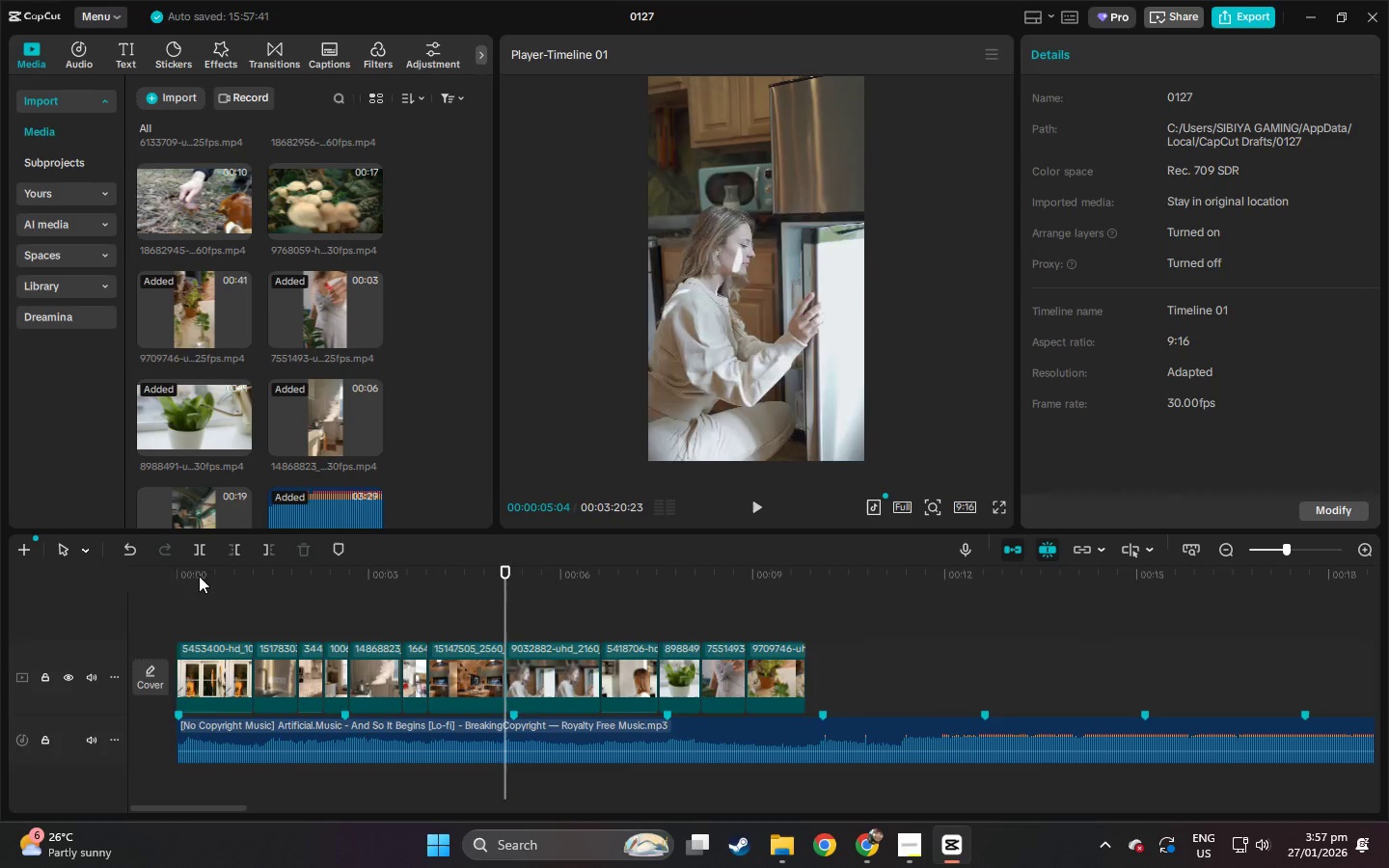 
left_click_drag(start_coordinate=[198, 572], to_coordinate=[153, 570])
 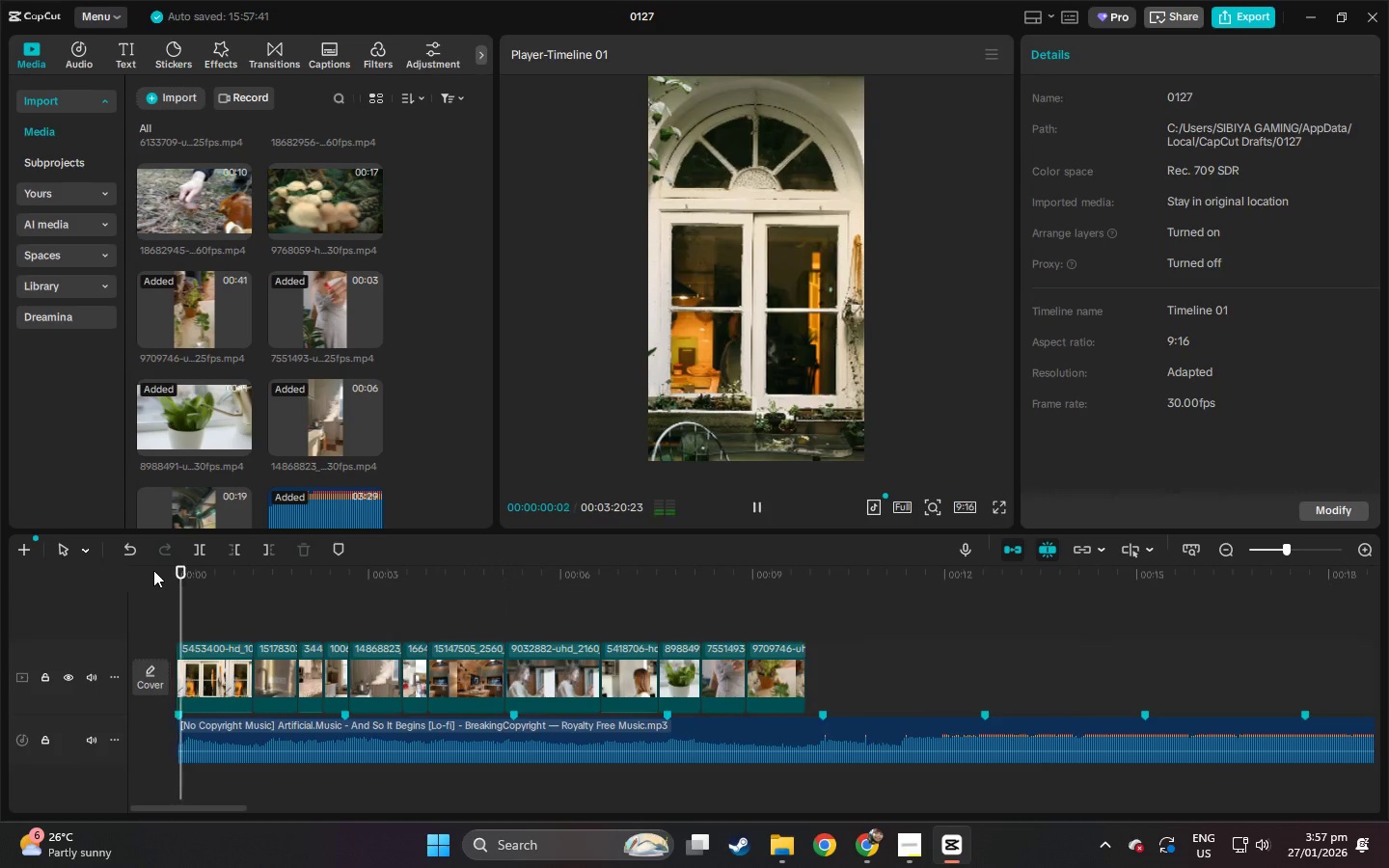 
key(Space)
 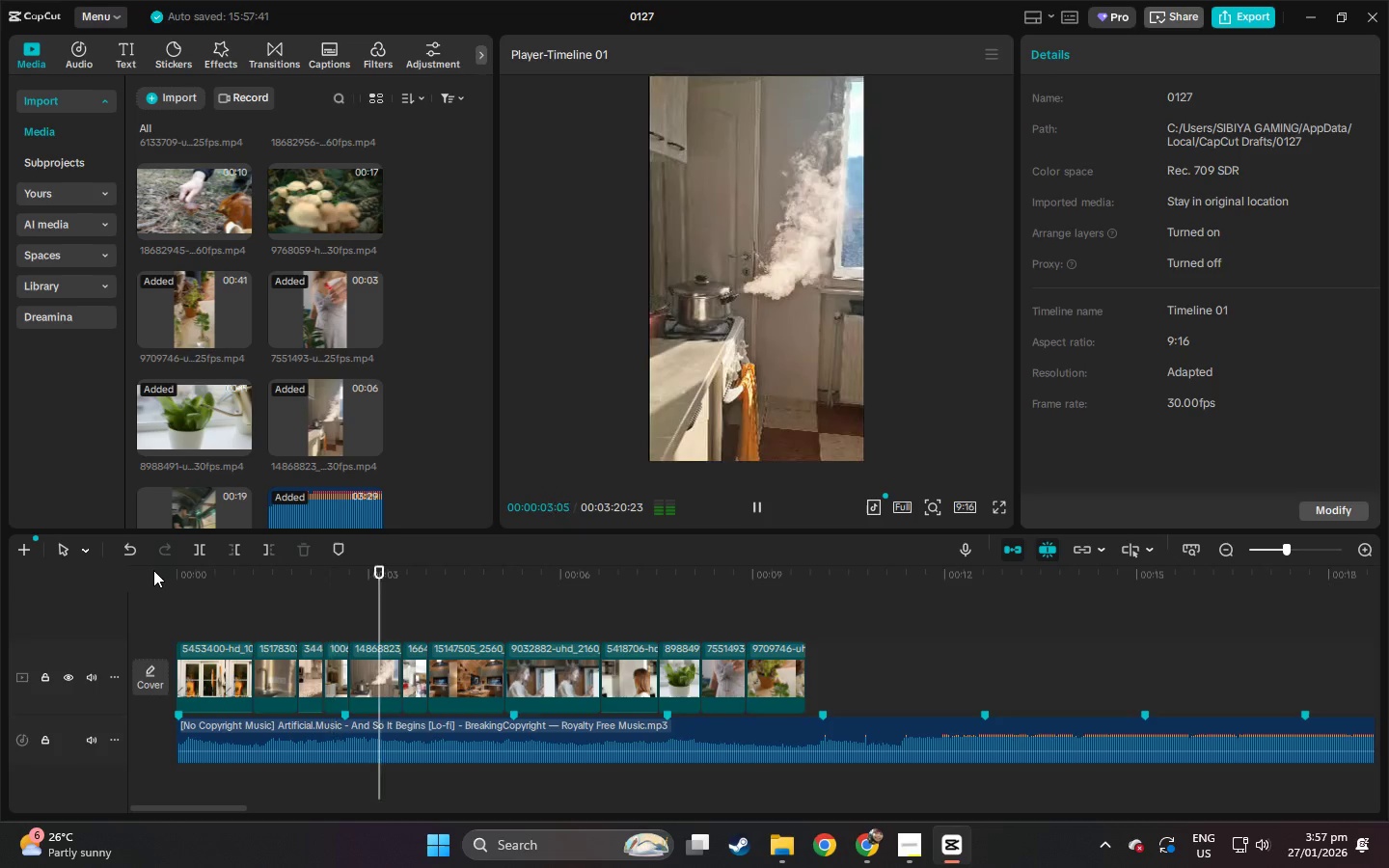 
wait(8.09)
 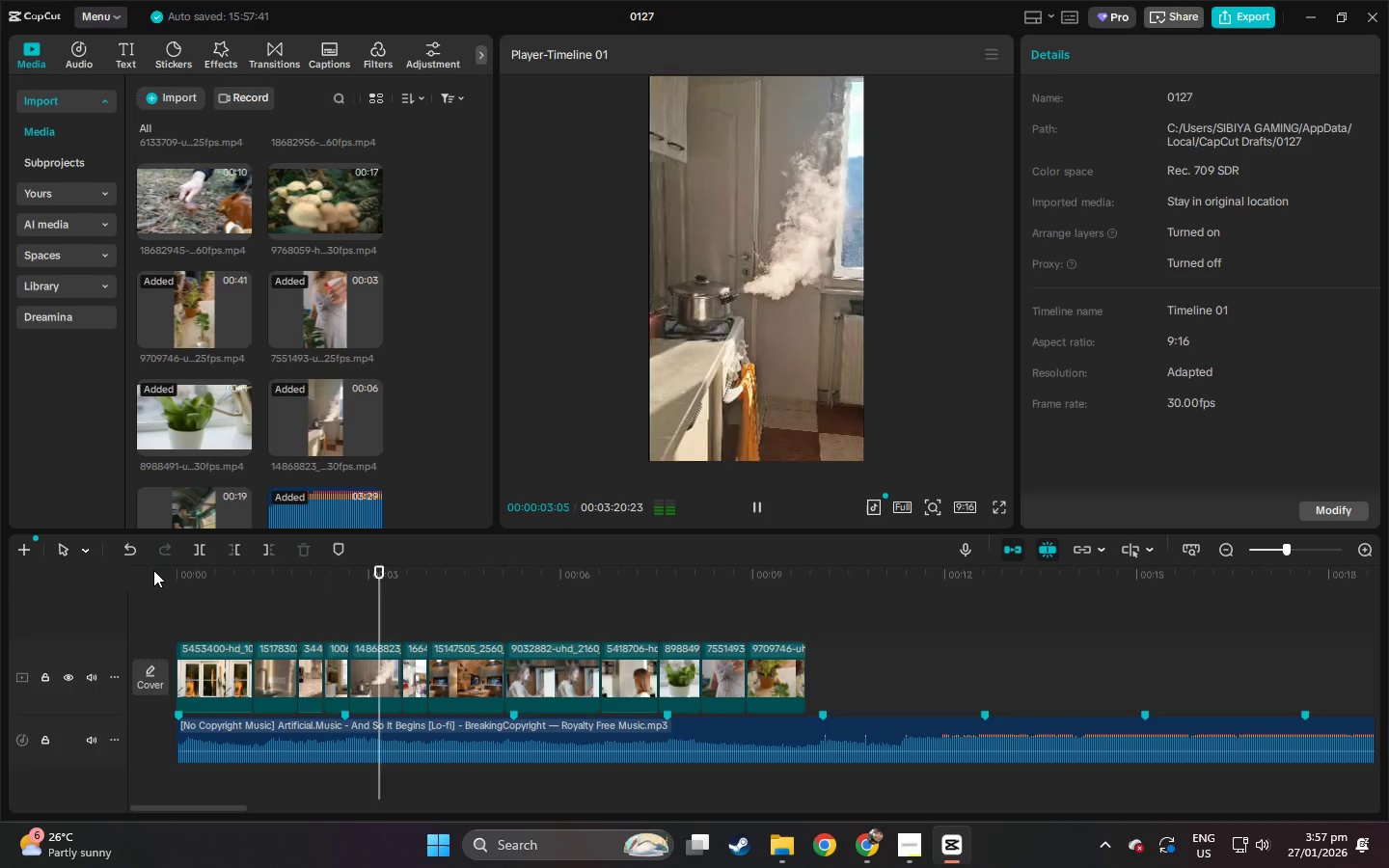 
key(Space)
 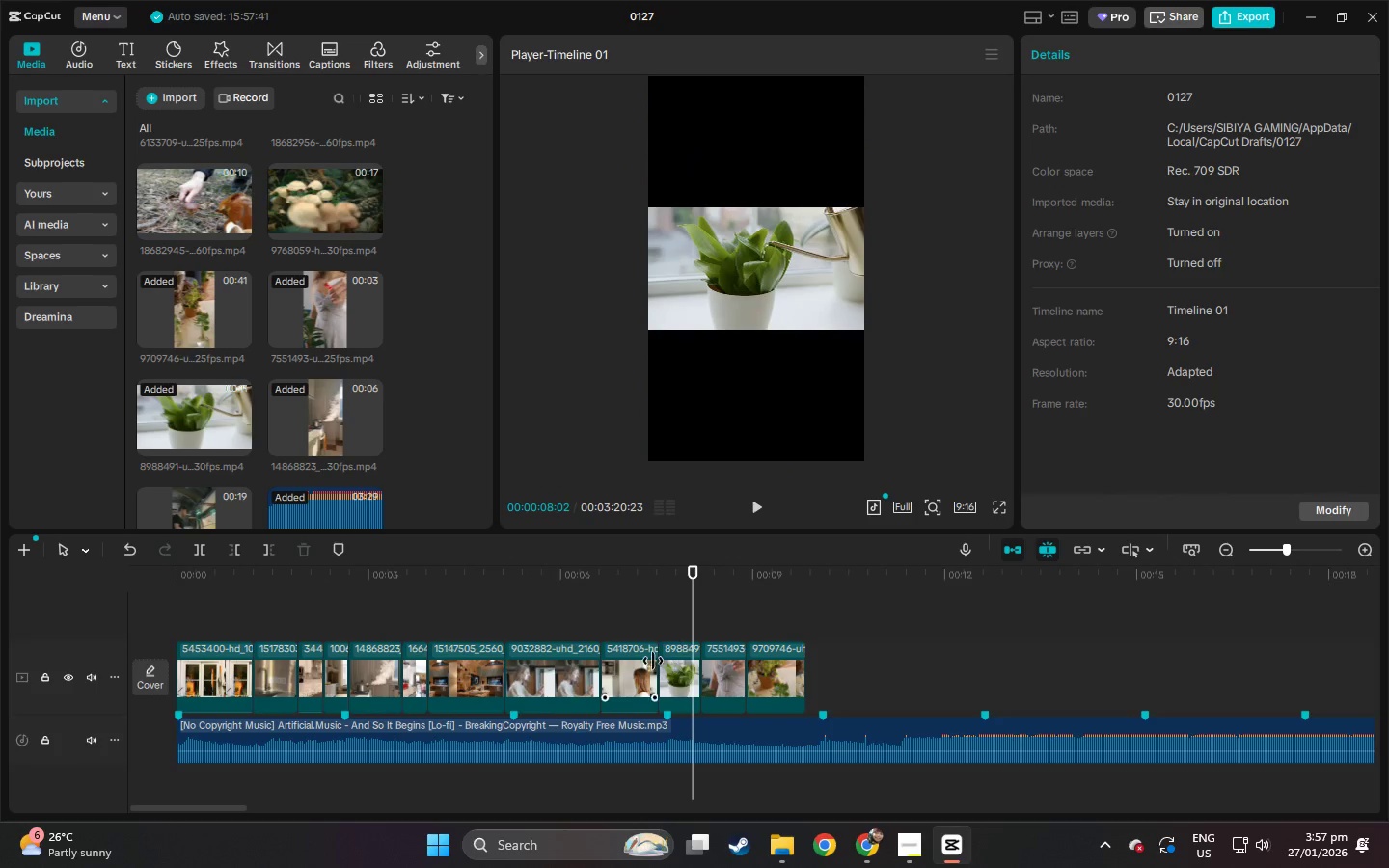 
left_click([653, 661])
 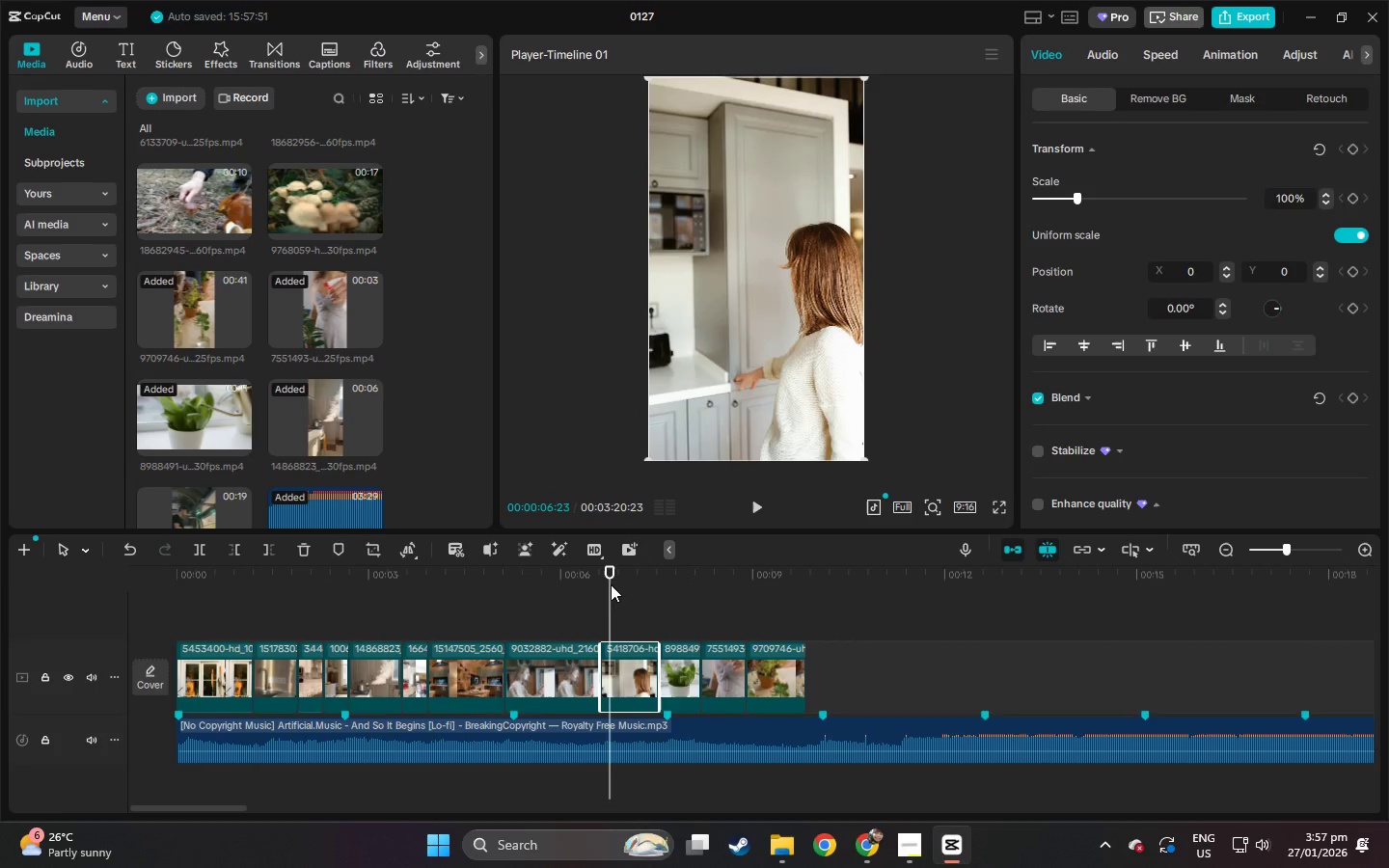 
double_click([586, 584])
 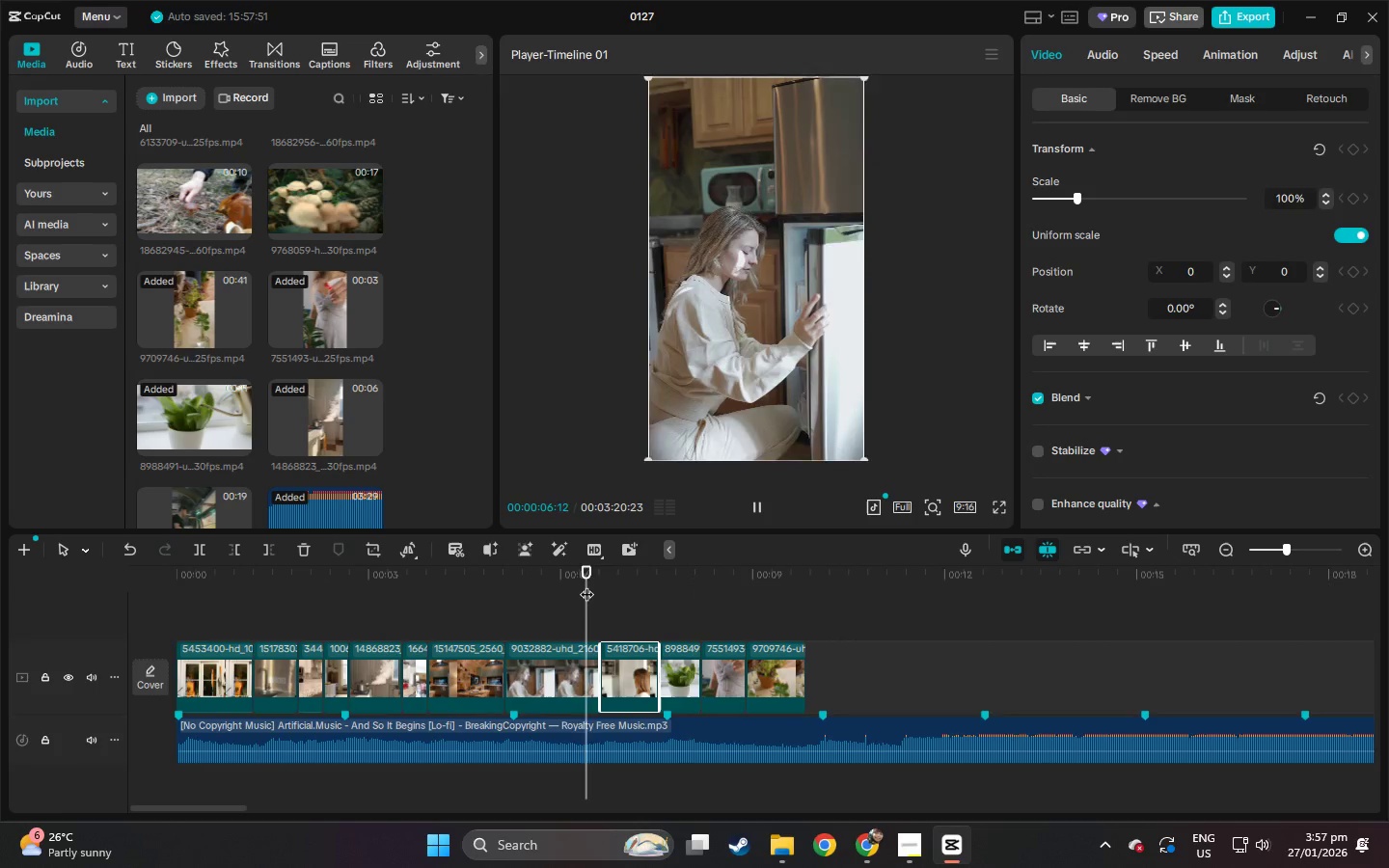 
key(Space)
 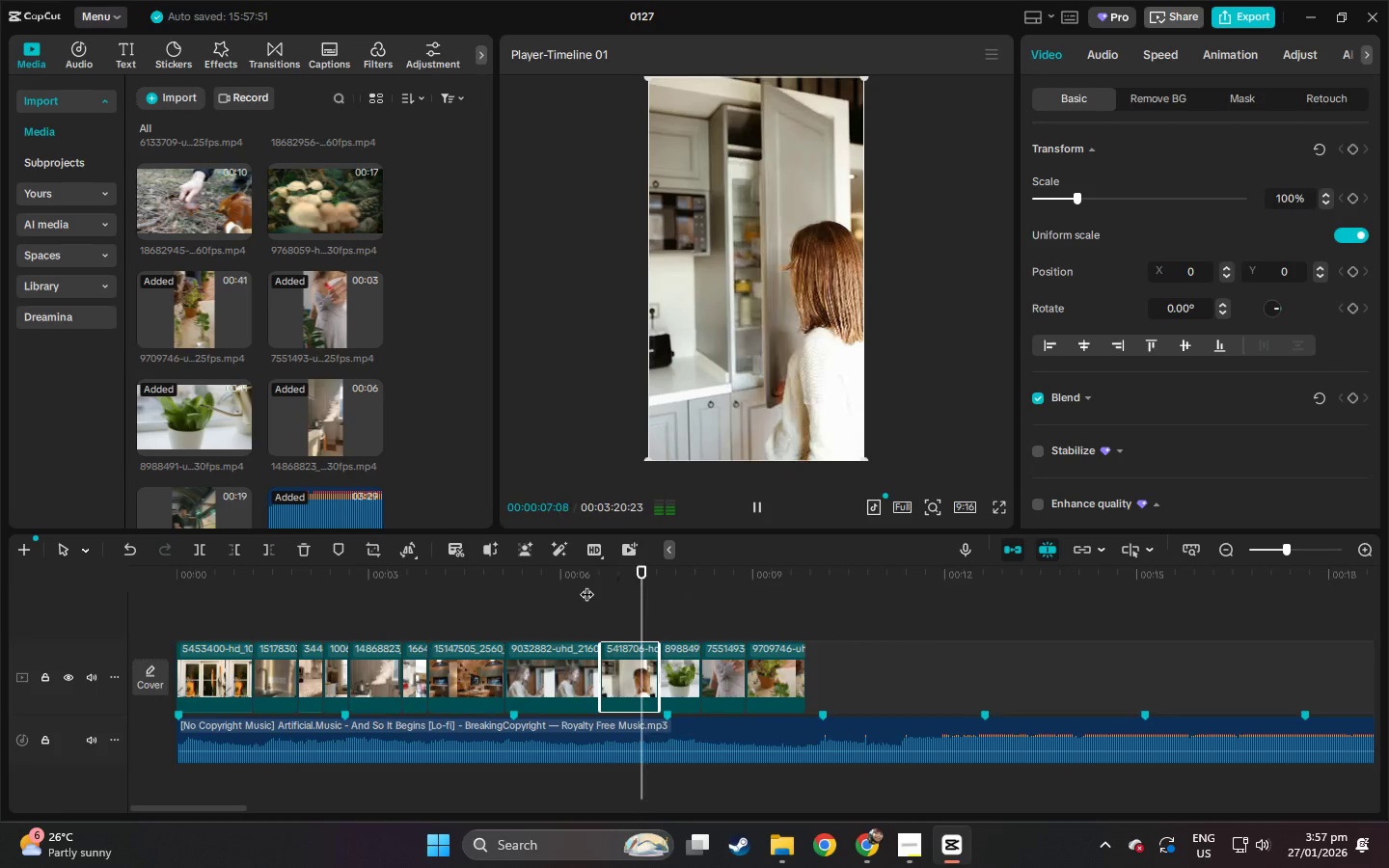 
key(Space)
 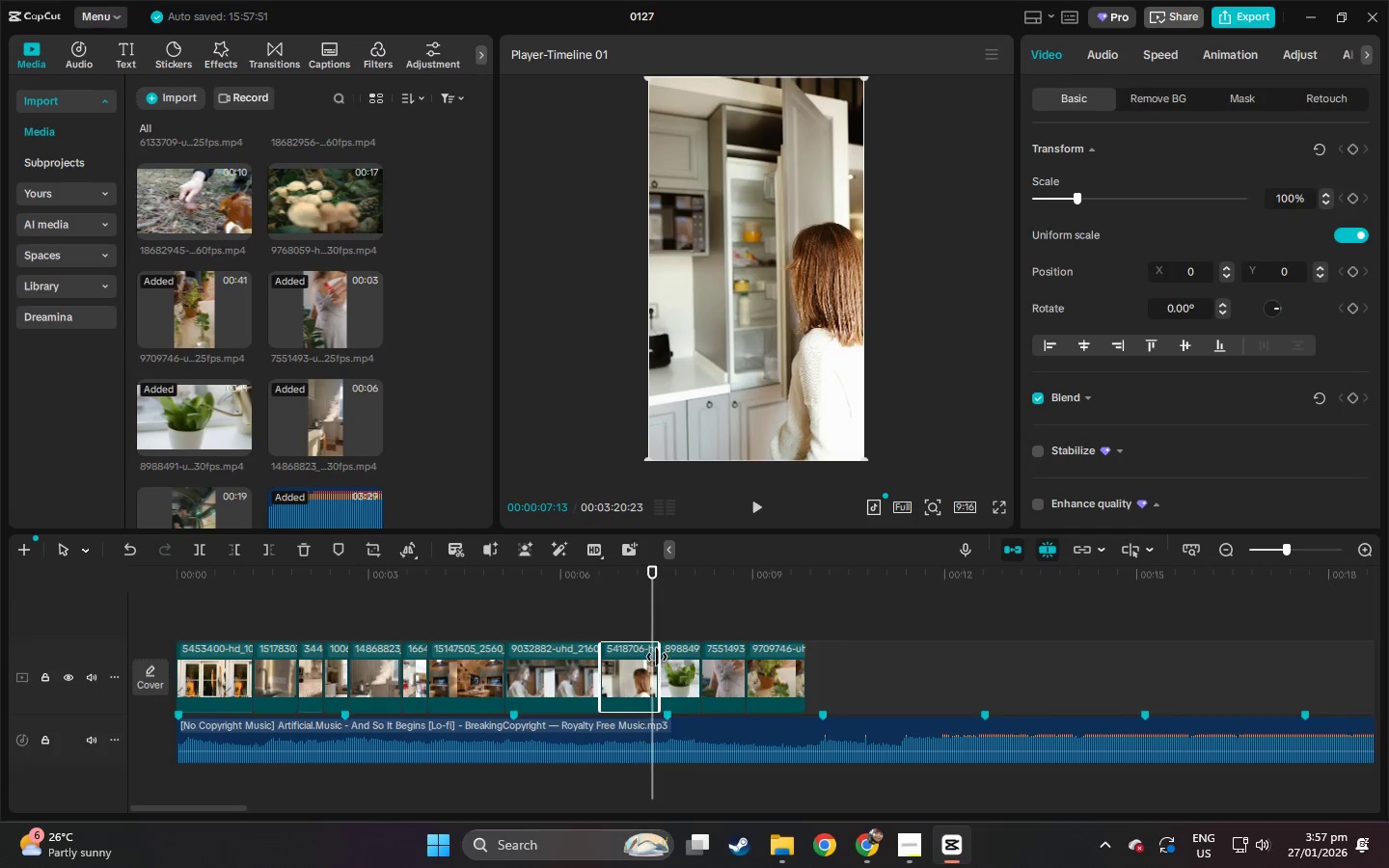 
left_click_drag(start_coordinate=[657, 657], to_coordinate=[641, 659])
 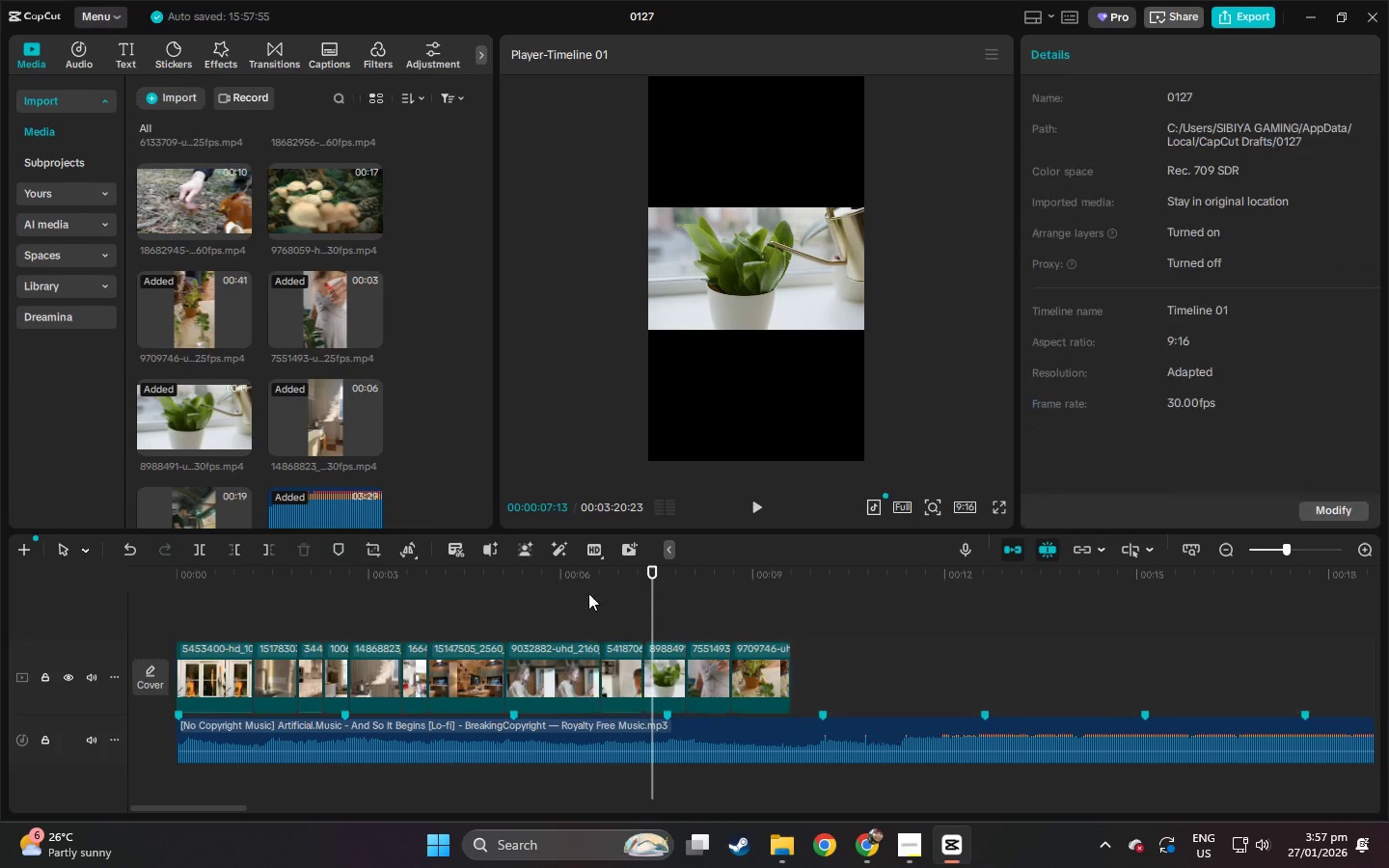 
left_click_drag(start_coordinate=[590, 593], to_coordinate=[580, 592])
 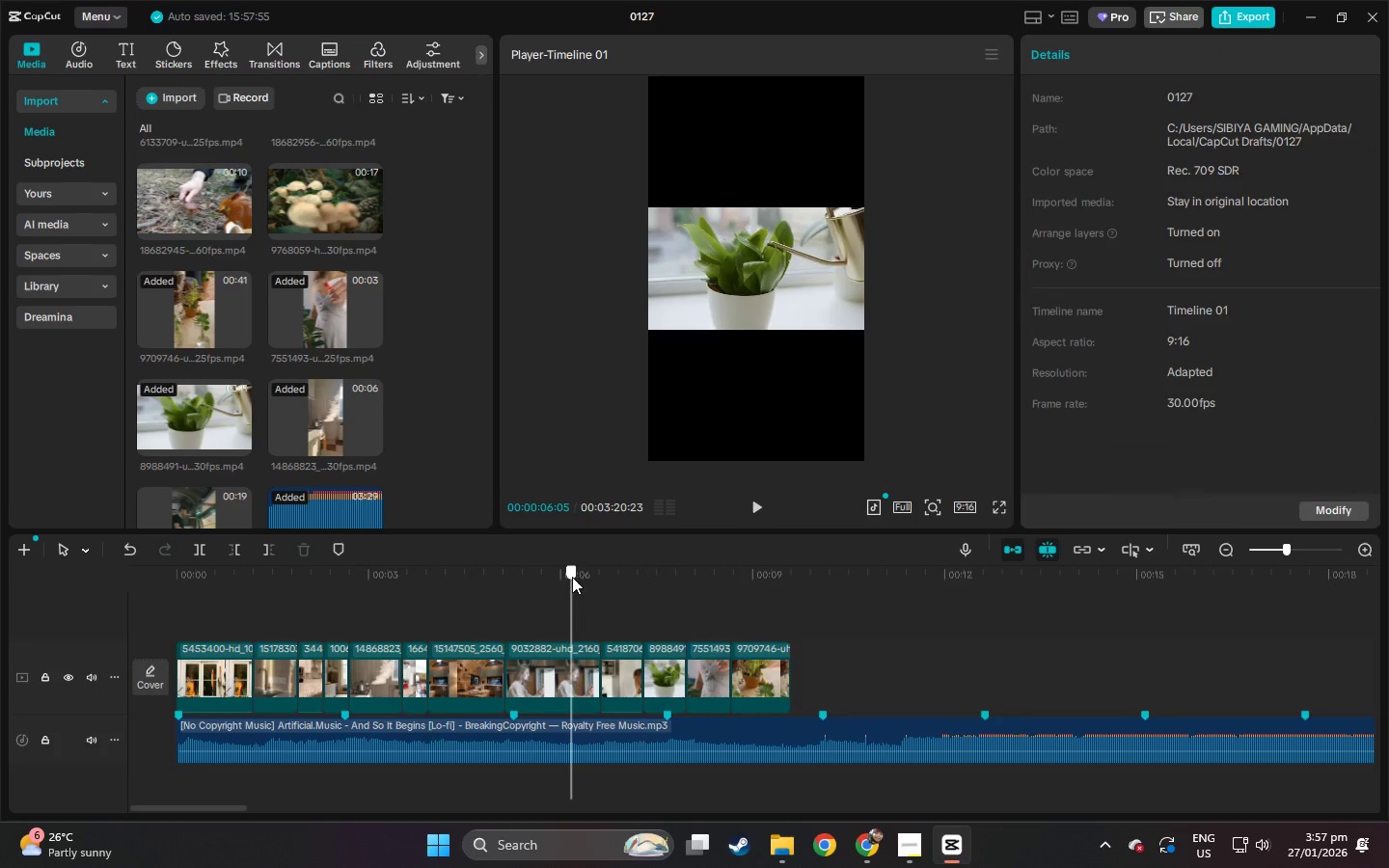 
double_click([572, 577])
 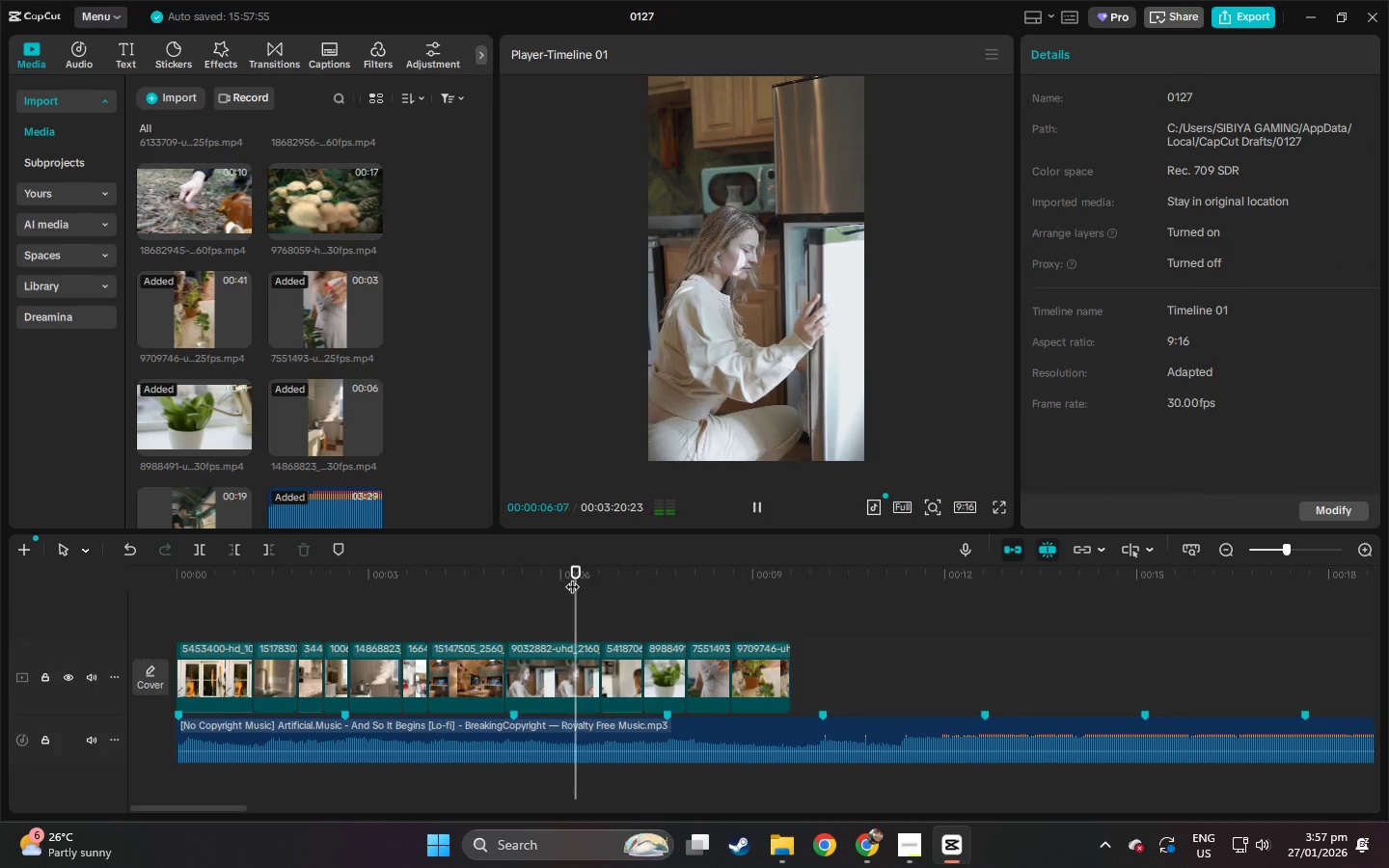 
key(Space)
 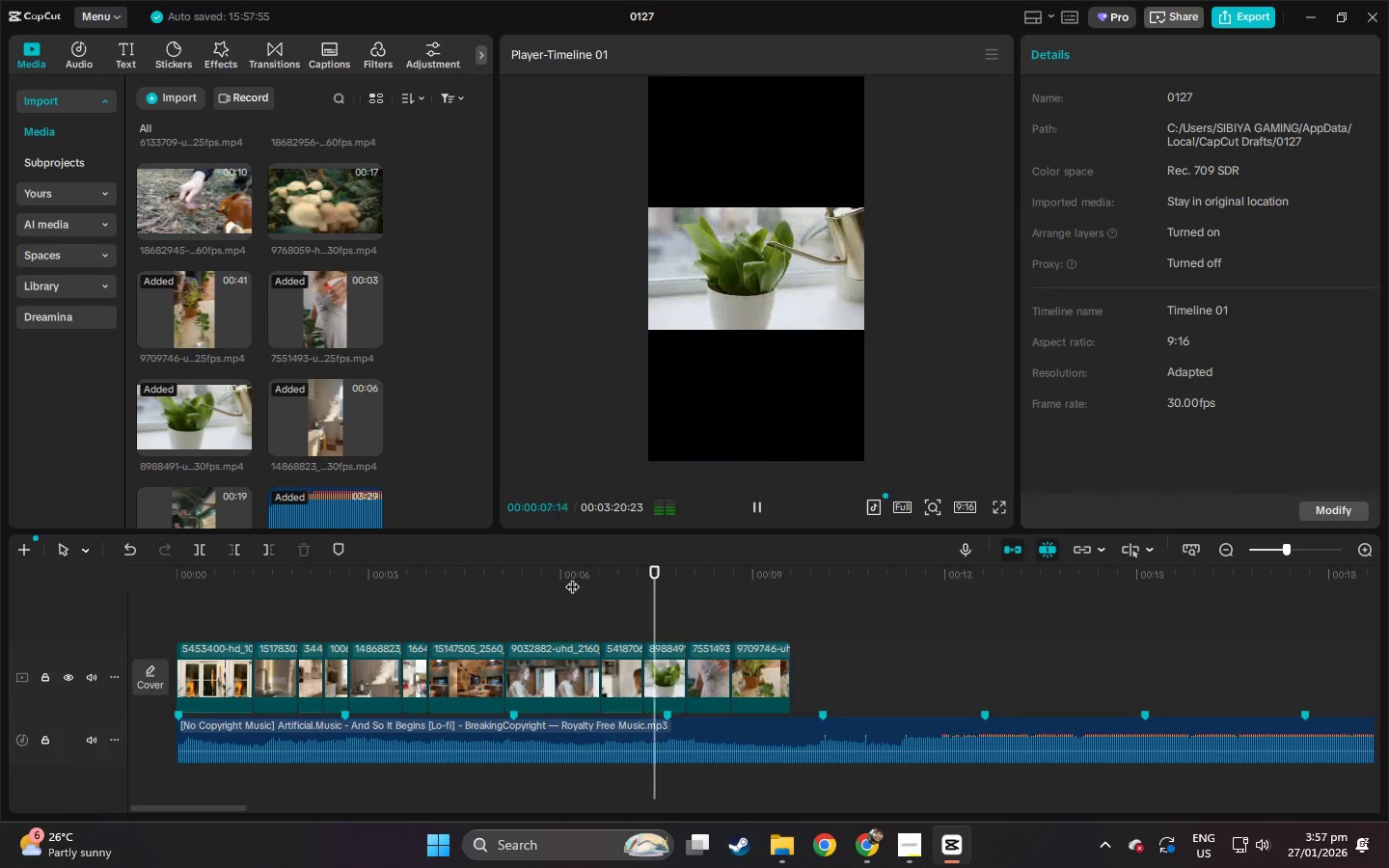 
key(Space)
 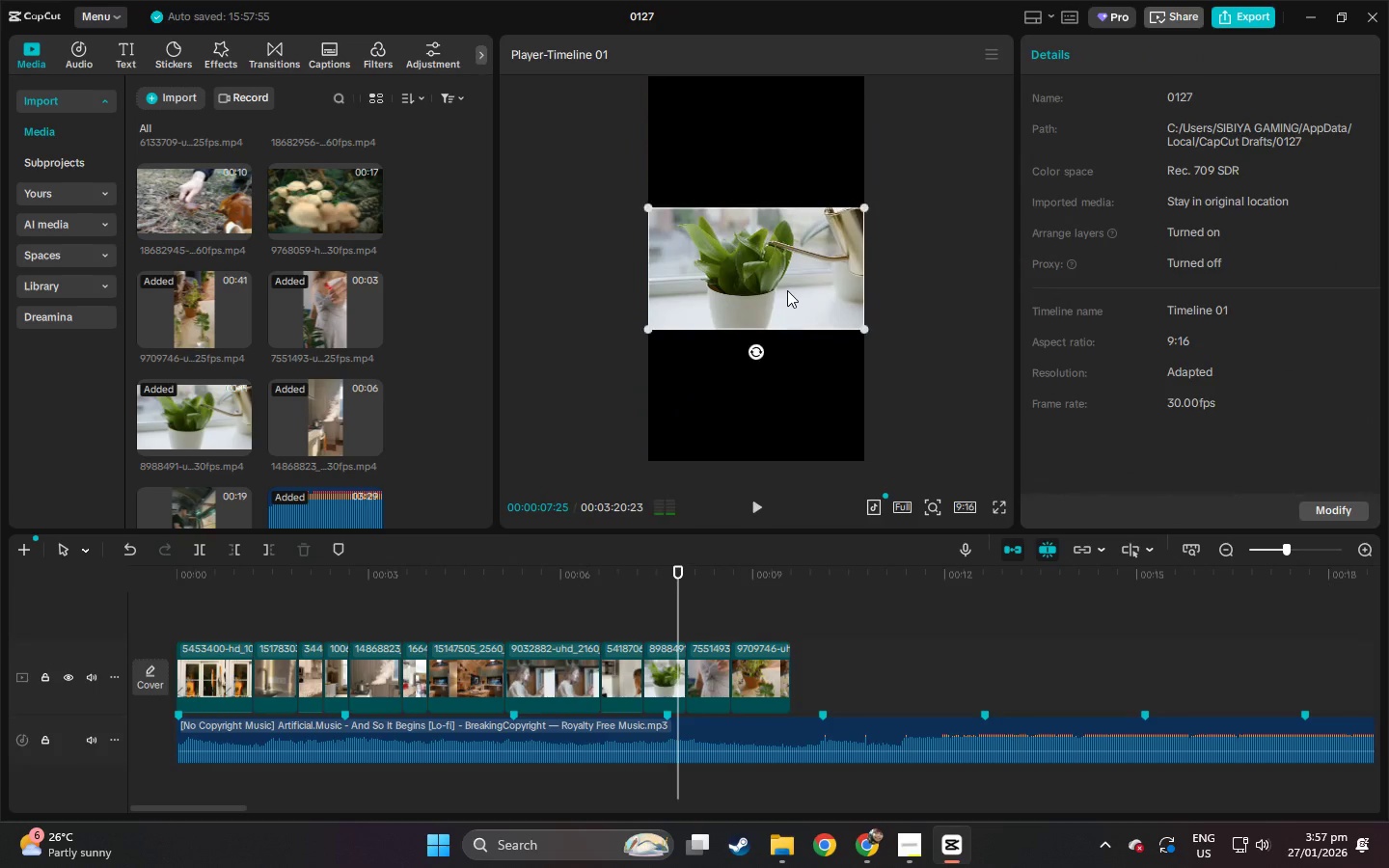 
left_click([787, 290])
 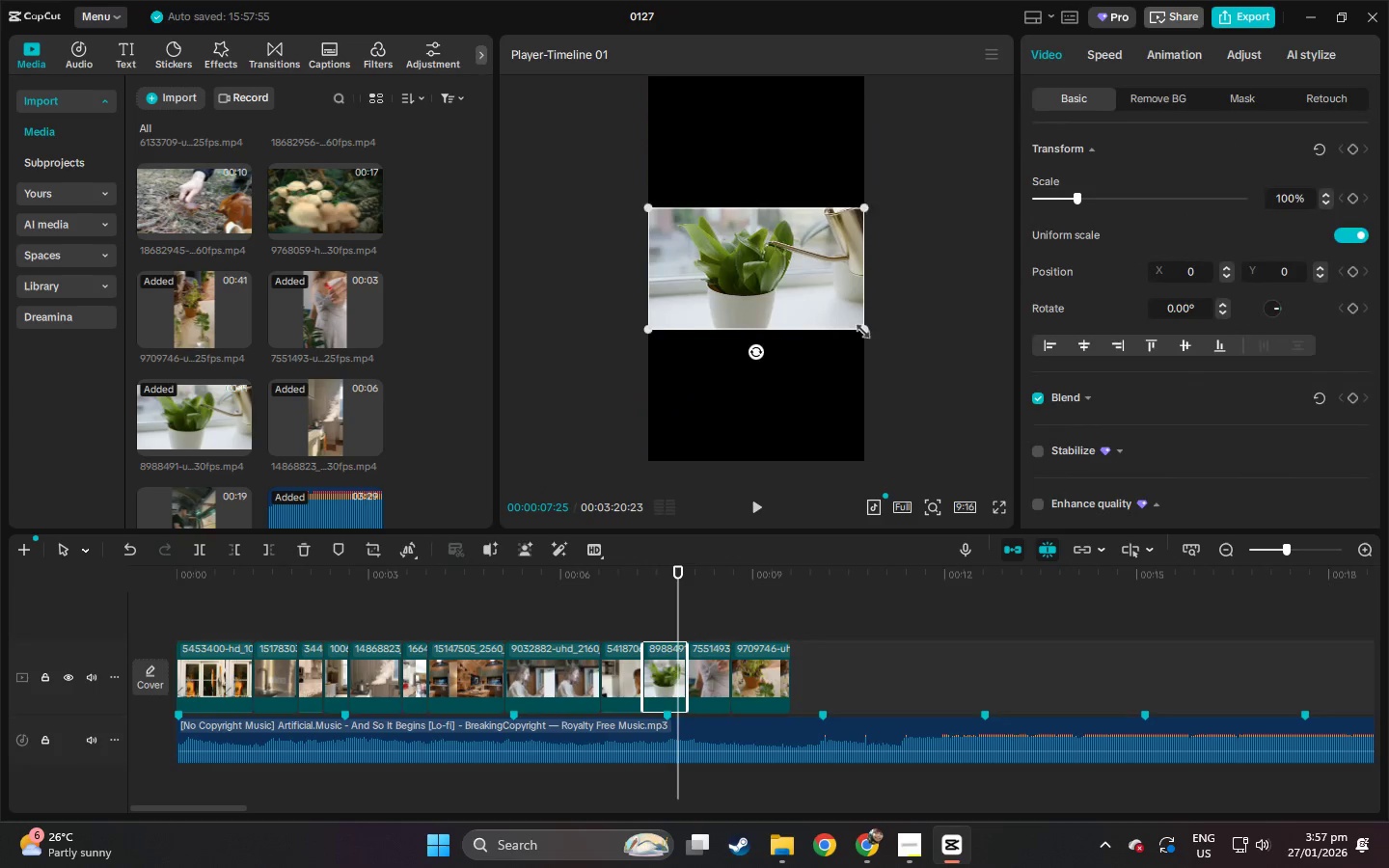 
left_click_drag(start_coordinate=[858, 328], to_coordinate=[1097, 678])
 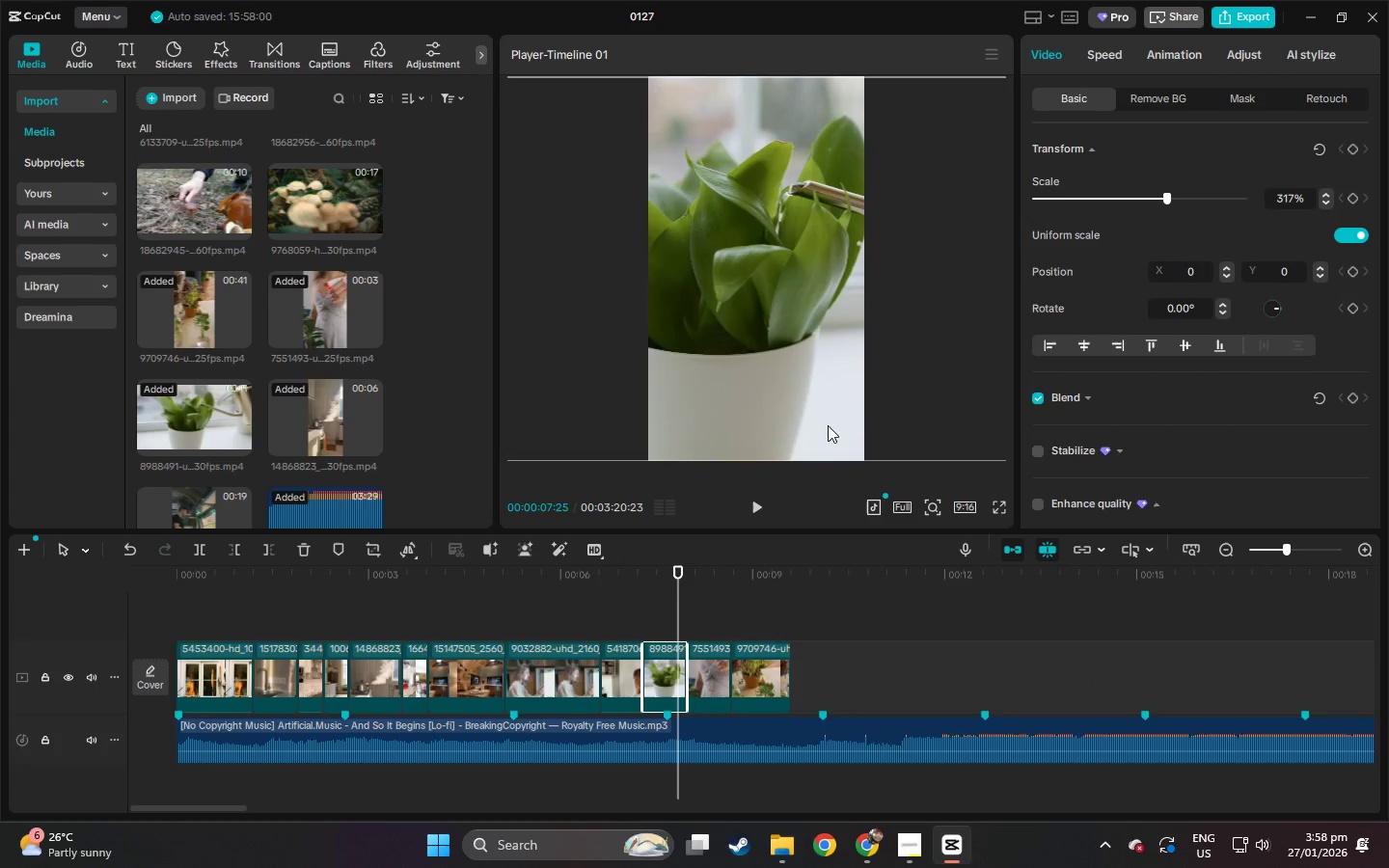 
left_click_drag(start_coordinate=[829, 425], to_coordinate=[777, 427])
 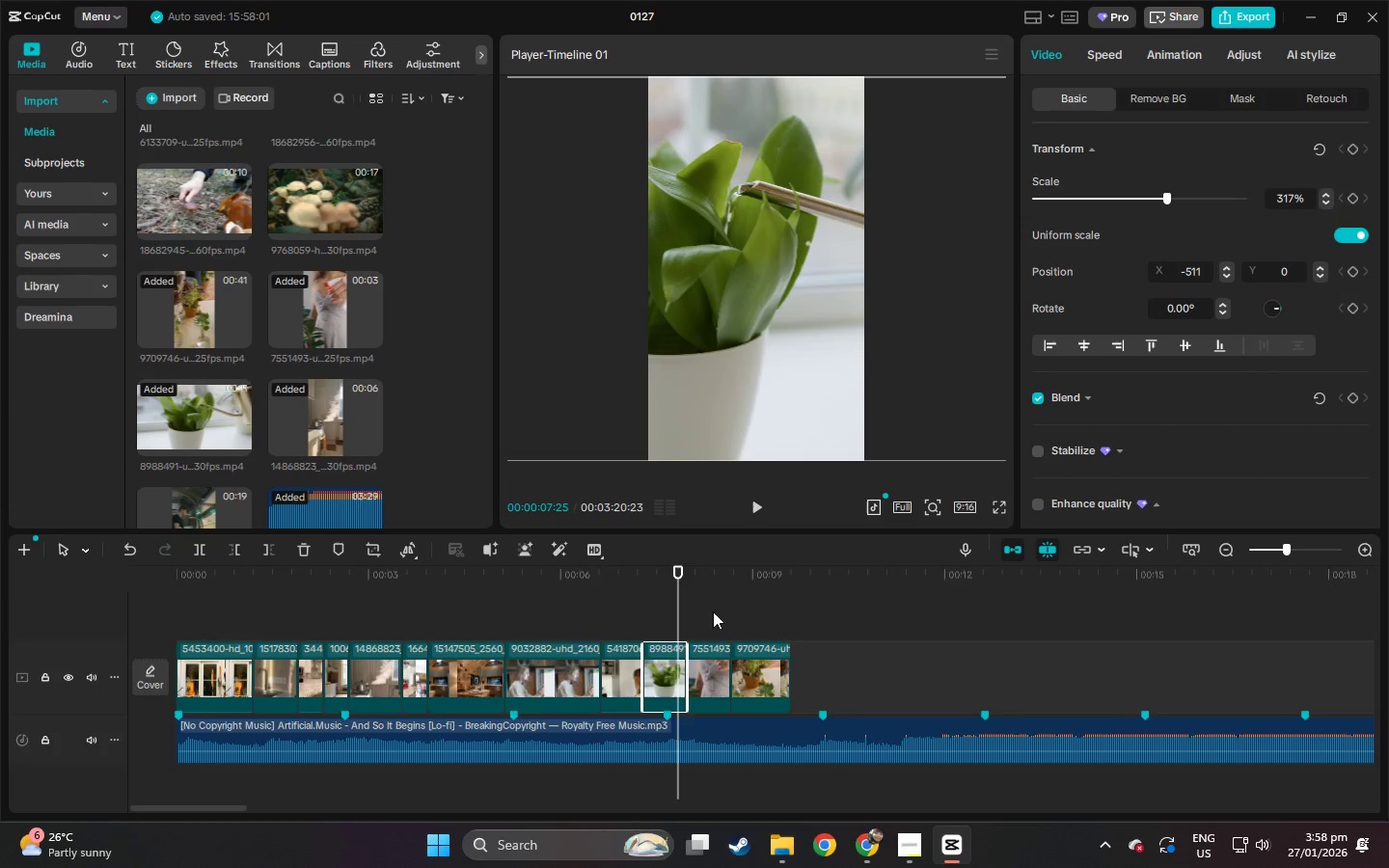 
key(Space)
 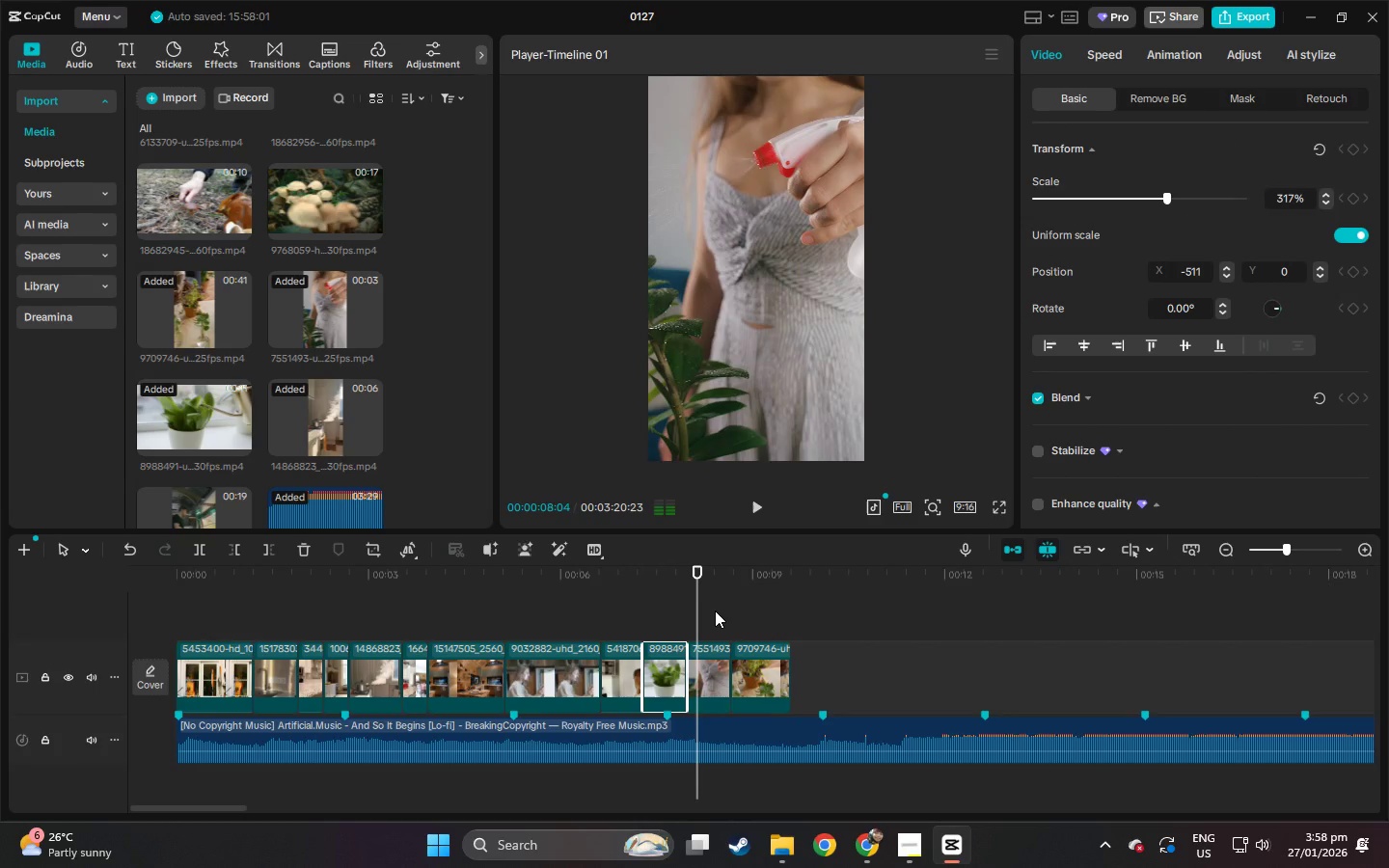 
key(Space)
 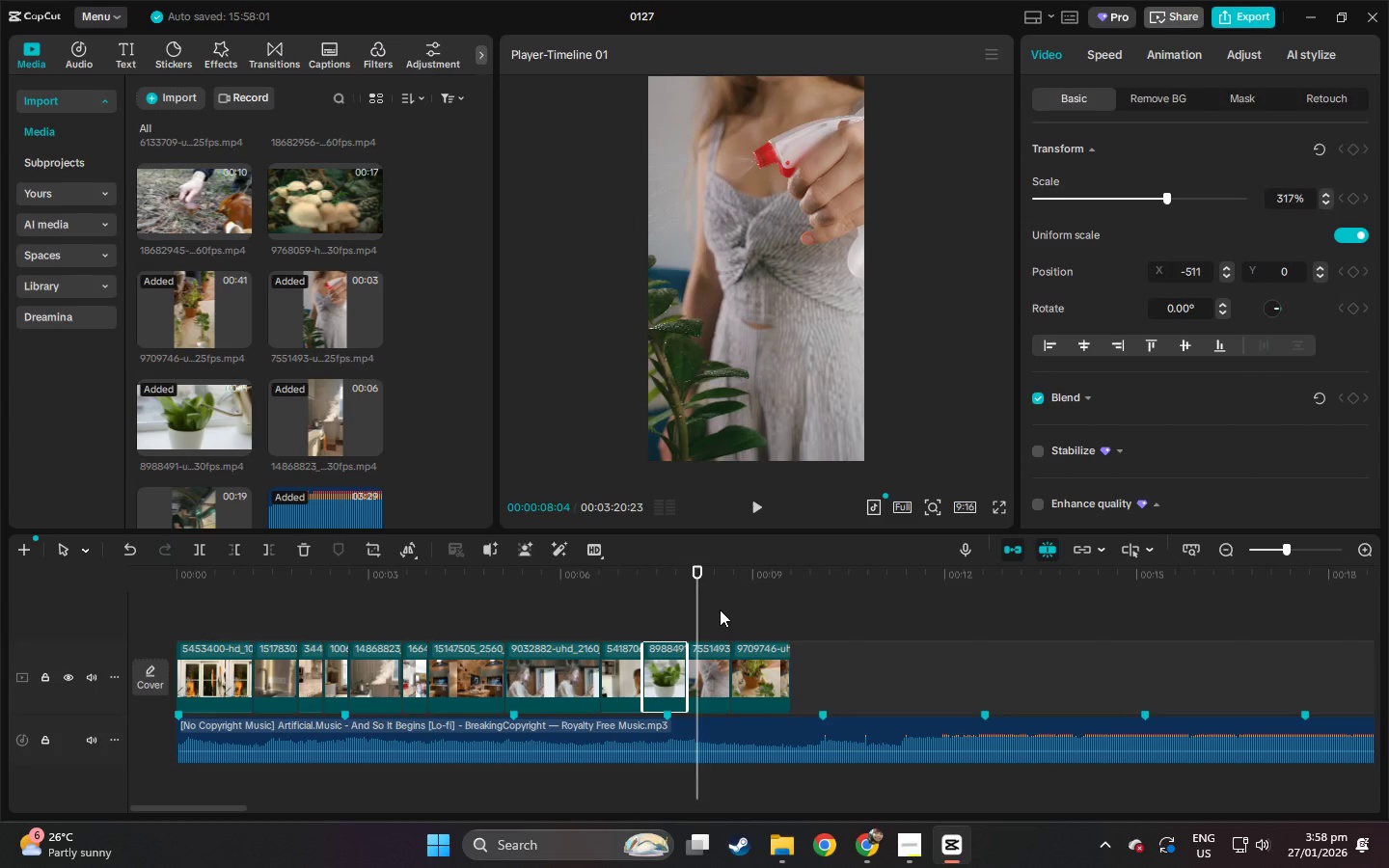 
key(Space)
 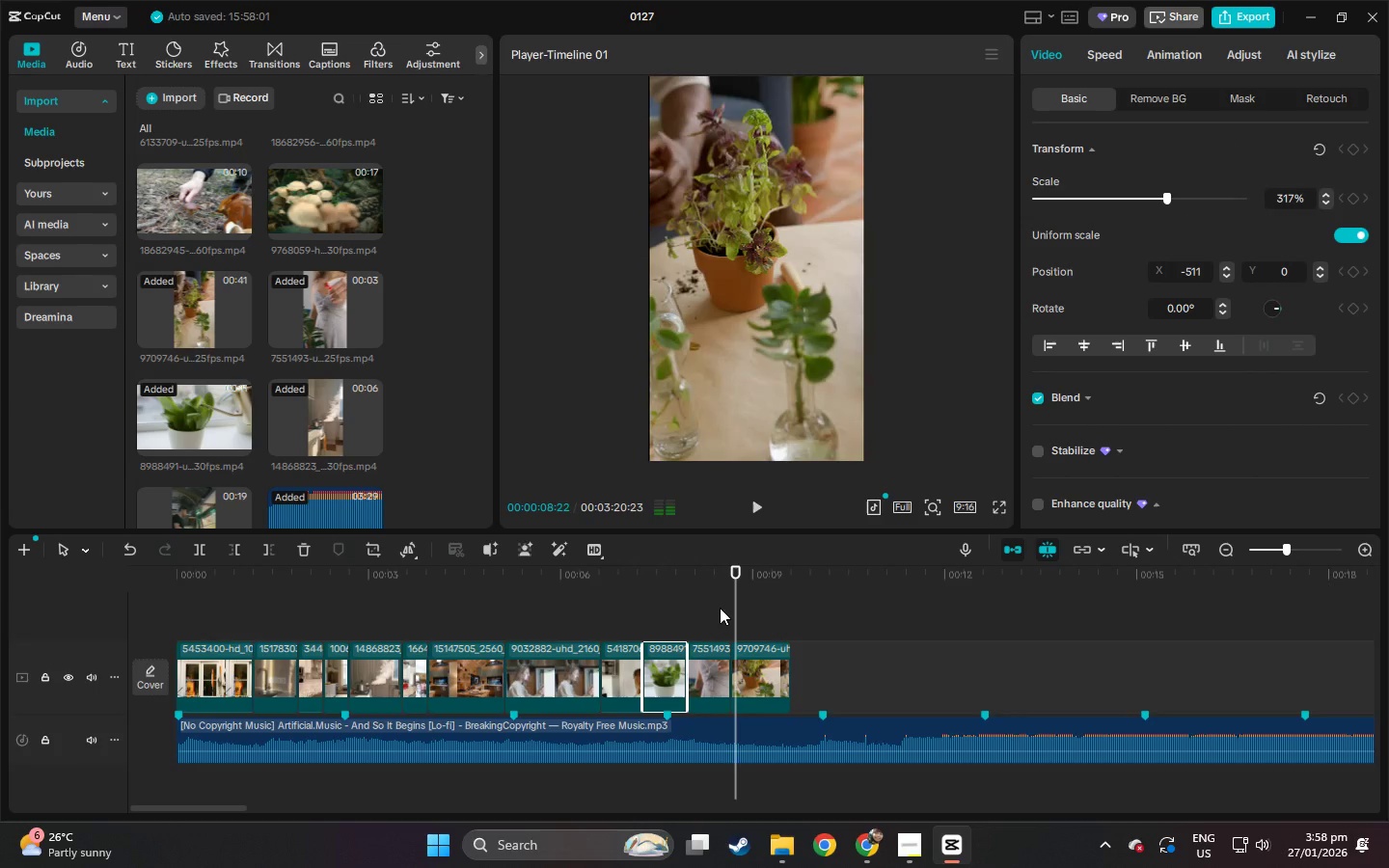 
key(Space)
 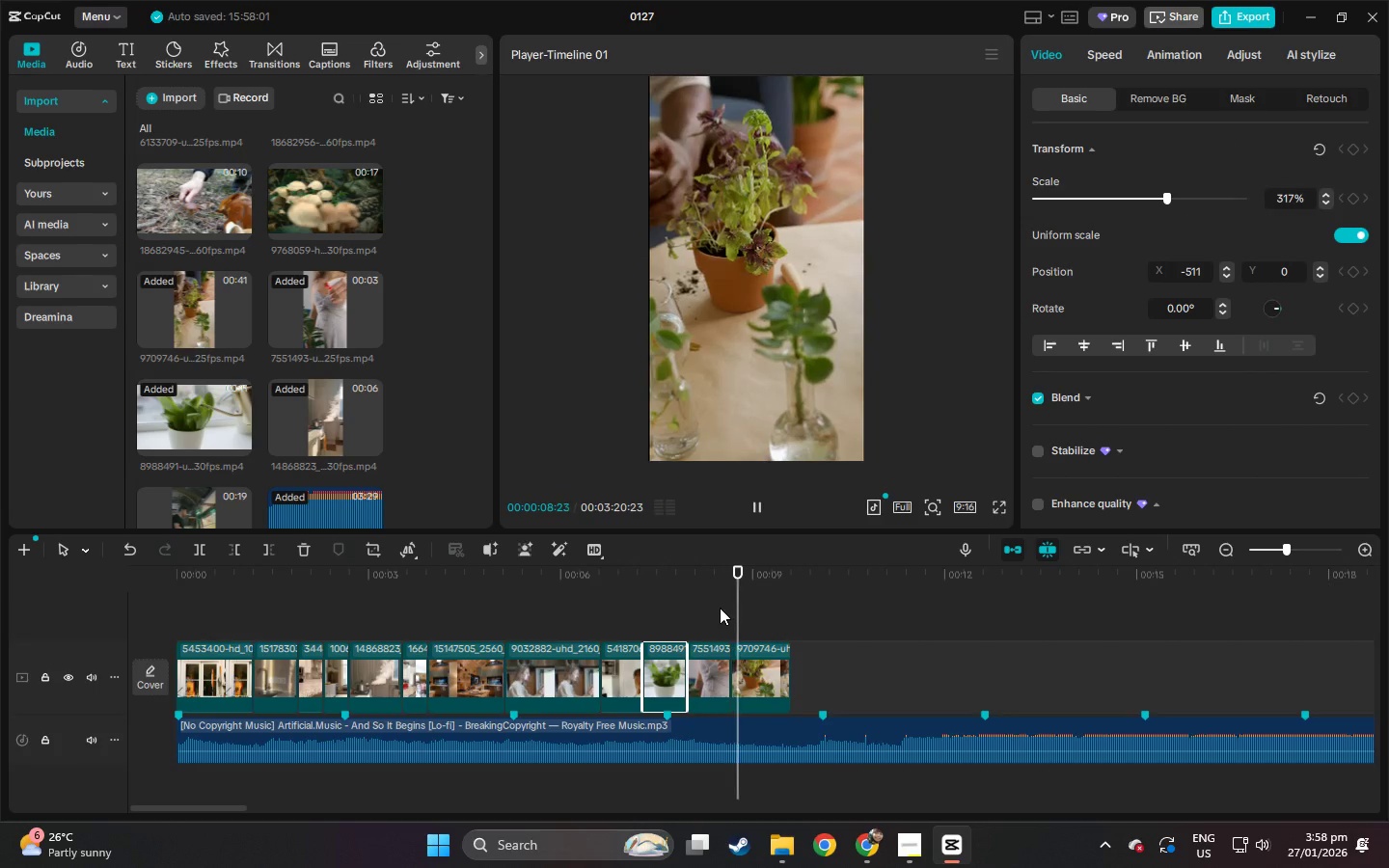 
key(Space)
 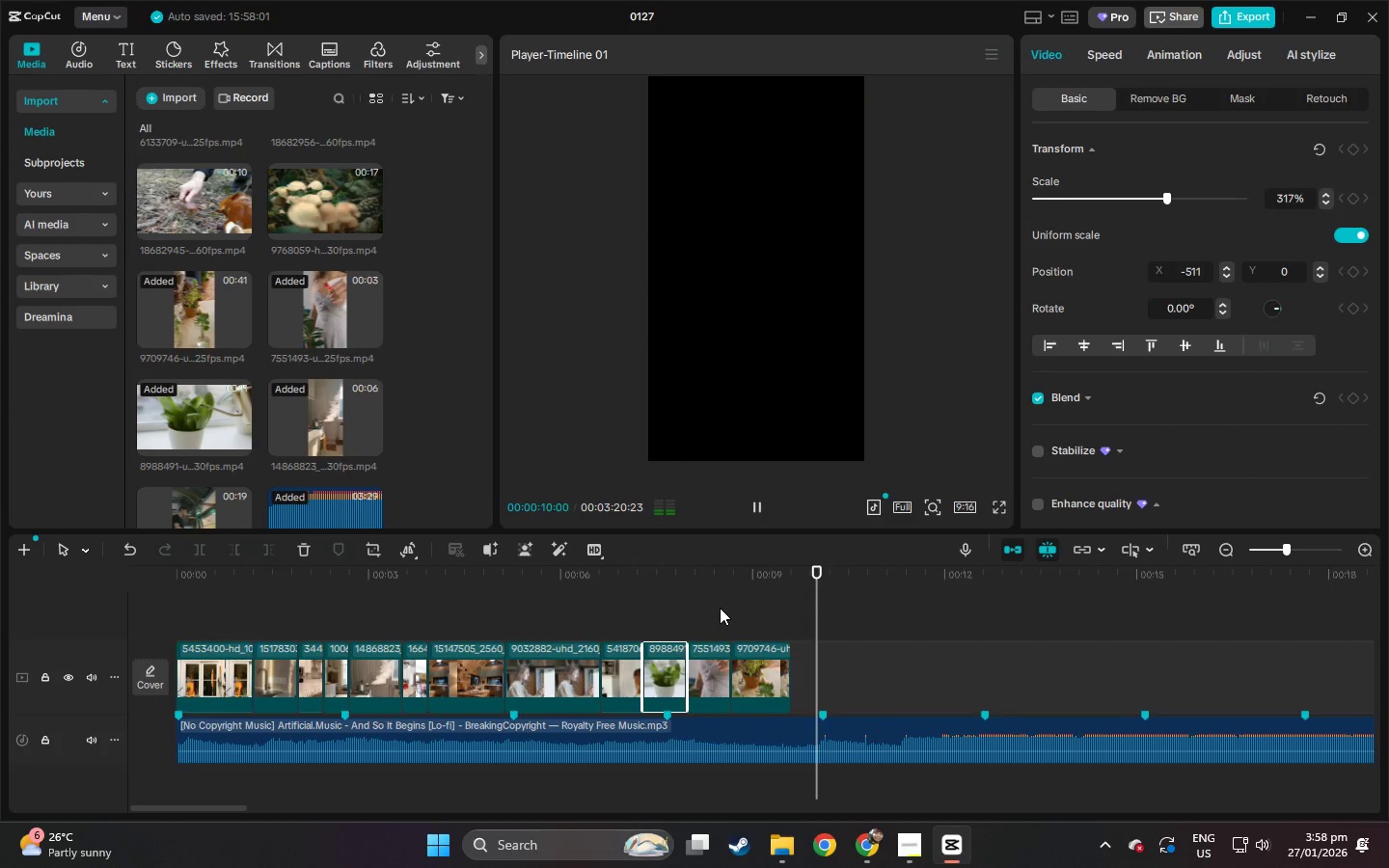 
key(Space)
 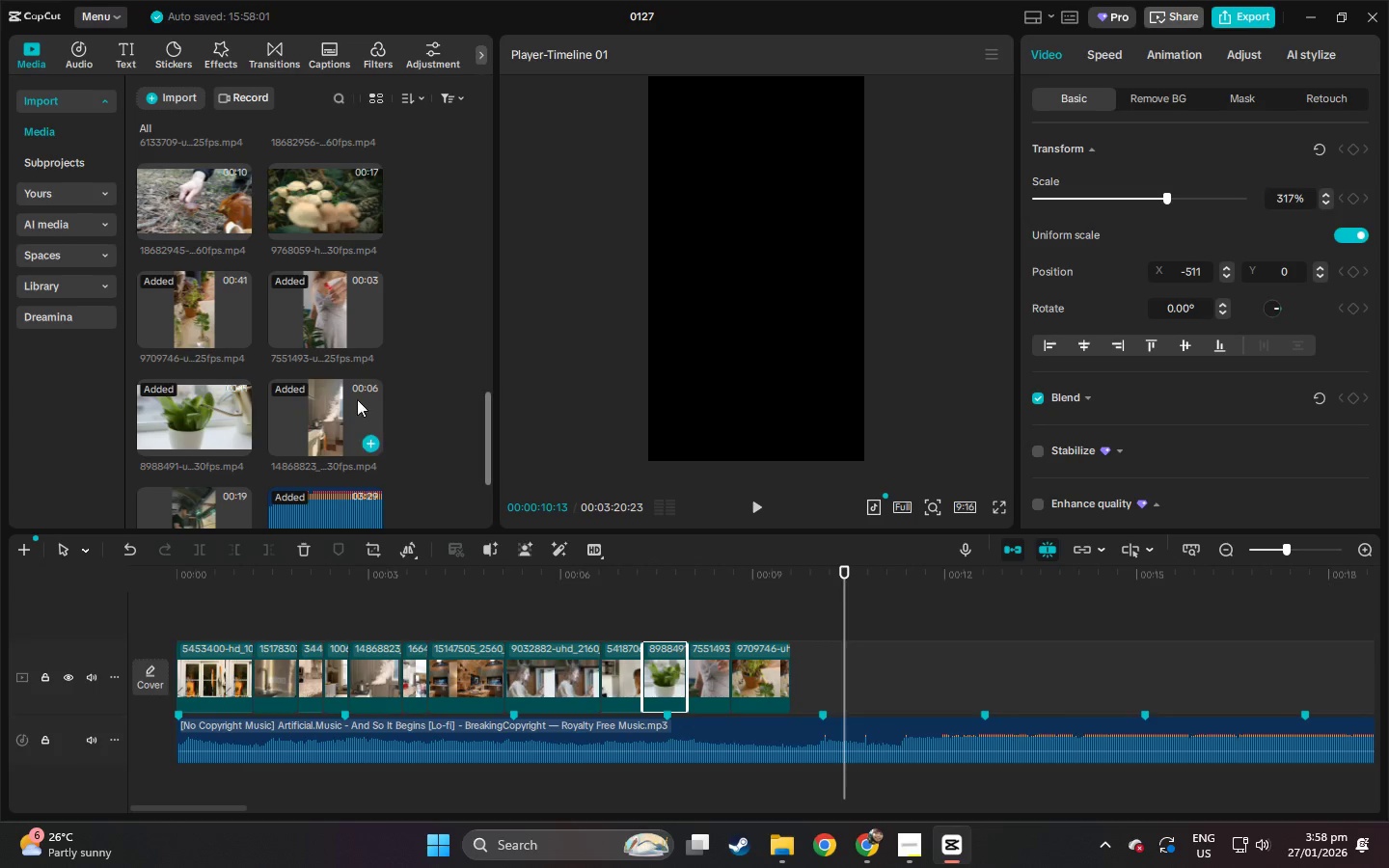 
scroll: coordinate [341, 391], scroll_direction: up, amount: 8.0
 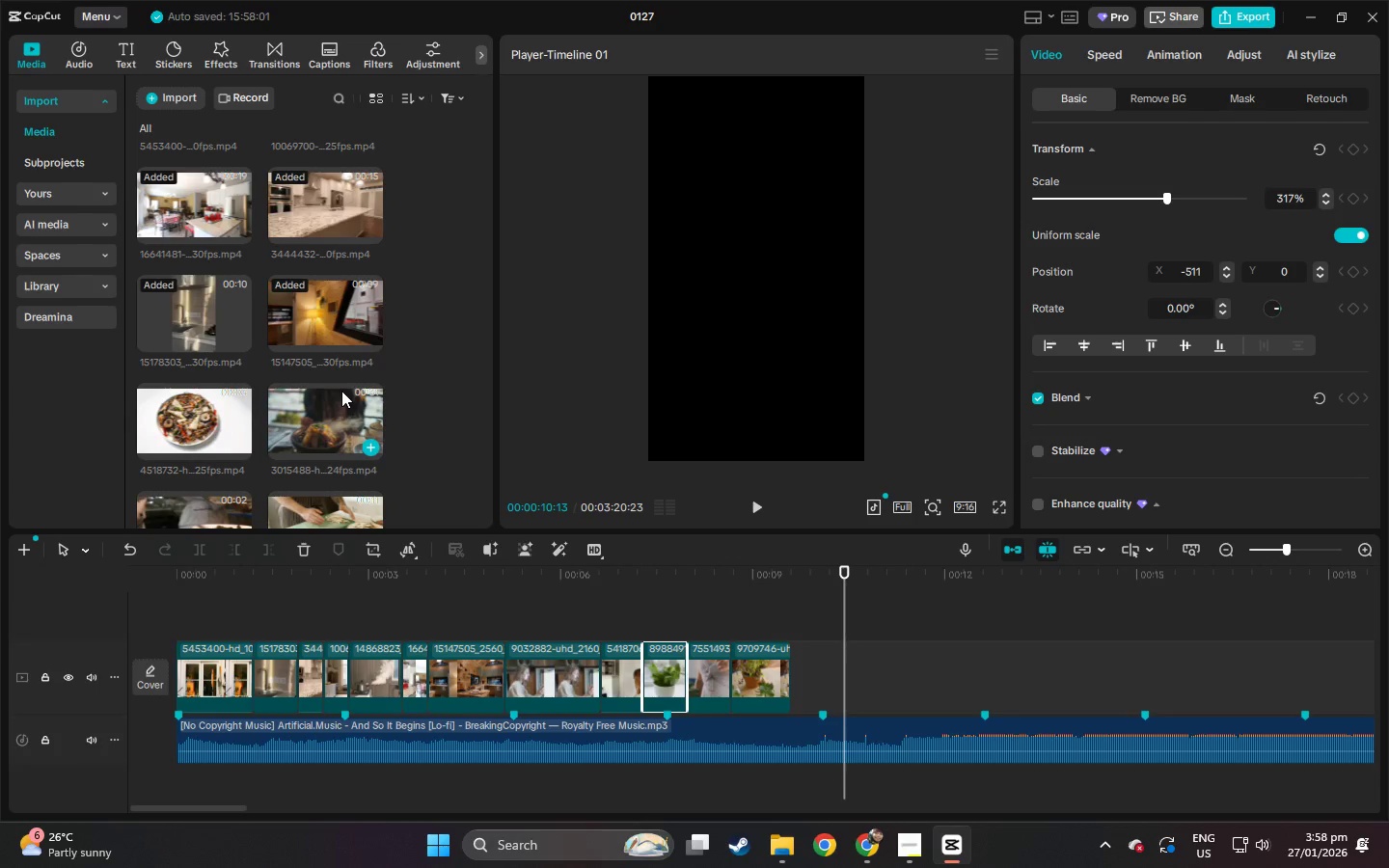 
scroll: coordinate [340, 393], scroll_direction: down, amount: 6.0
 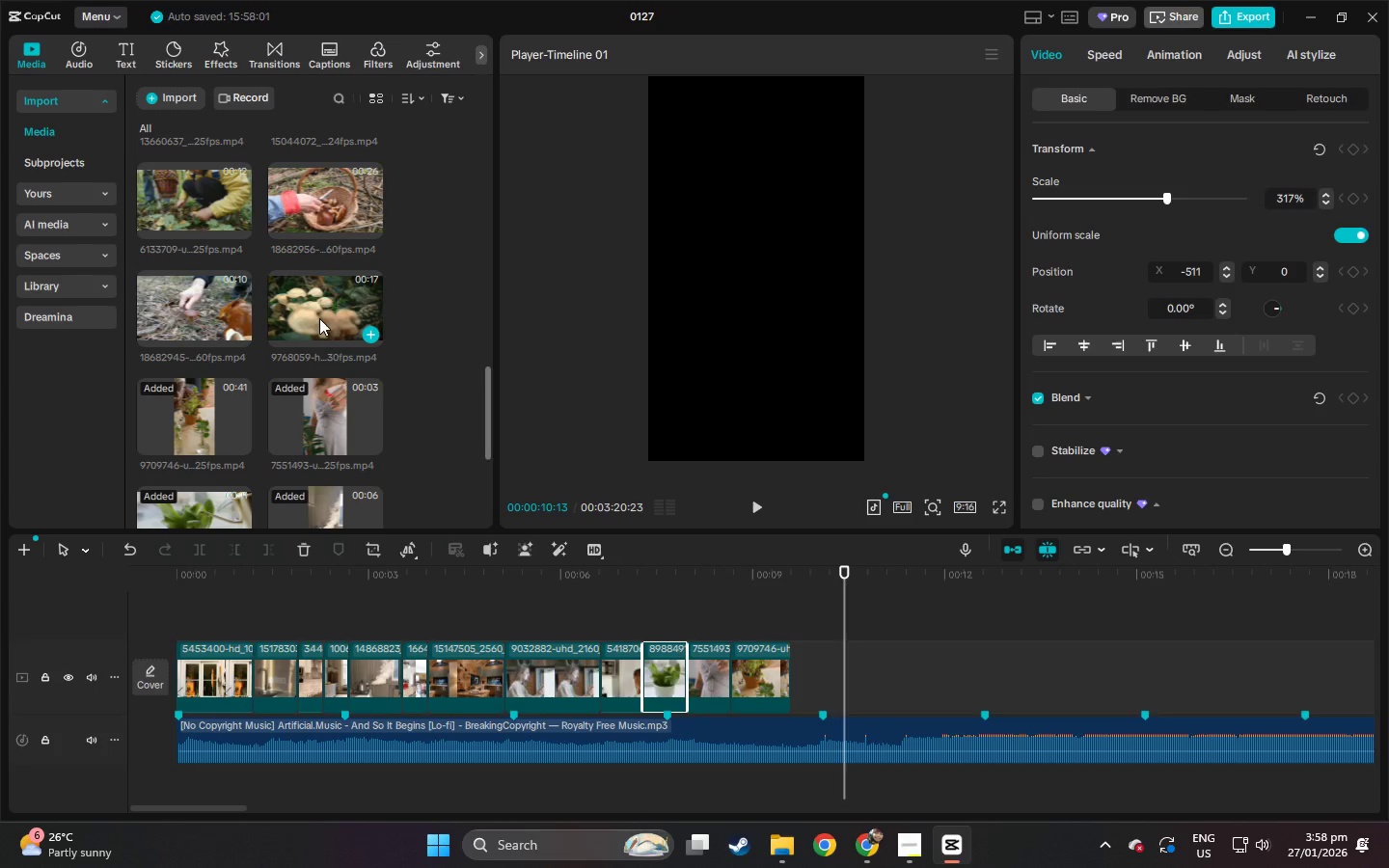 
left_click_drag(start_coordinate=[314, 311], to_coordinate=[792, 669])
 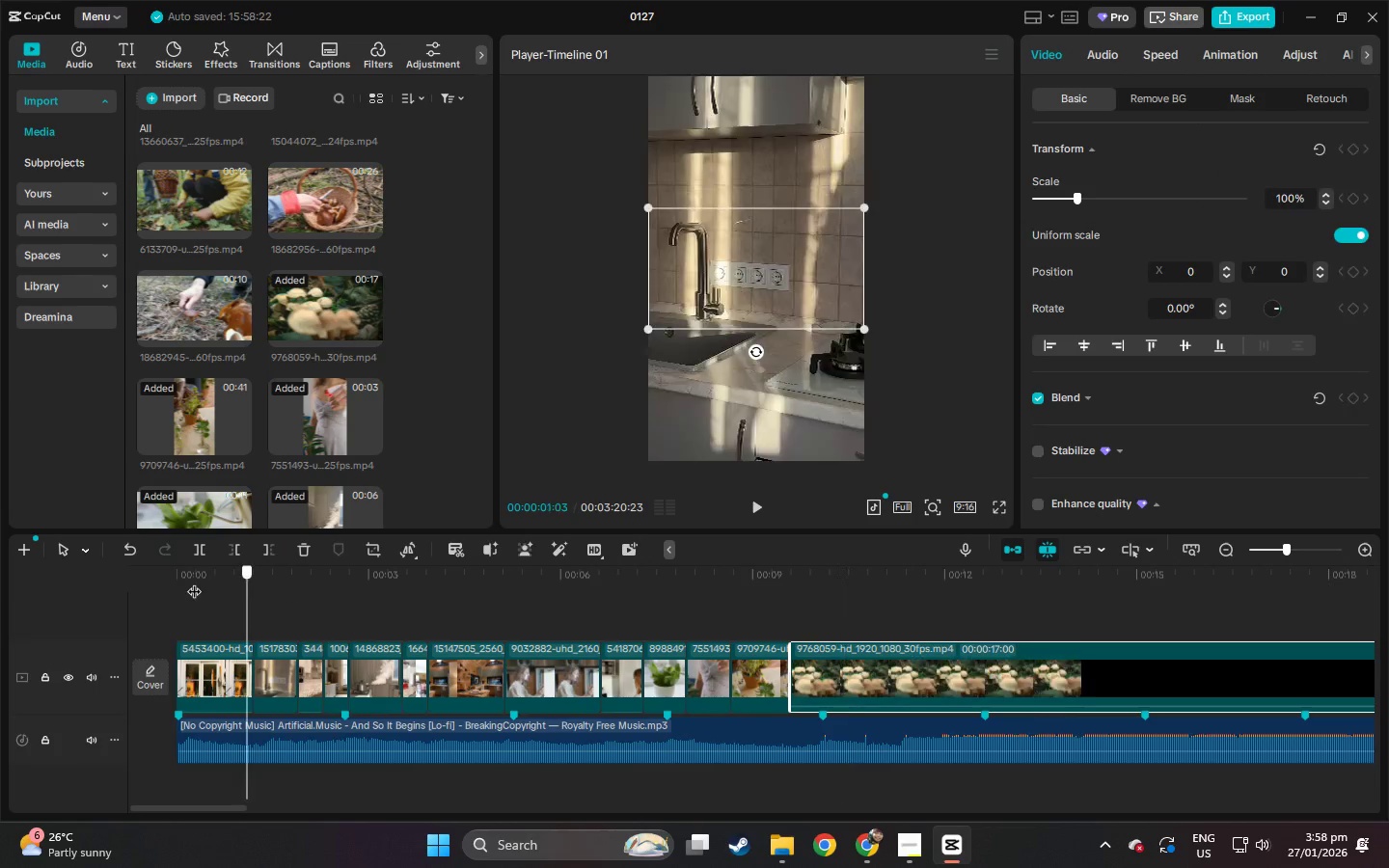 
left_click_drag(start_coordinate=[252, 580], to_coordinate=[100, 583])
 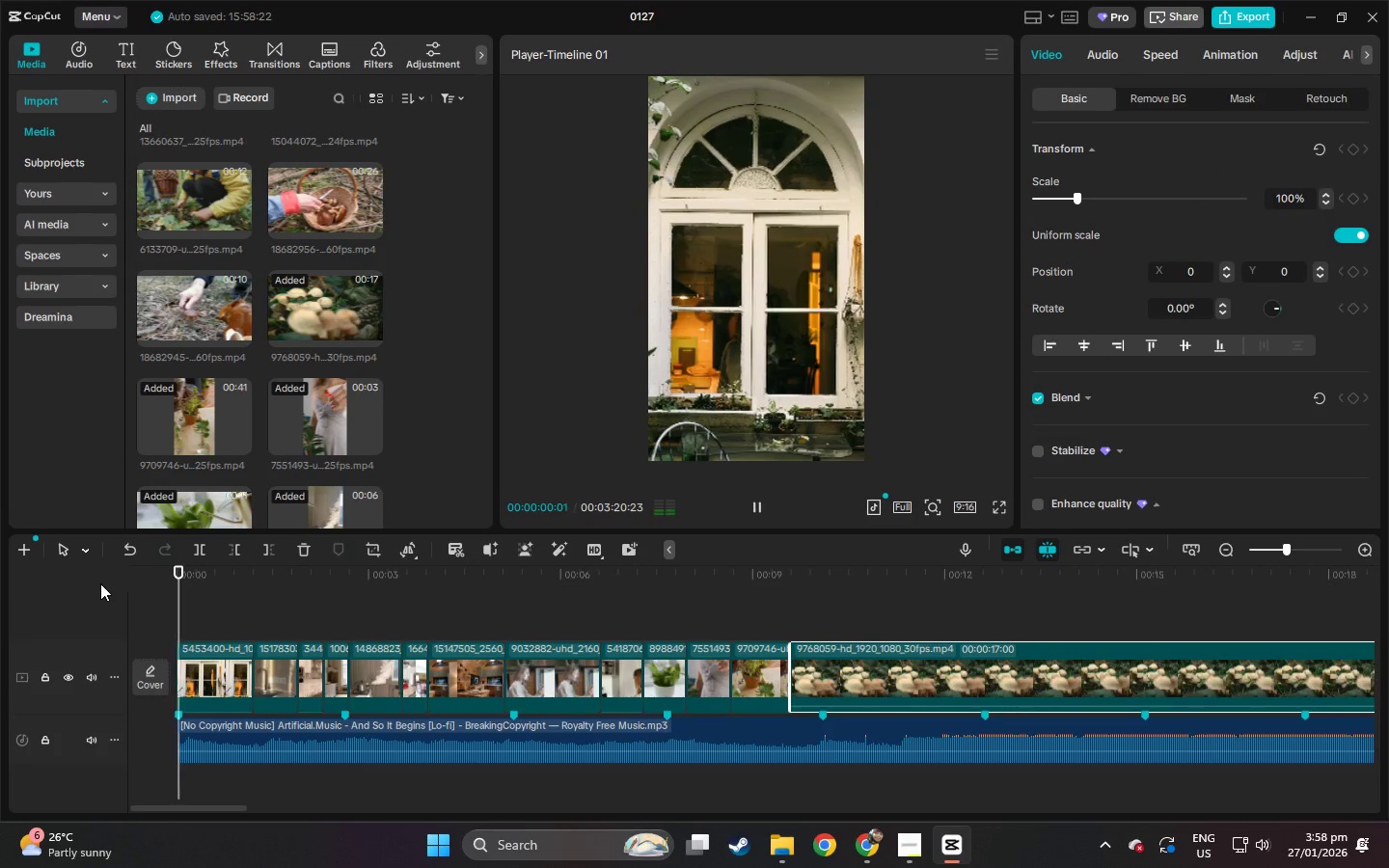 
key(Space)
 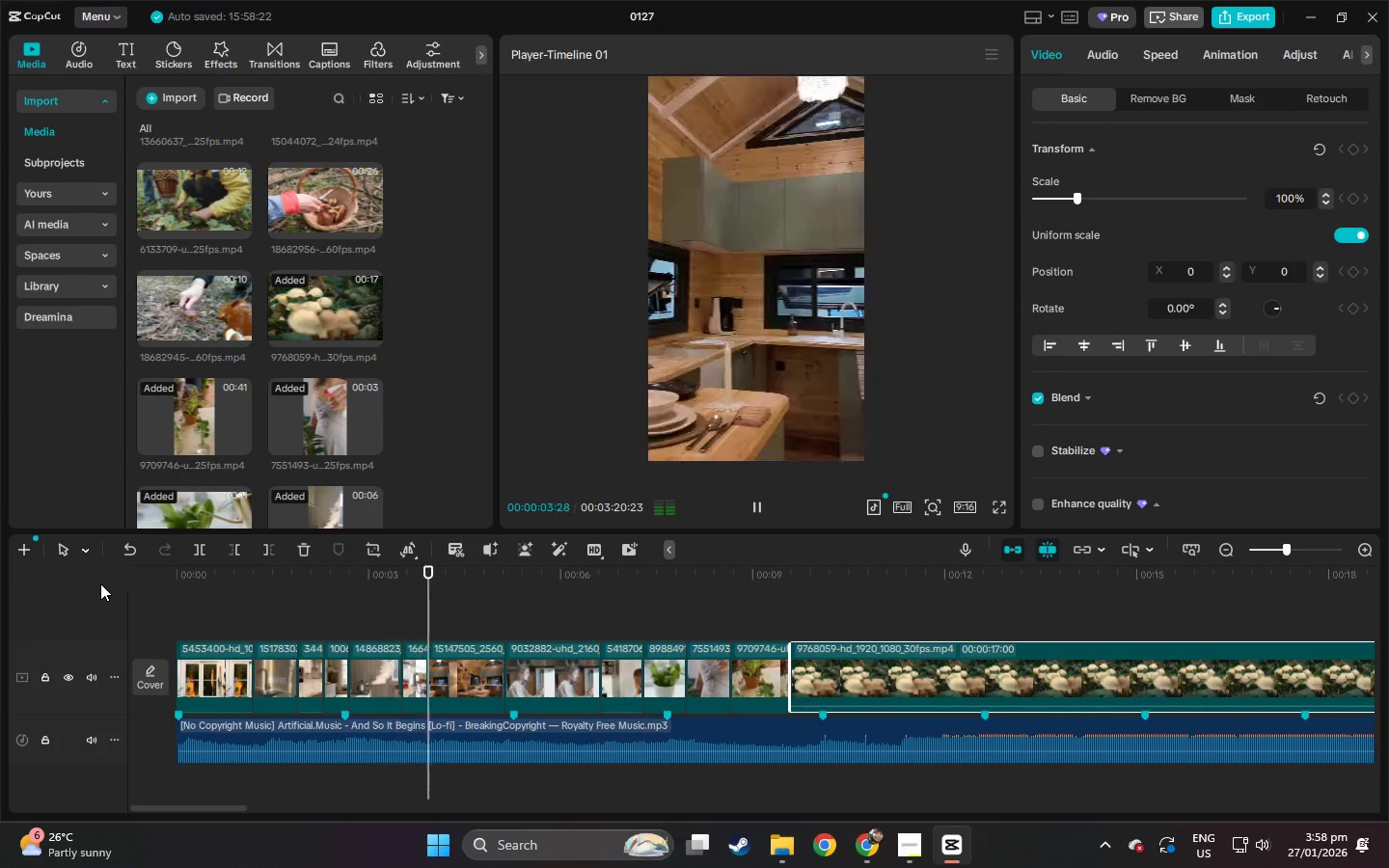 
wait(8.86)
 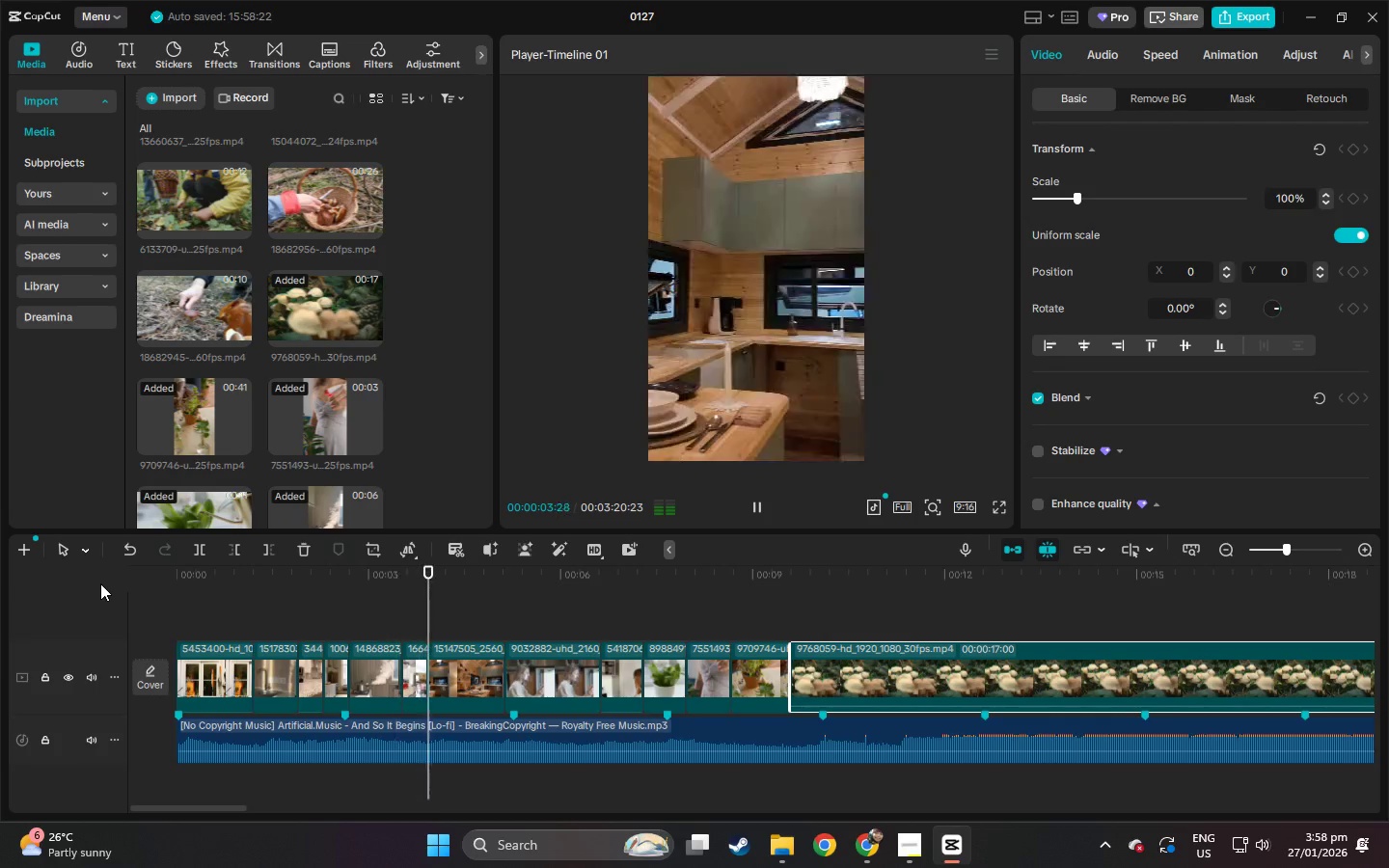 
key(Space)
 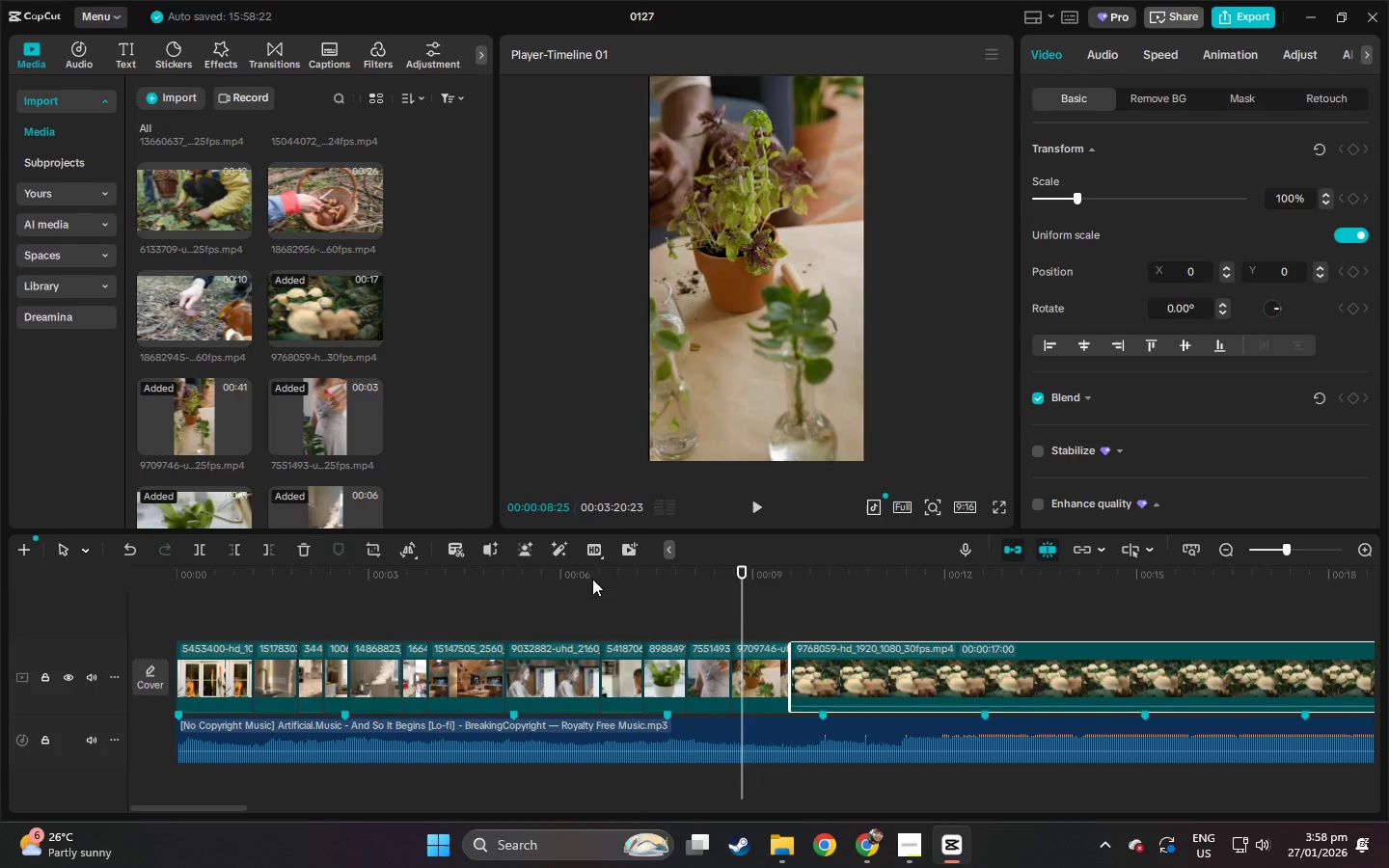 
left_click([592, 579])
 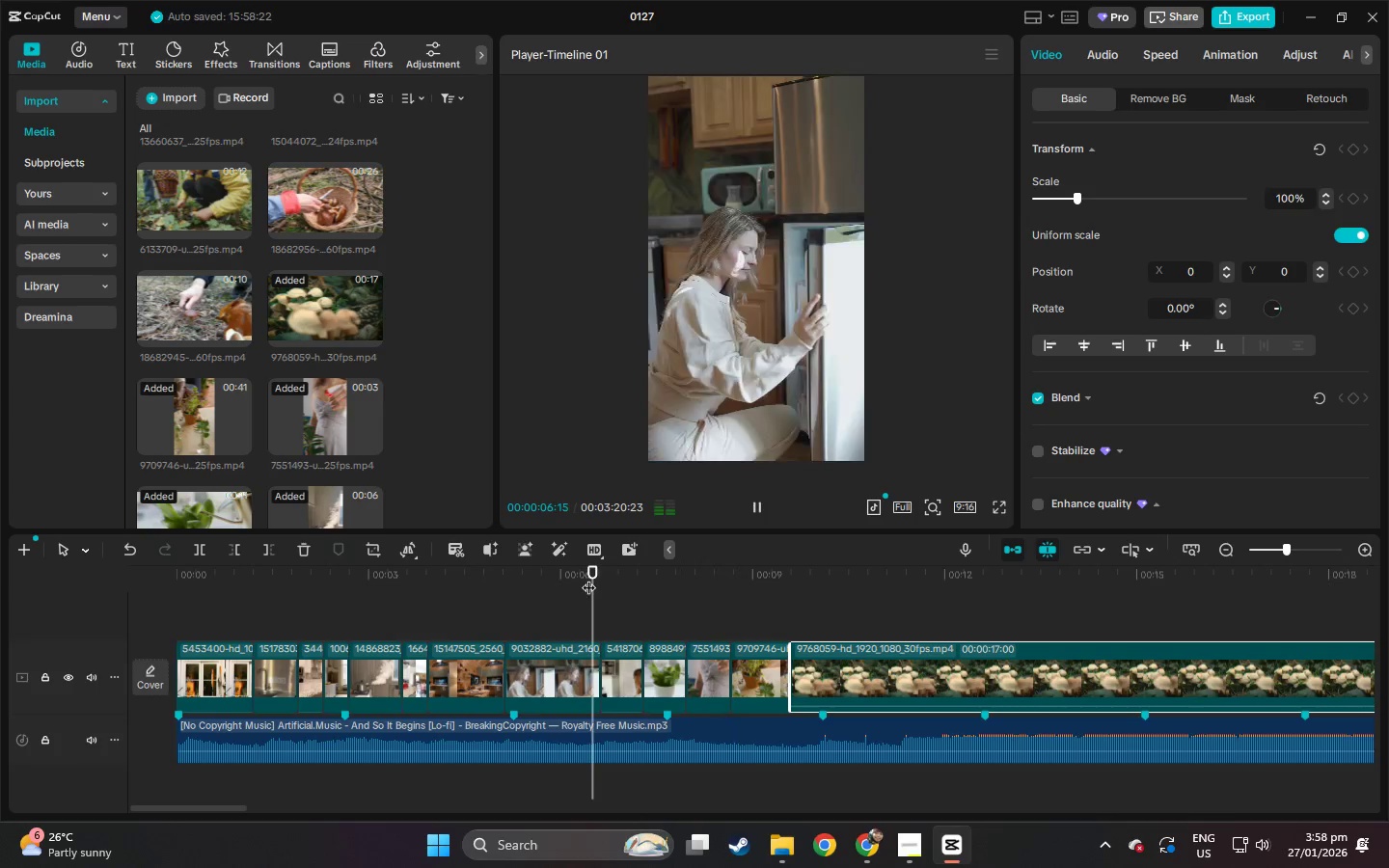 
key(Space)
 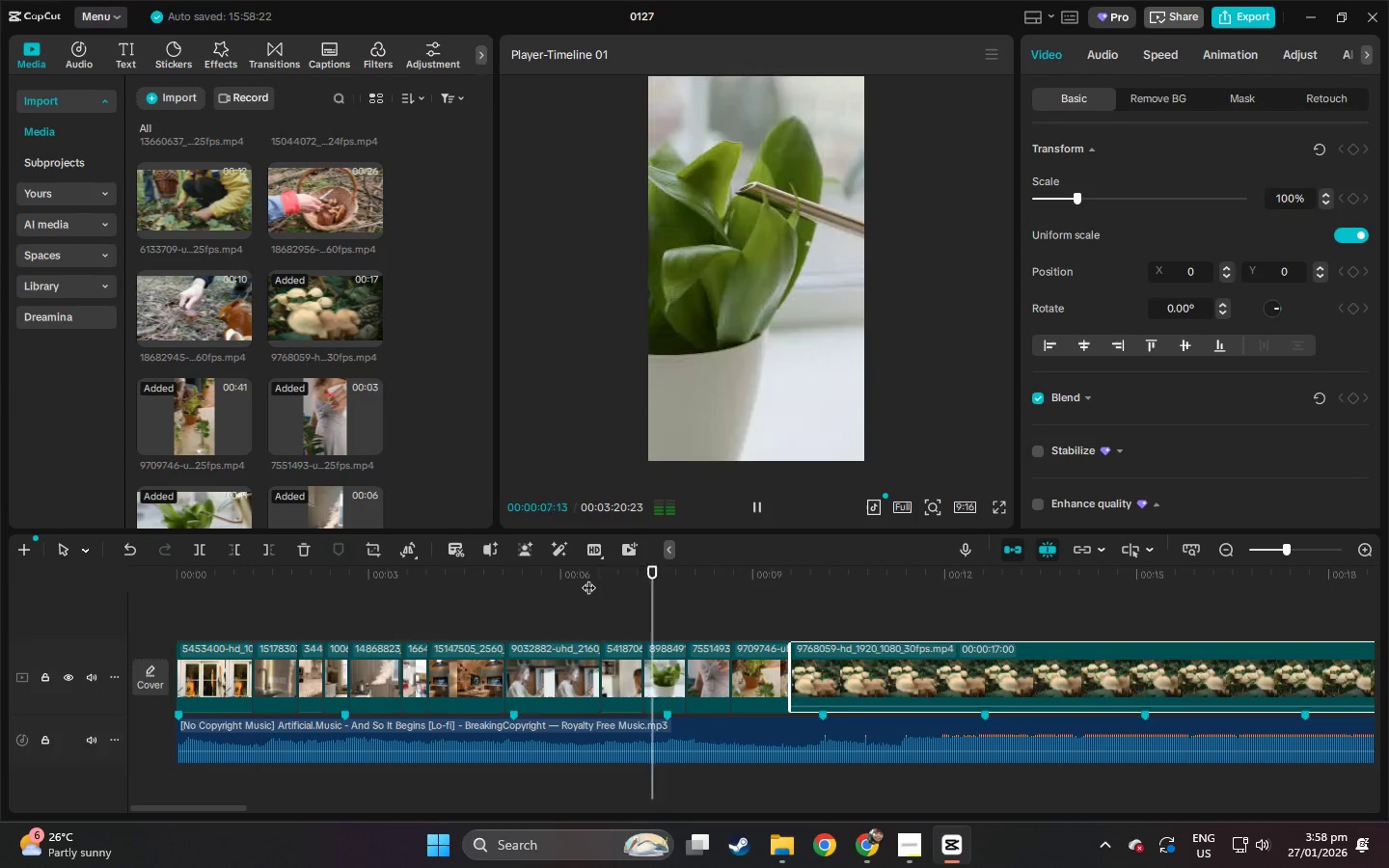 
key(Space)
 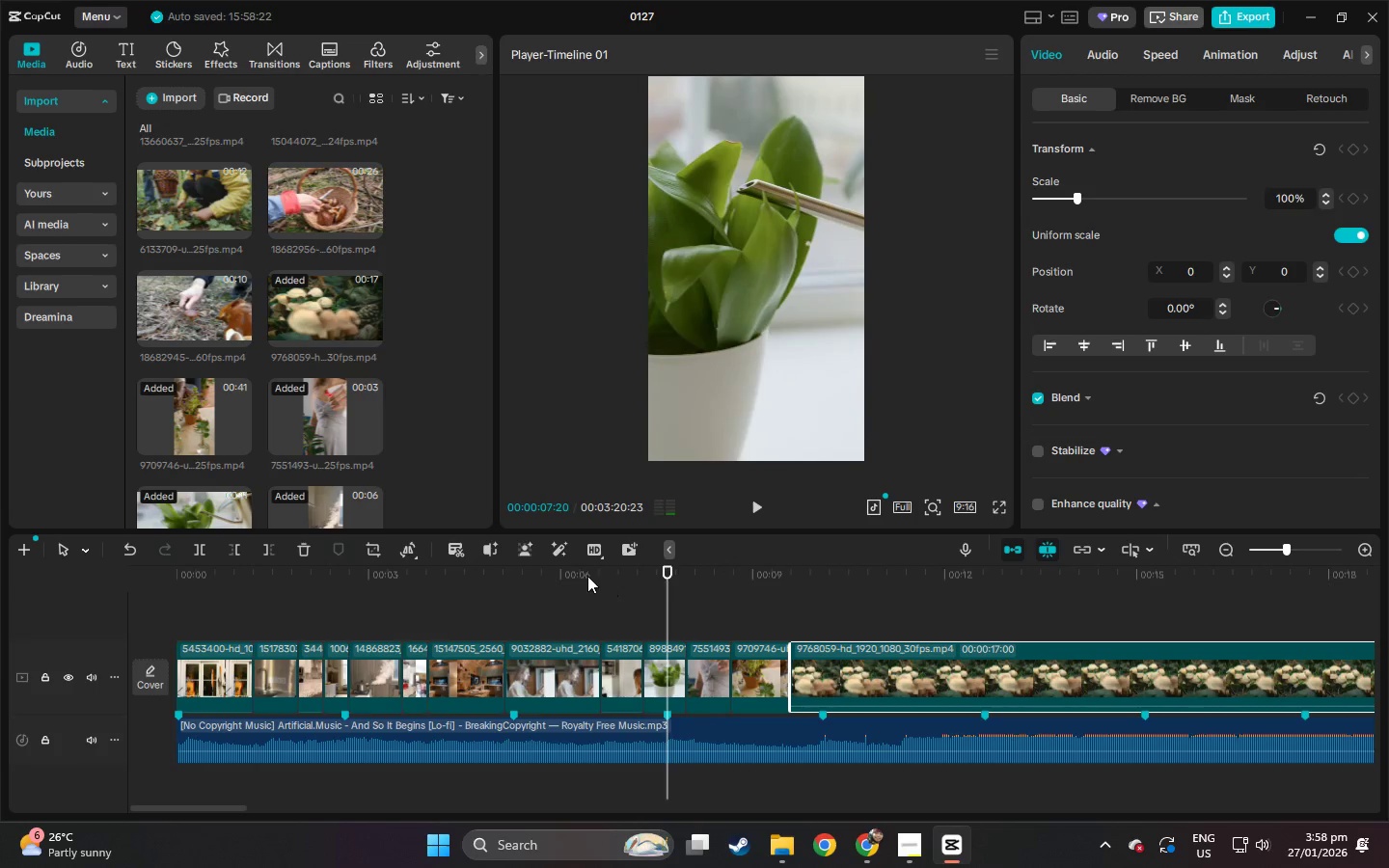 
left_click_drag(start_coordinate=[585, 576], to_coordinate=[580, 575])
 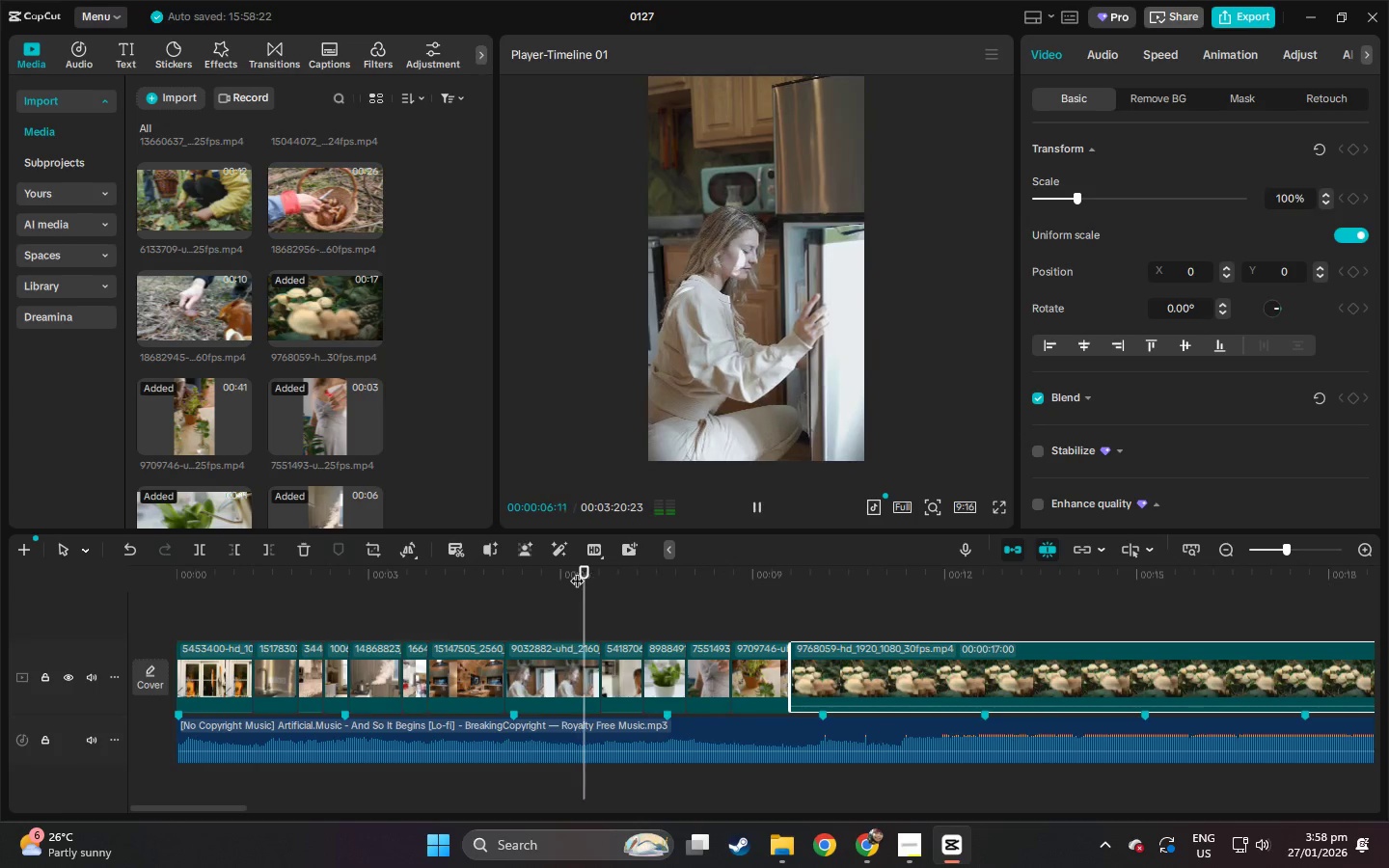 
key(Space)
 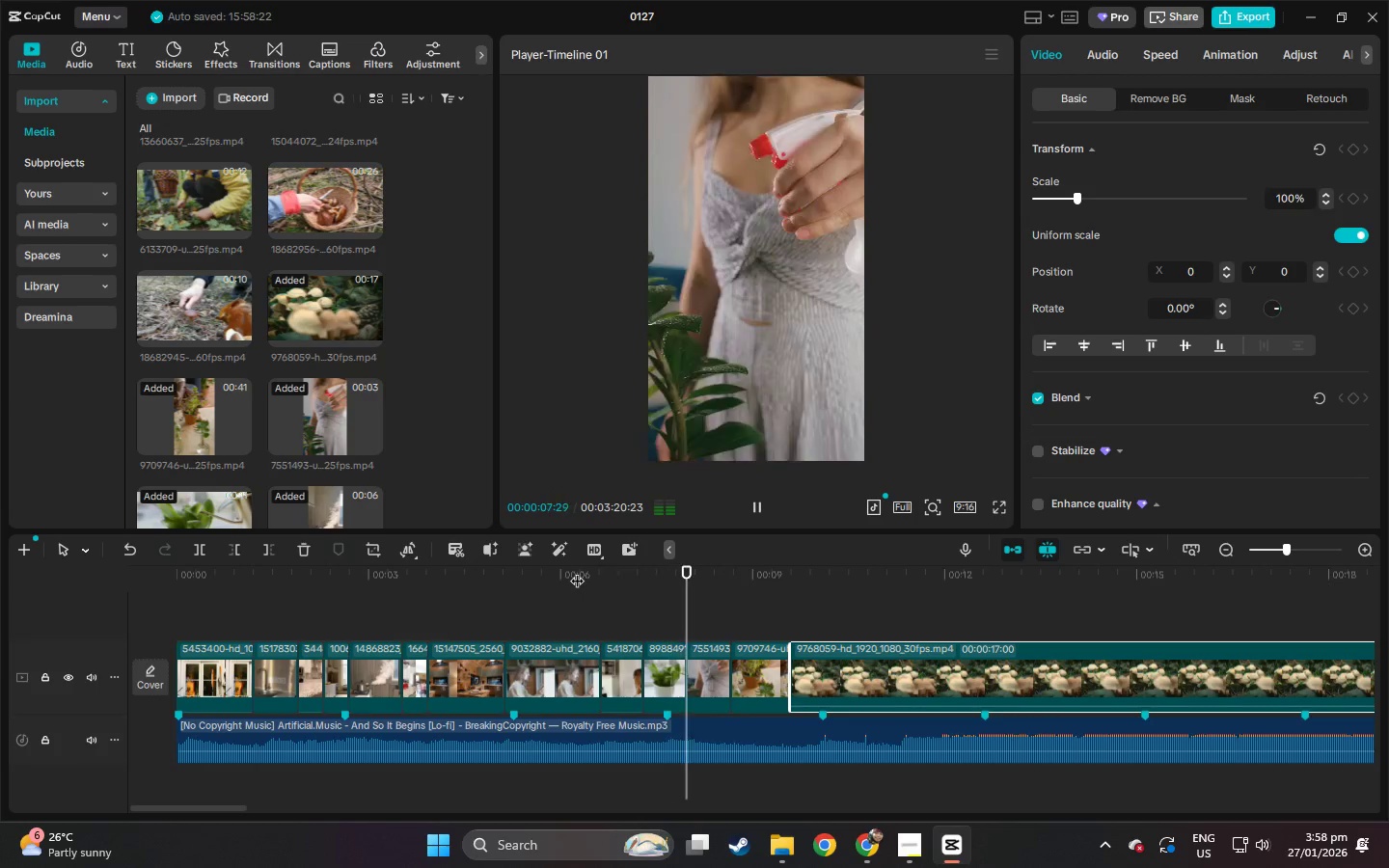 
key(Space)
 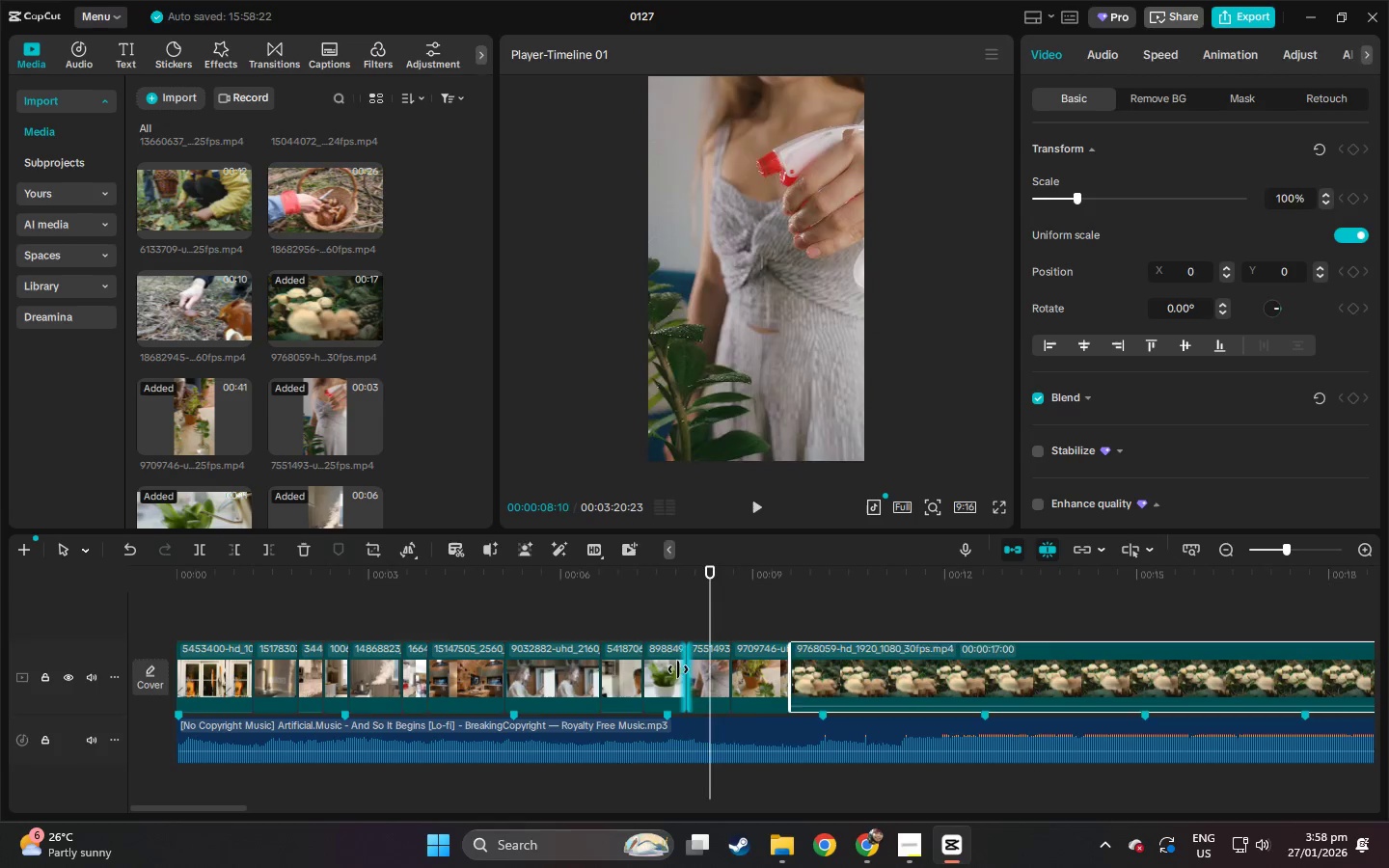 
left_click([677, 669])
 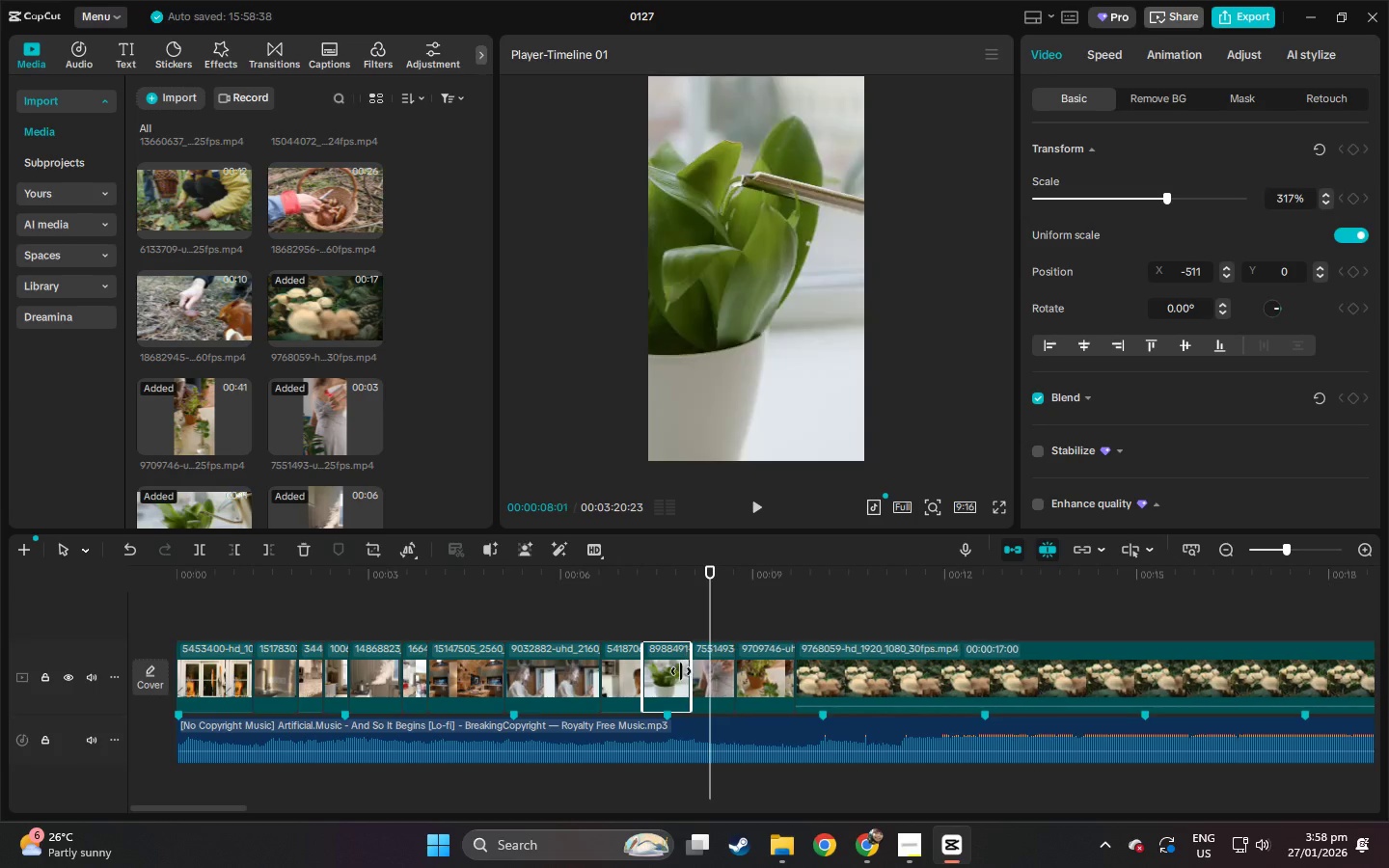 
left_click_drag(start_coordinate=[686, 669], to_coordinate=[678, 671])
 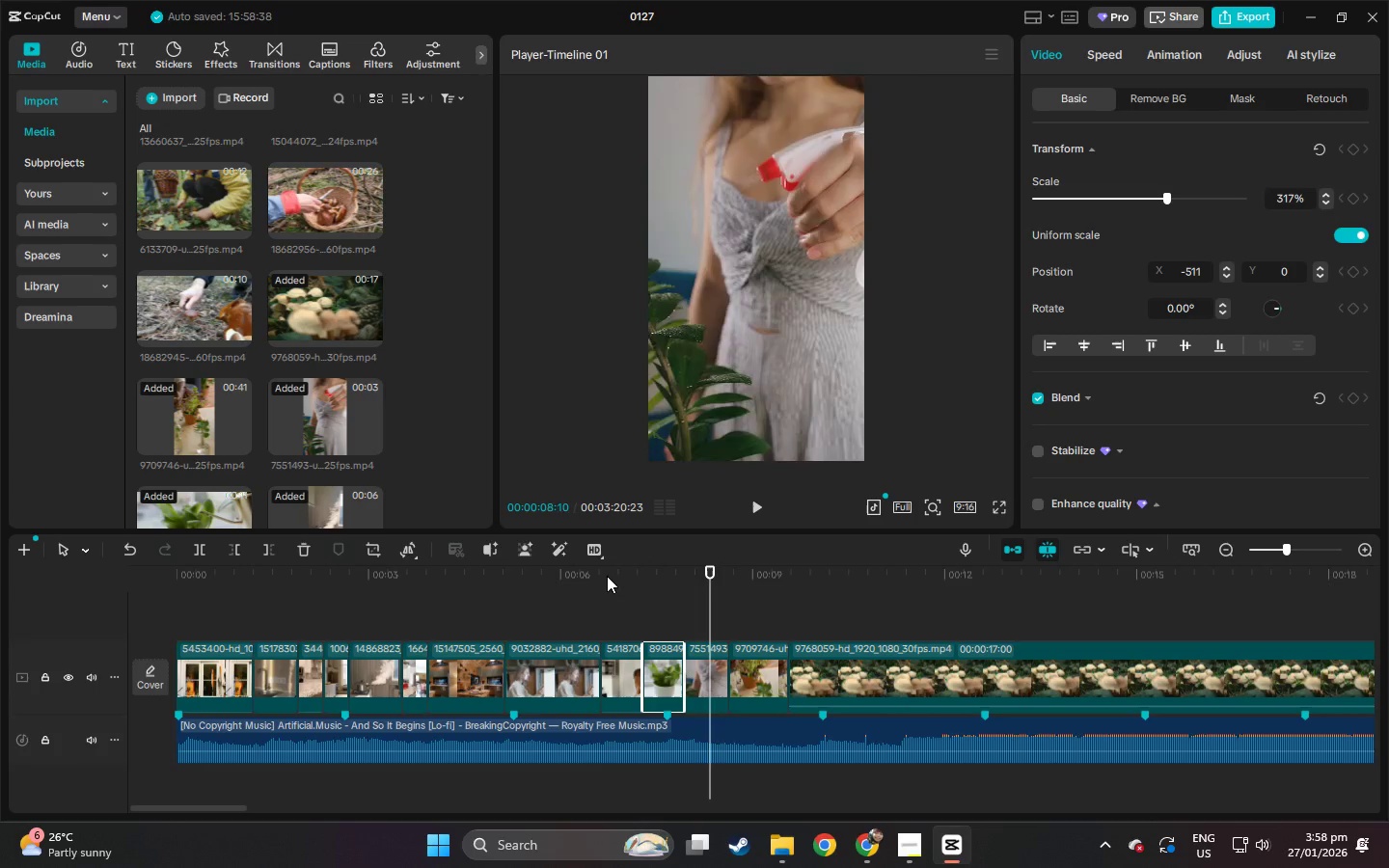 
left_click([604, 574])
 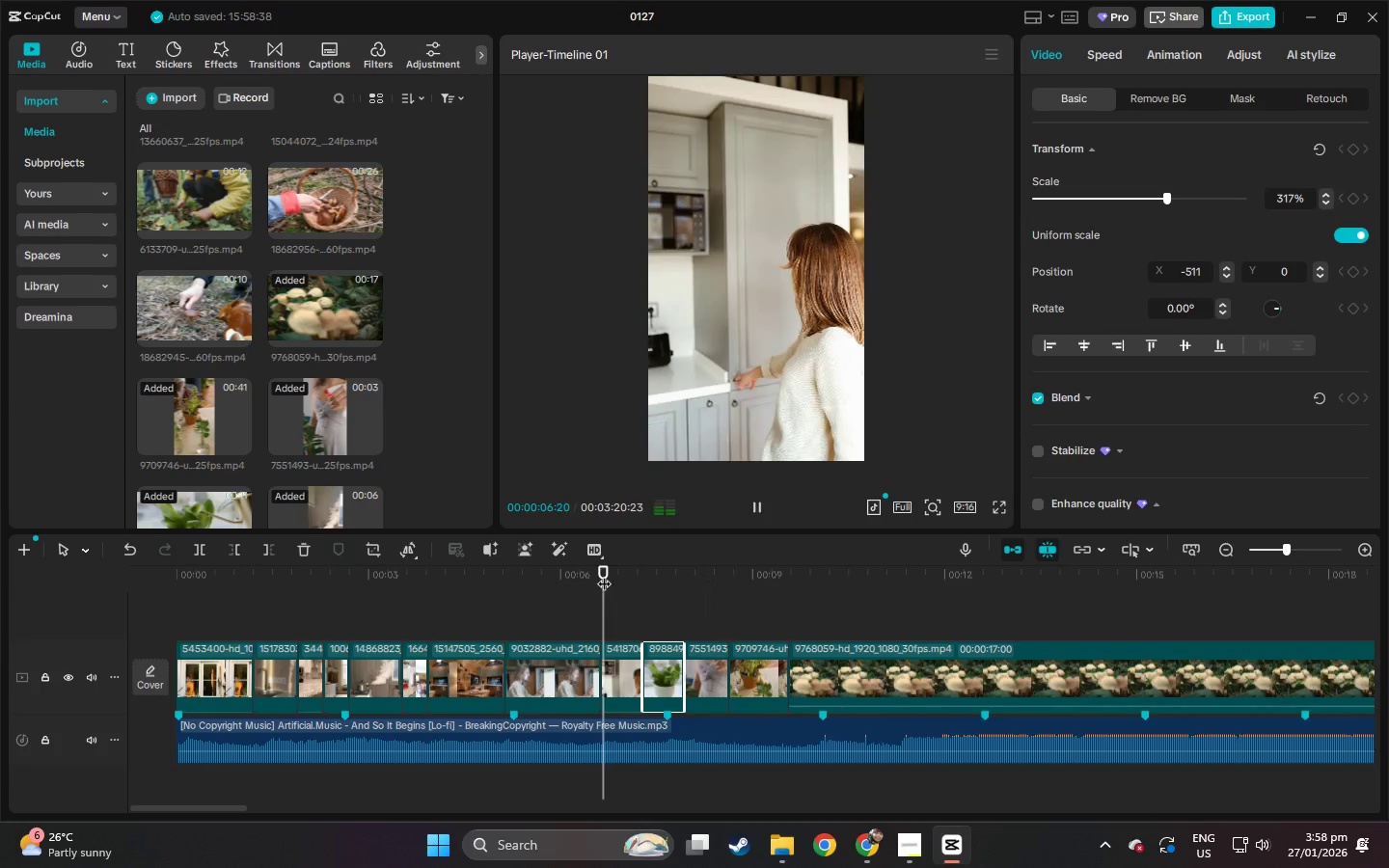 
key(Space)
 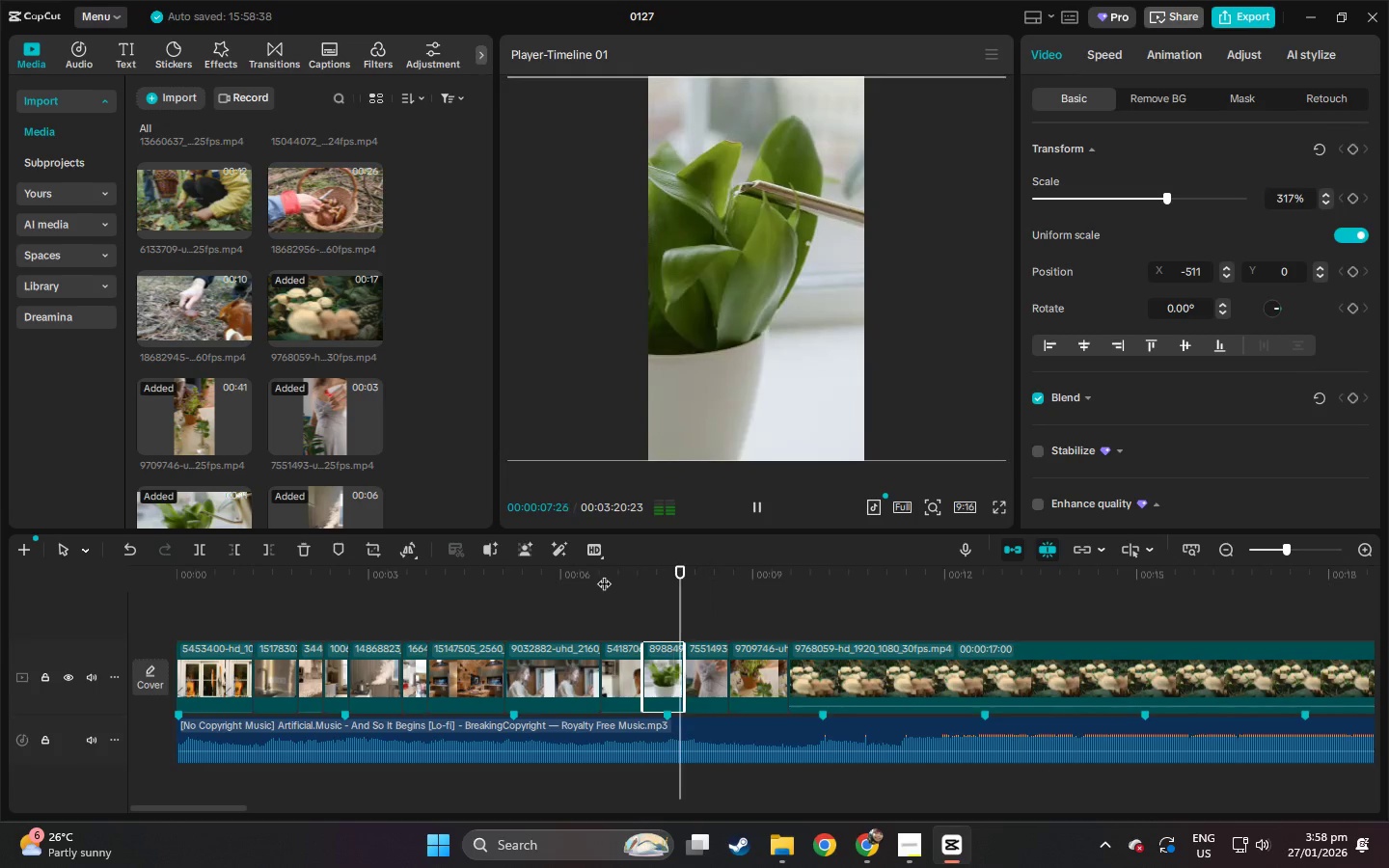 
key(Space)
 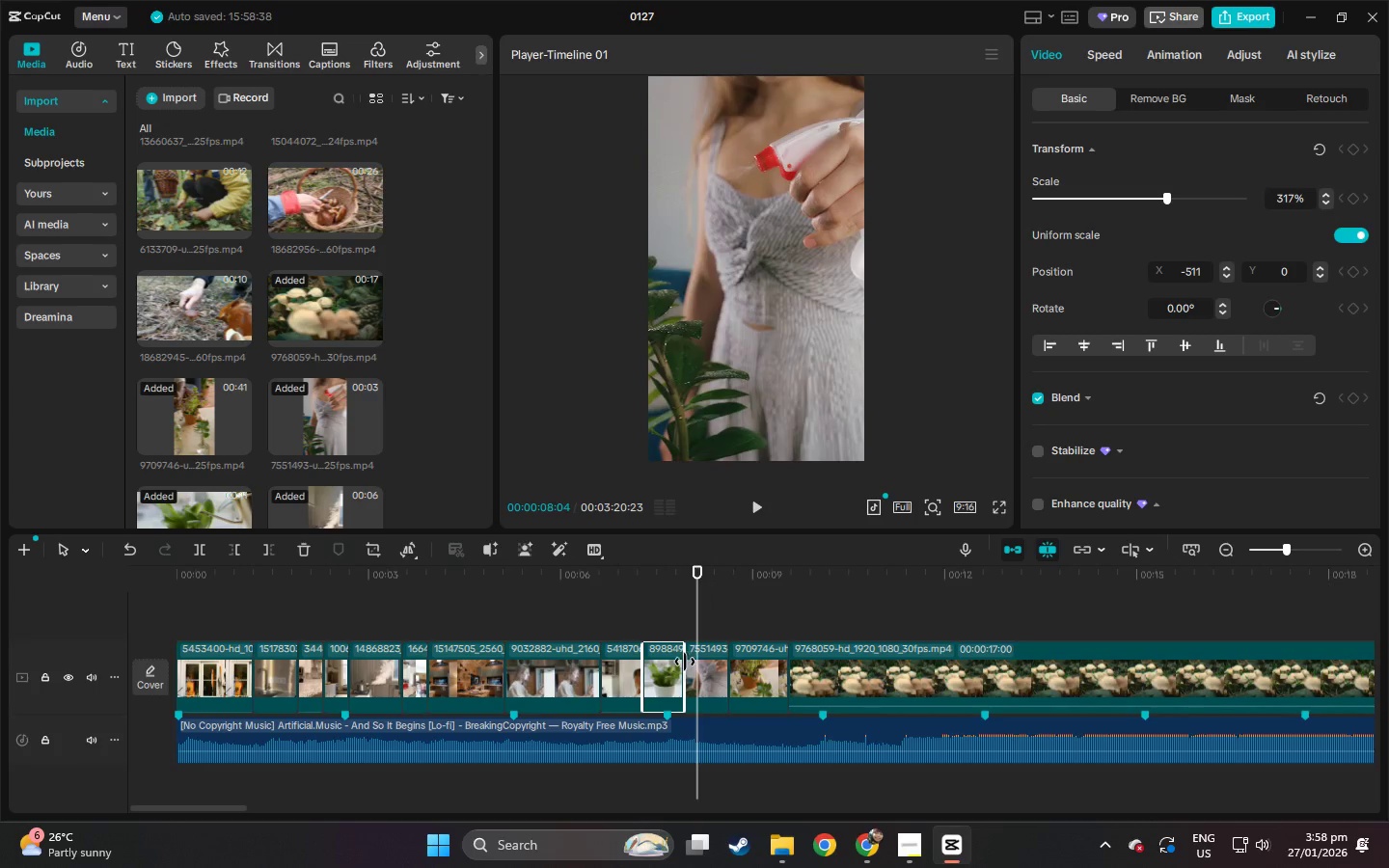 
left_click_drag(start_coordinate=[685, 662], to_coordinate=[673, 665])
 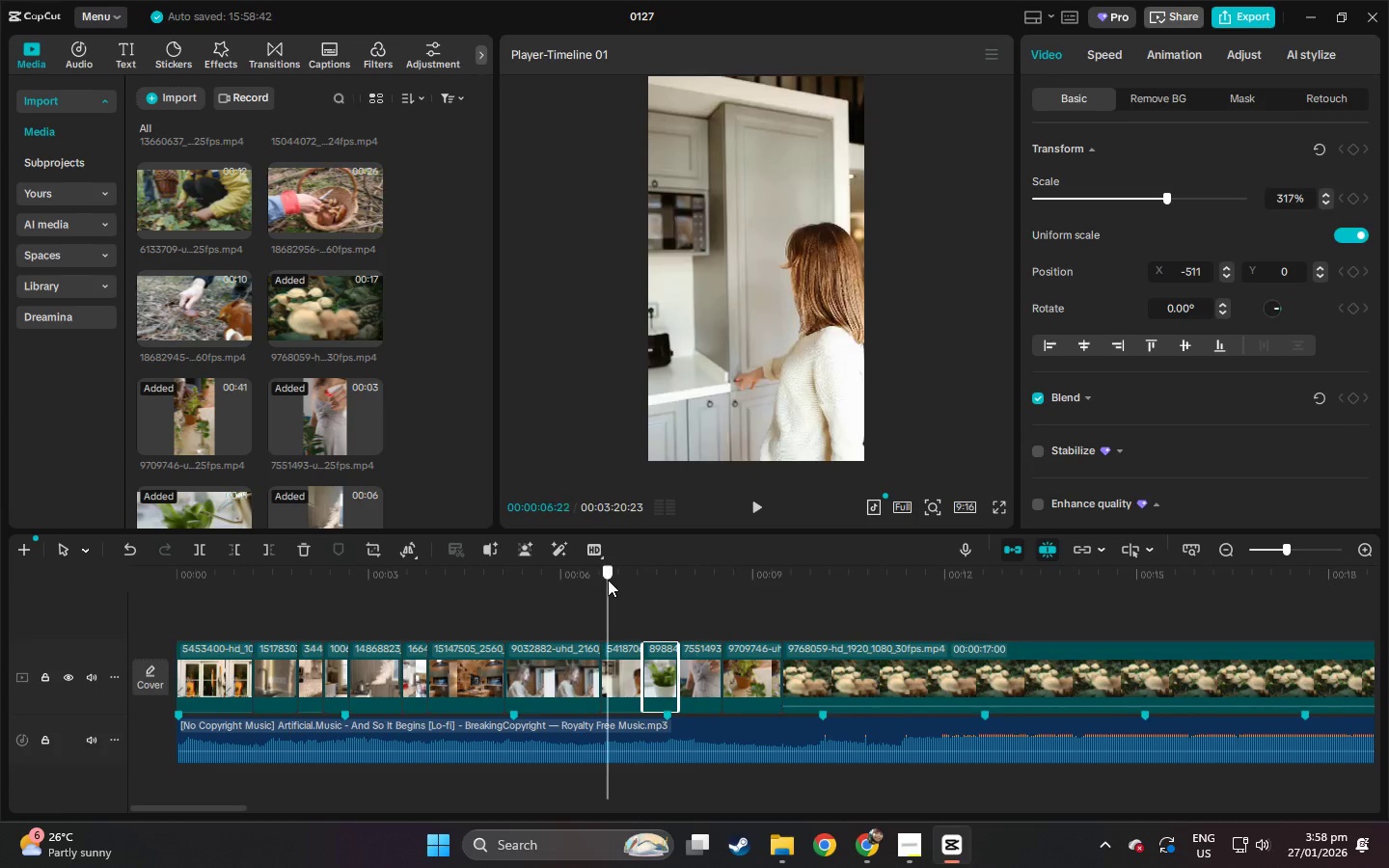 
left_click([608, 580])
 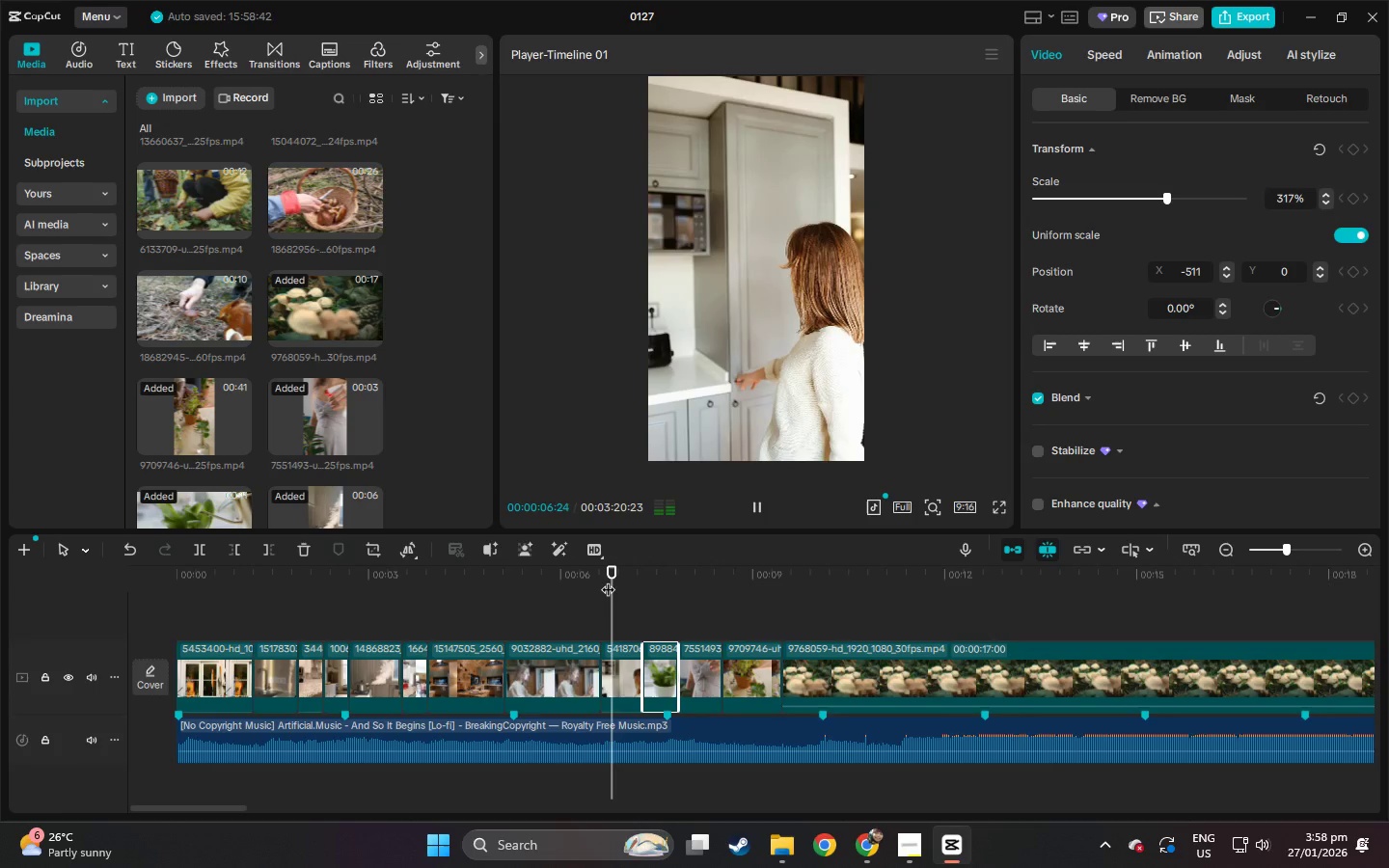 
key(Space)
 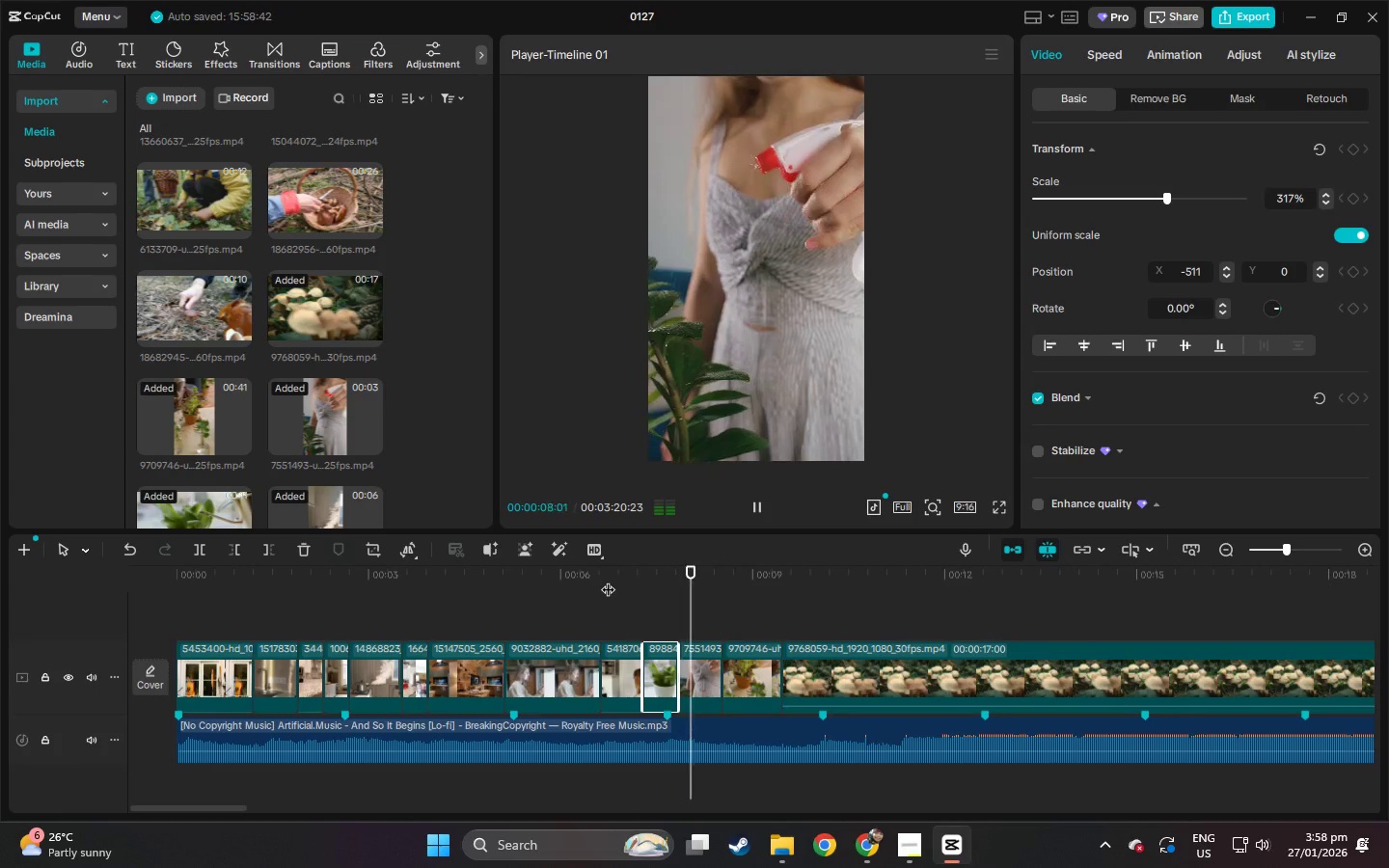 
key(Space)
 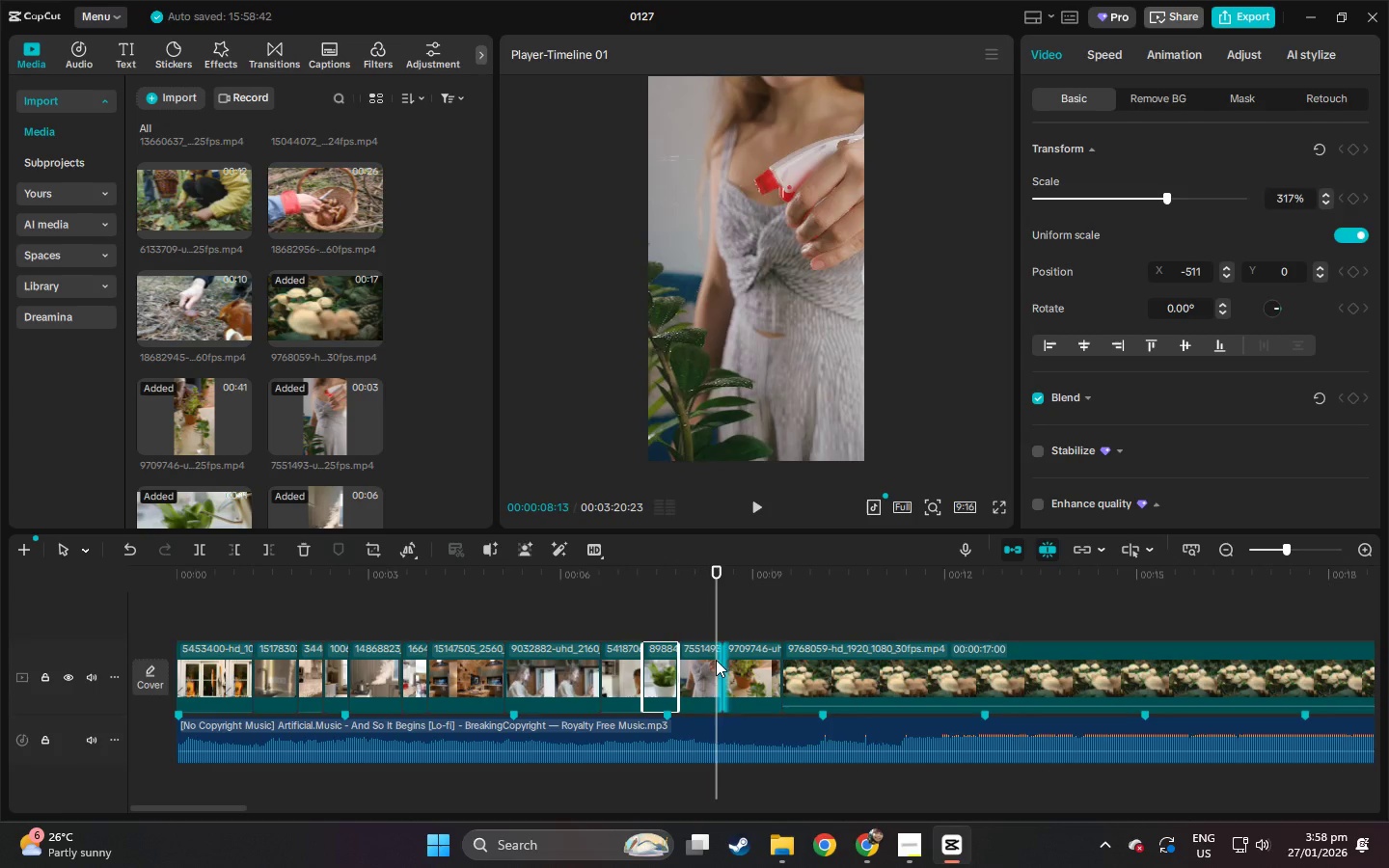 
left_click([713, 661])
 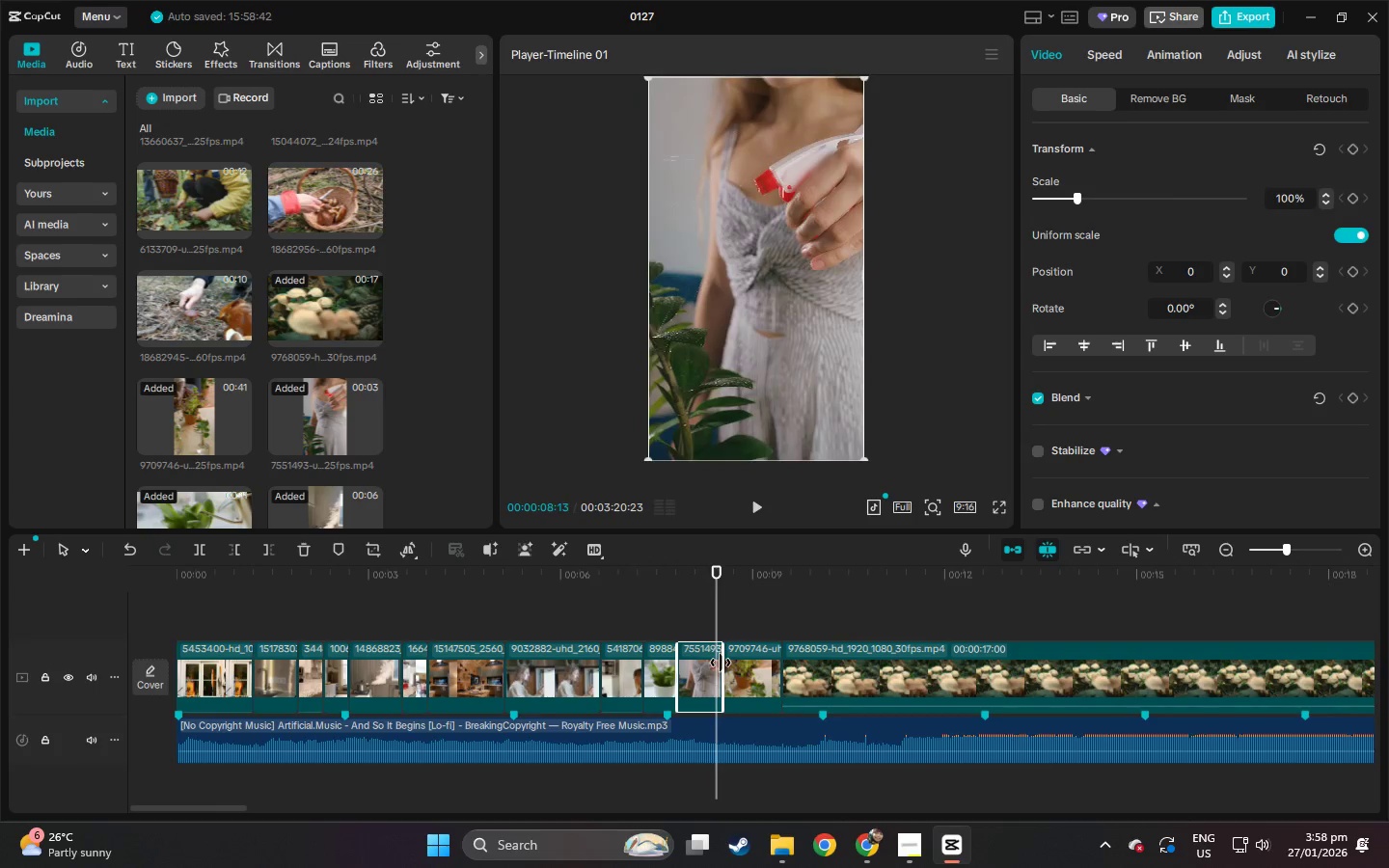 
left_click_drag(start_coordinate=[721, 663], to_coordinate=[707, 665])
 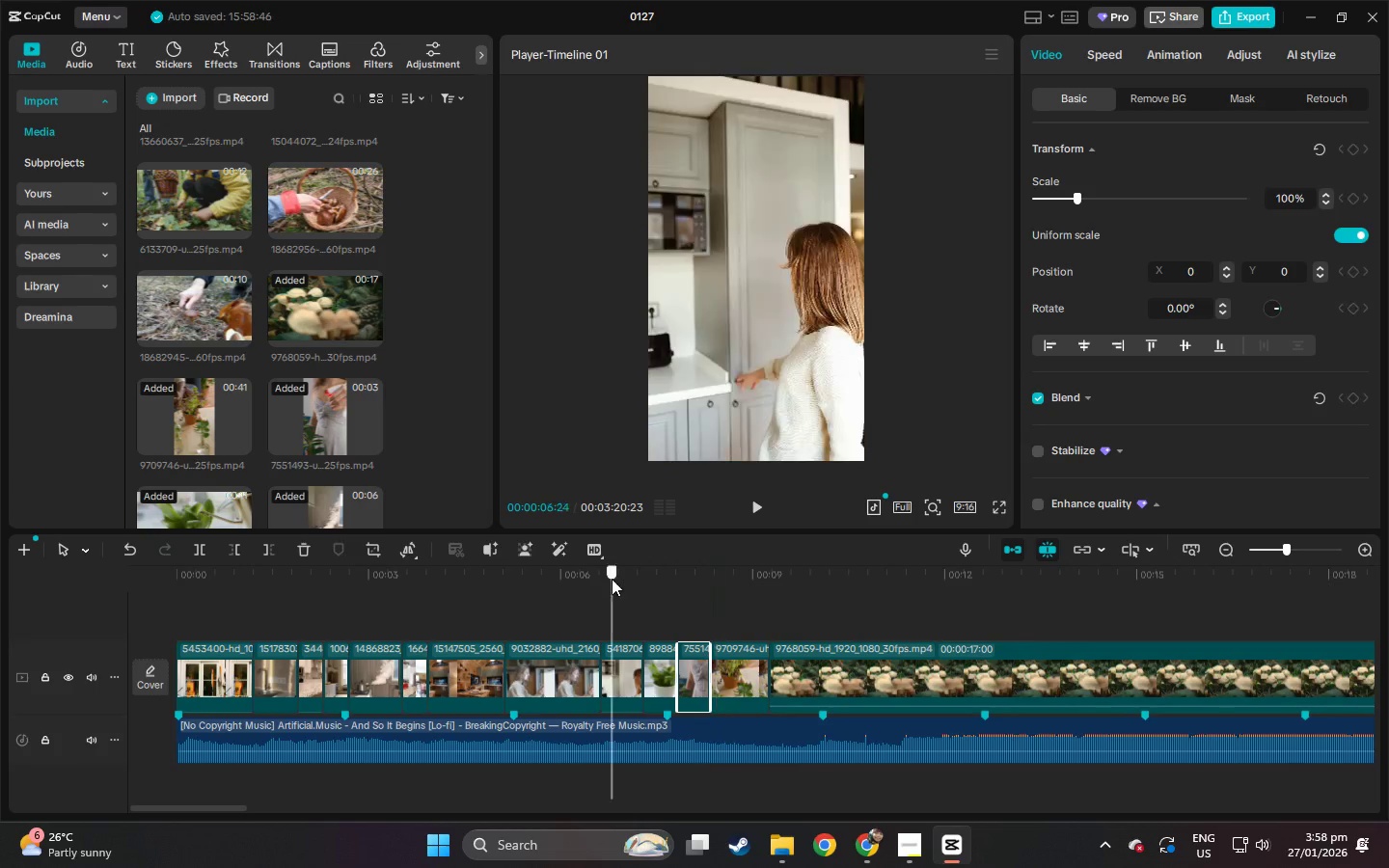 
left_click([612, 579])
 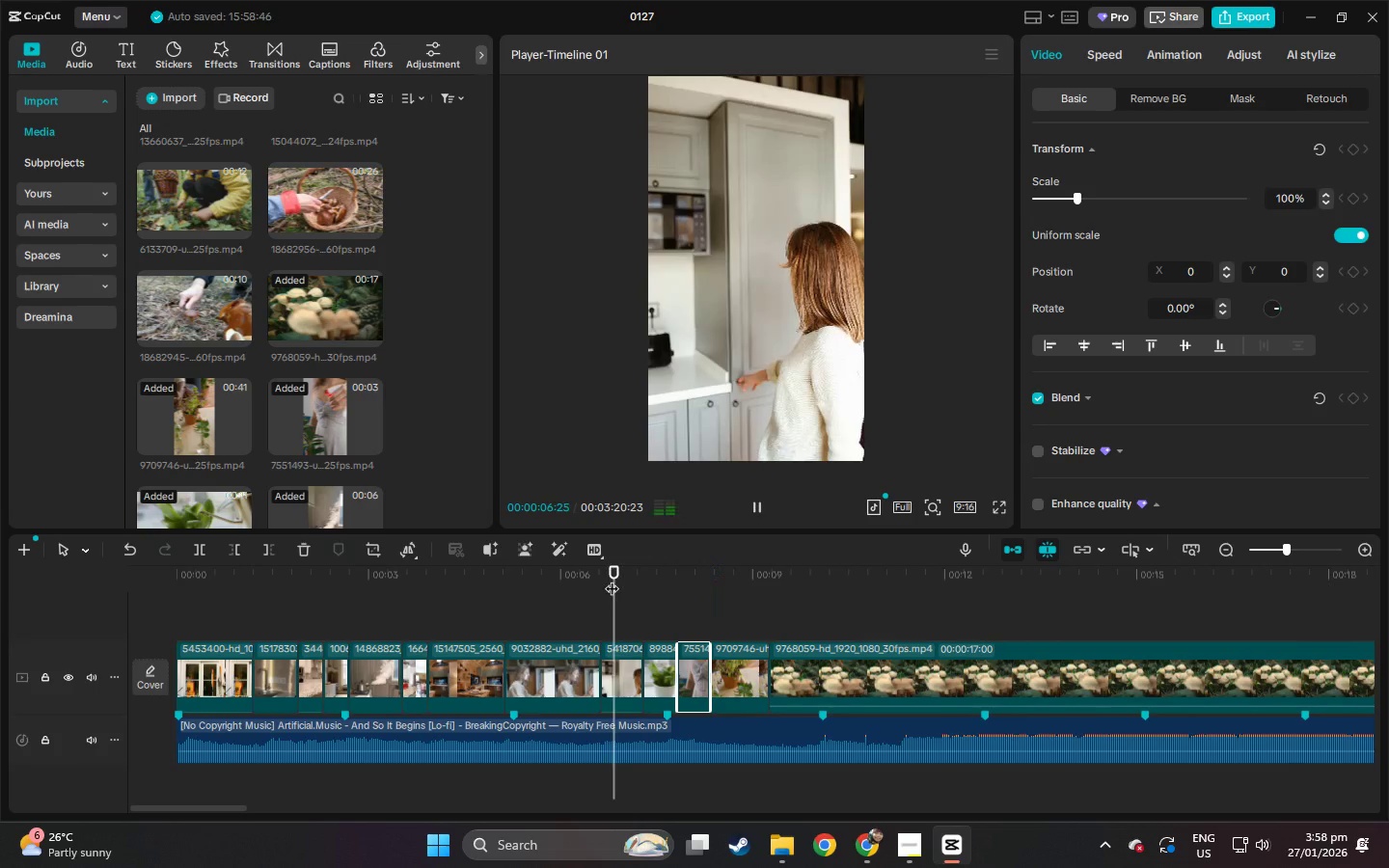 
key(Space)
 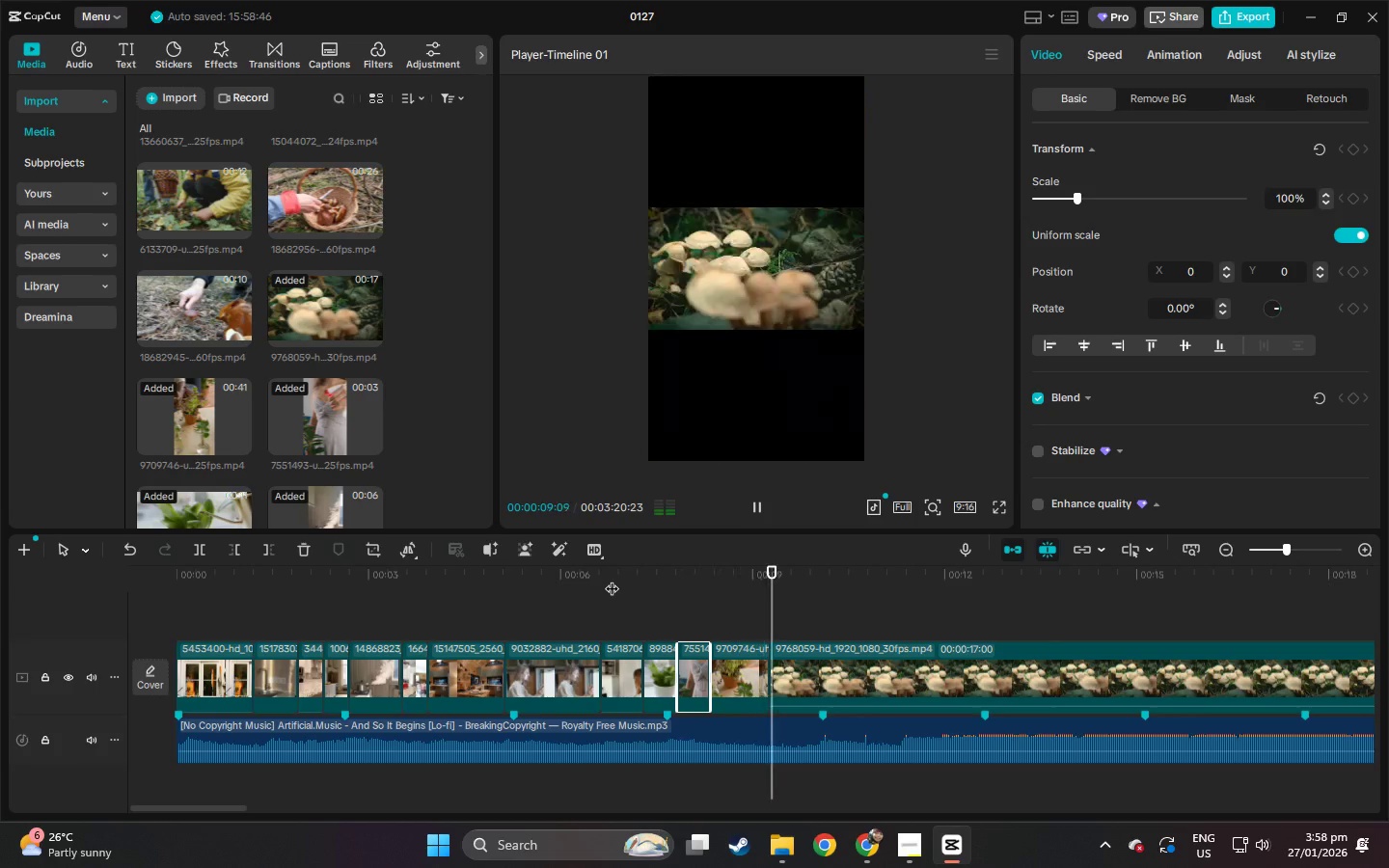 
key(Space)
 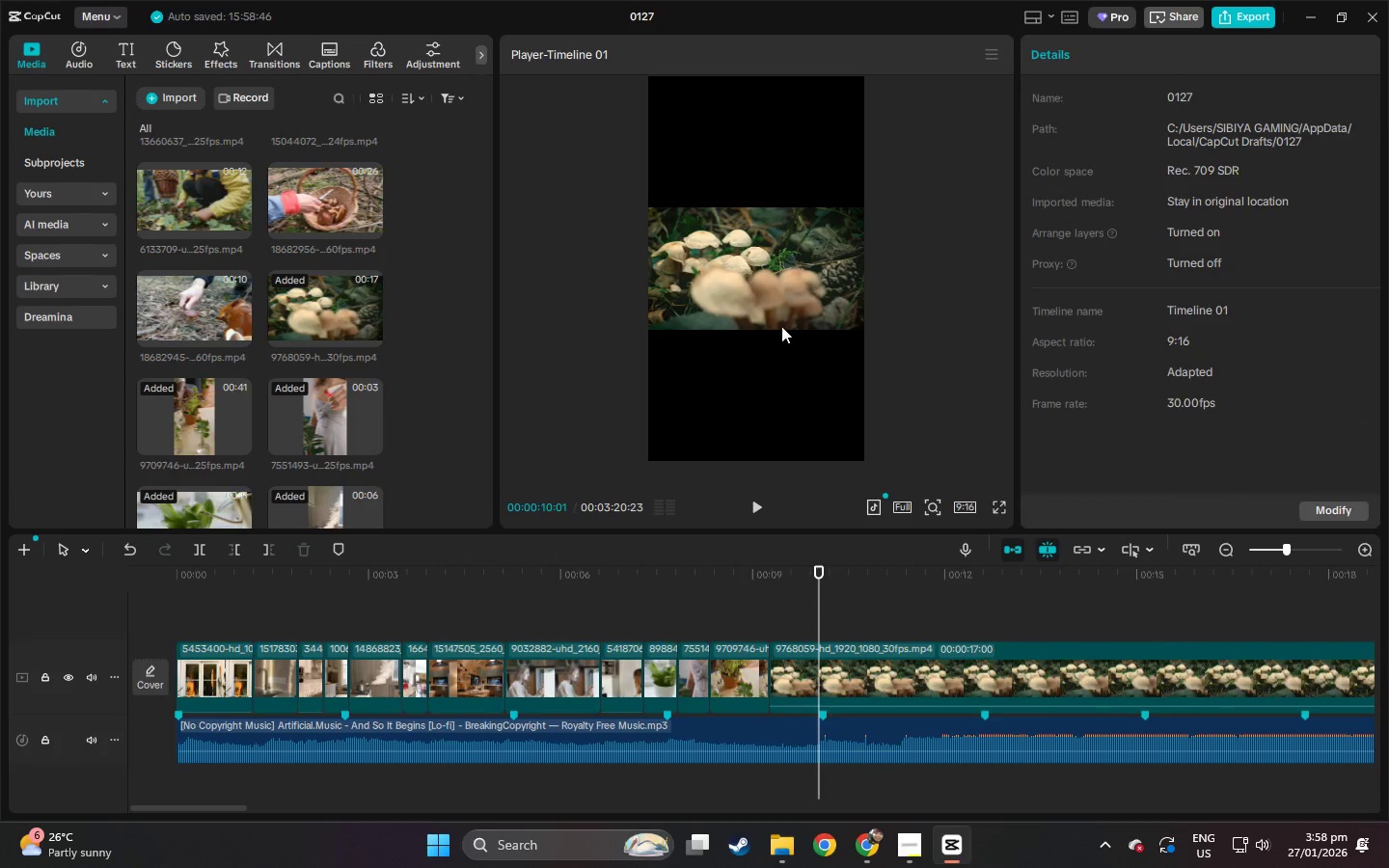 
double_click([783, 305])
 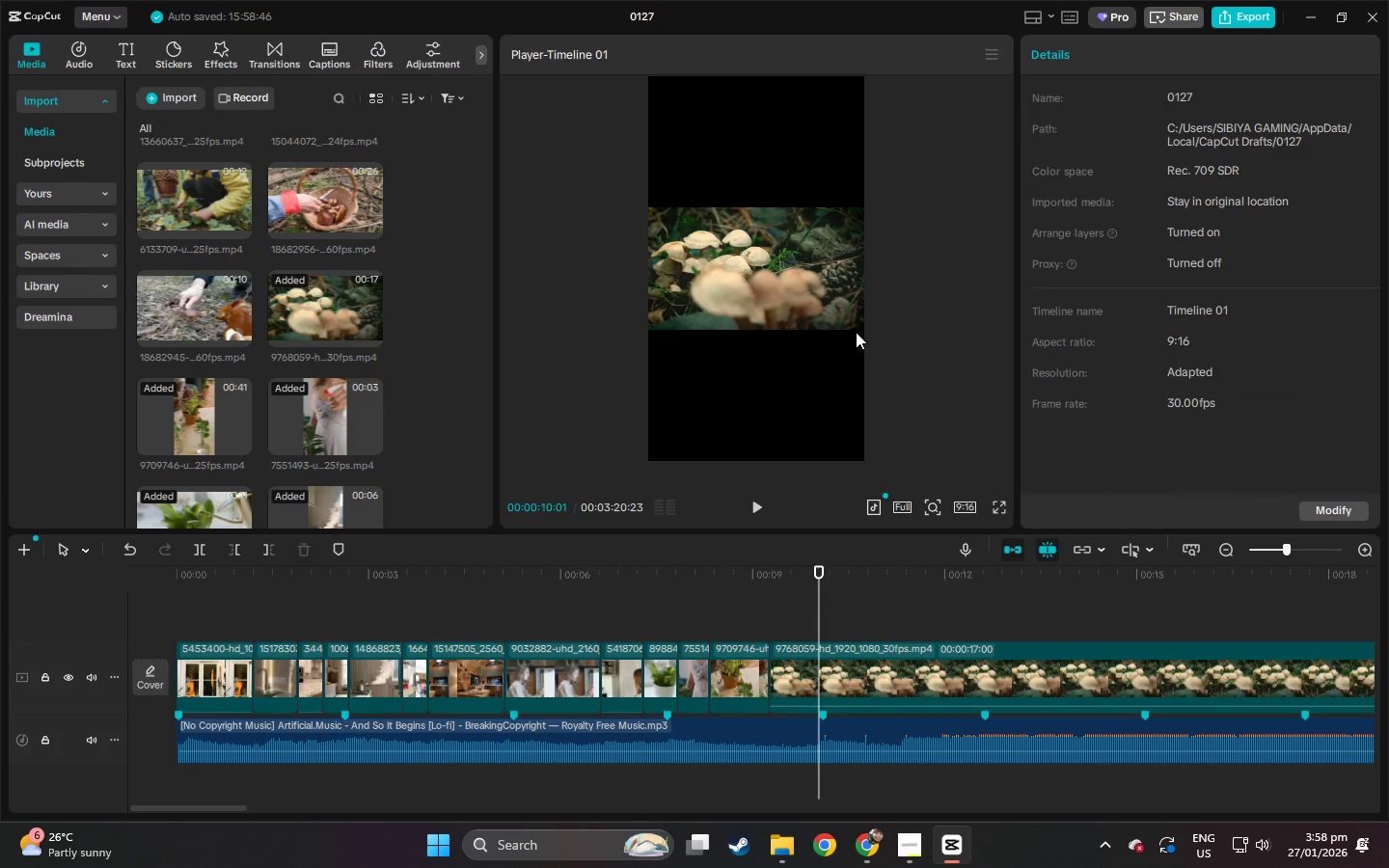 
double_click([828, 301])
 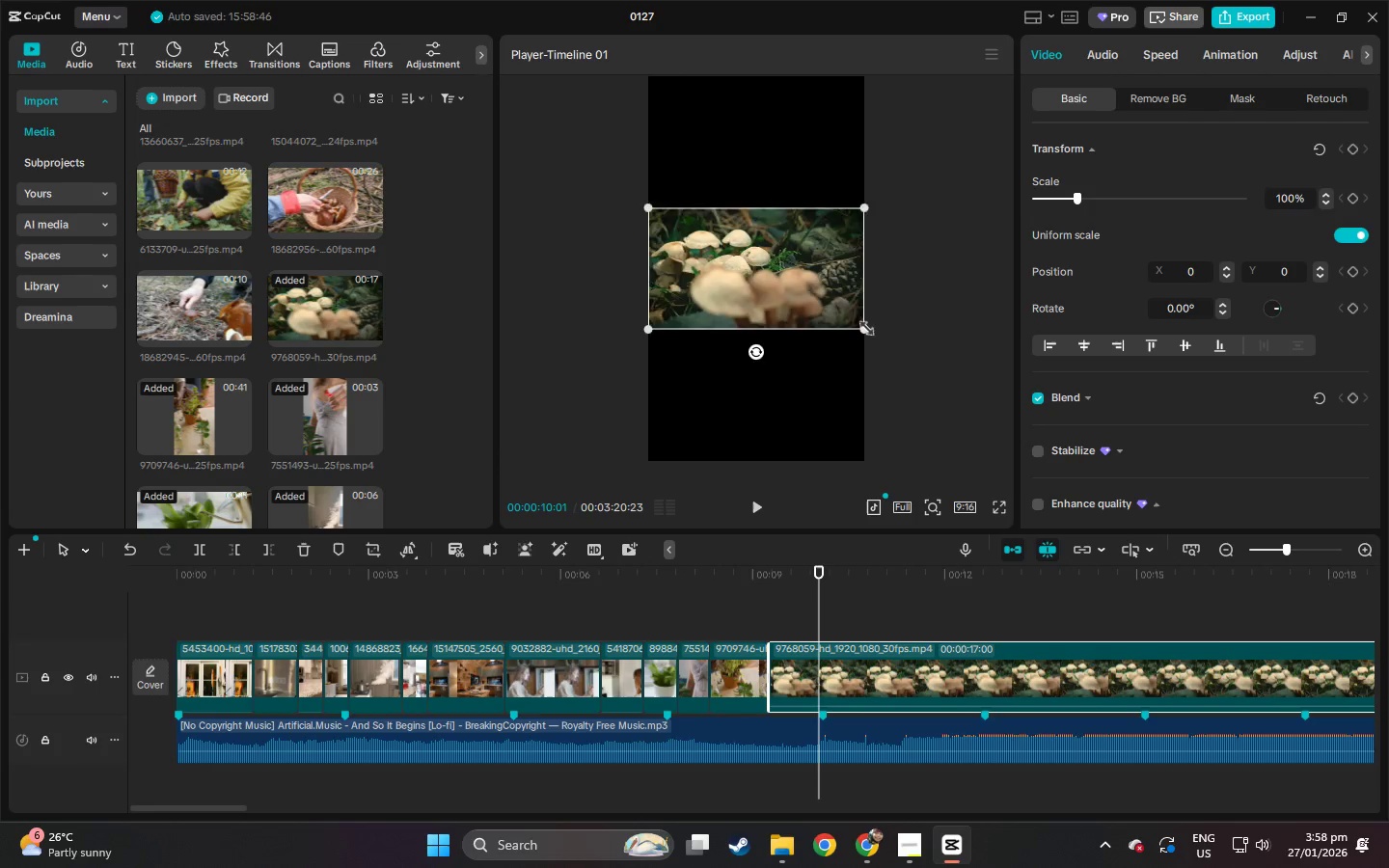 
left_click_drag(start_coordinate=[863, 325], to_coordinate=[1101, 699])
 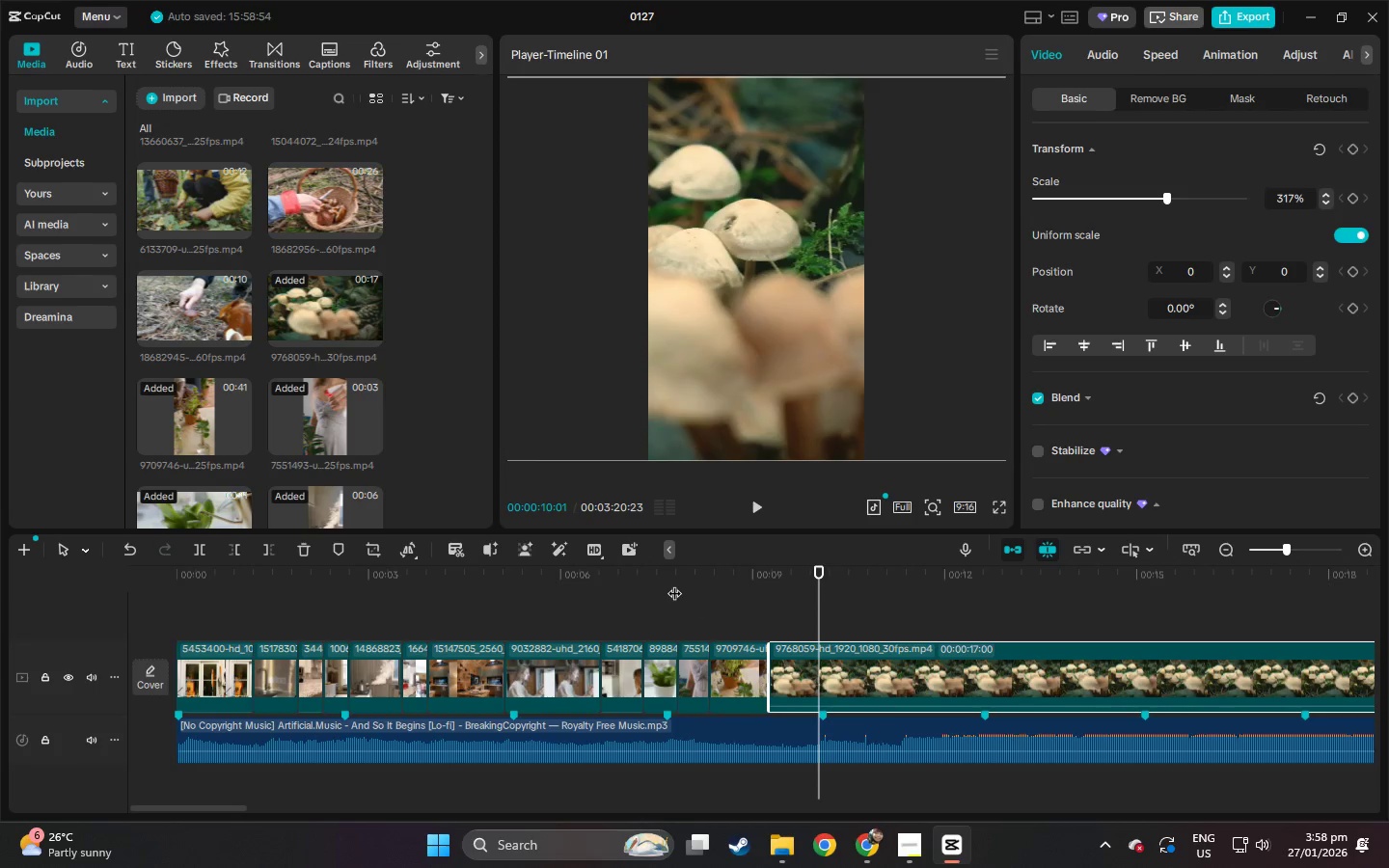 
left_click_drag(start_coordinate=[686, 583], to_coordinate=[0, 630])
 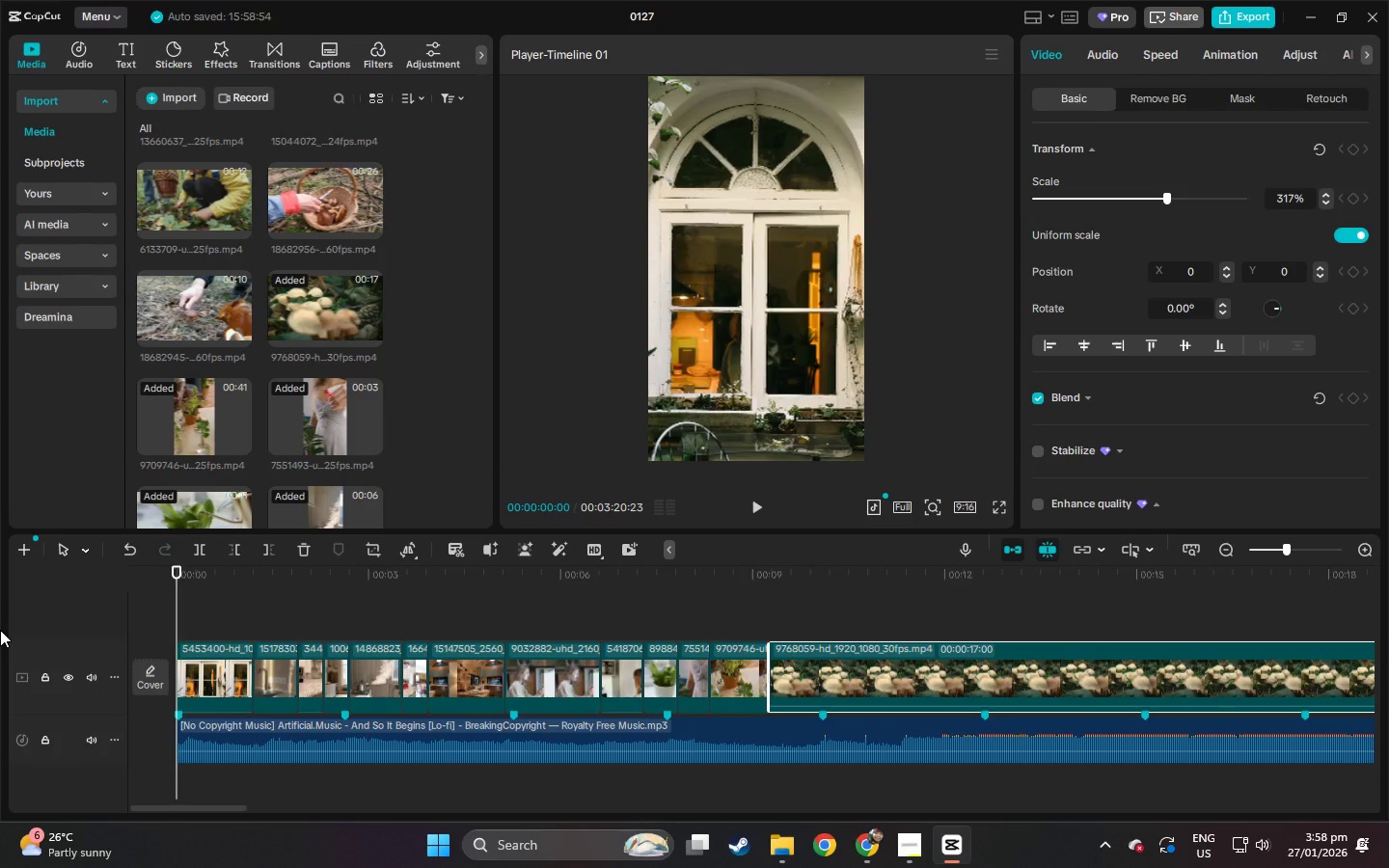 
key(Space)
 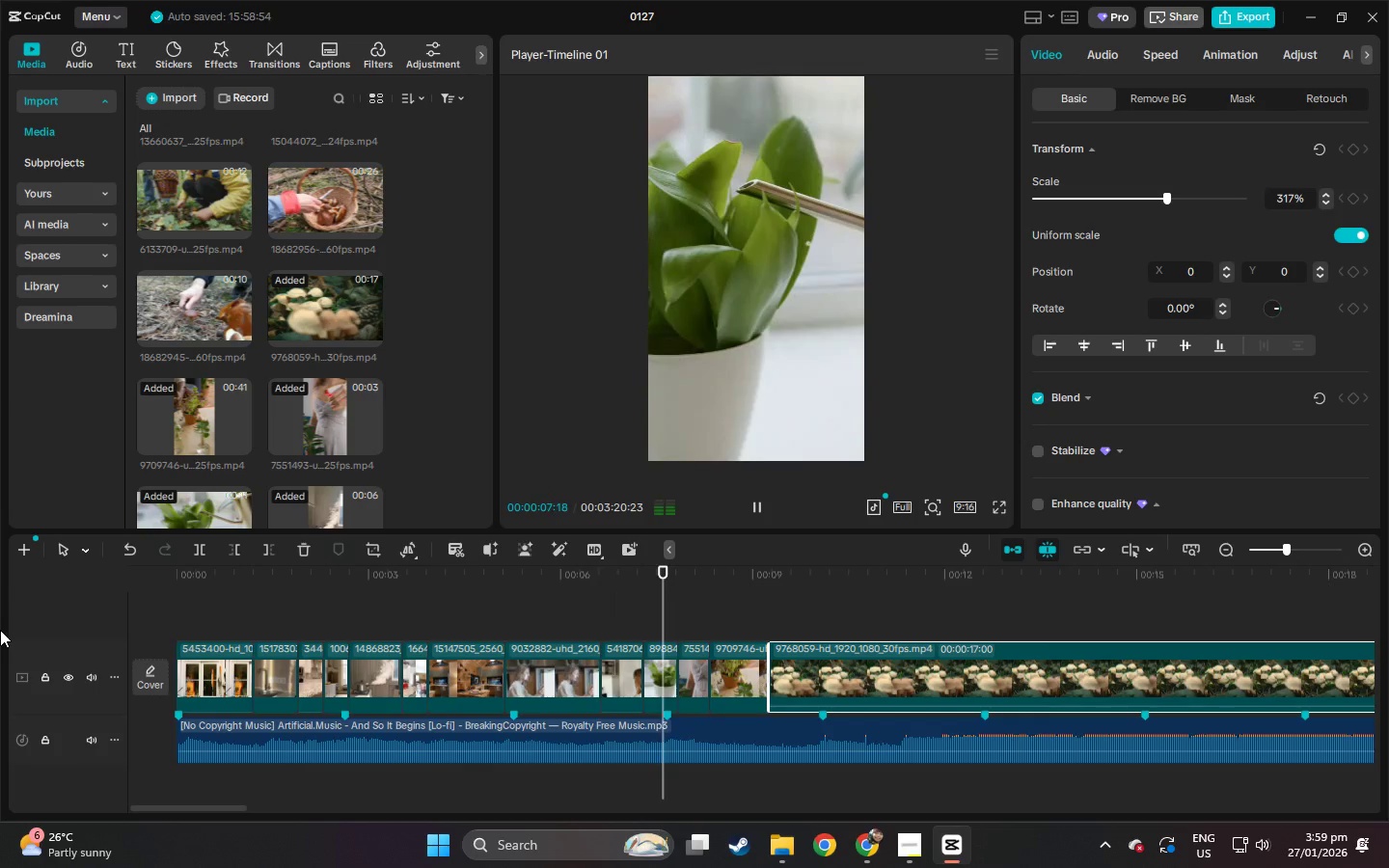 
wait(12.55)
 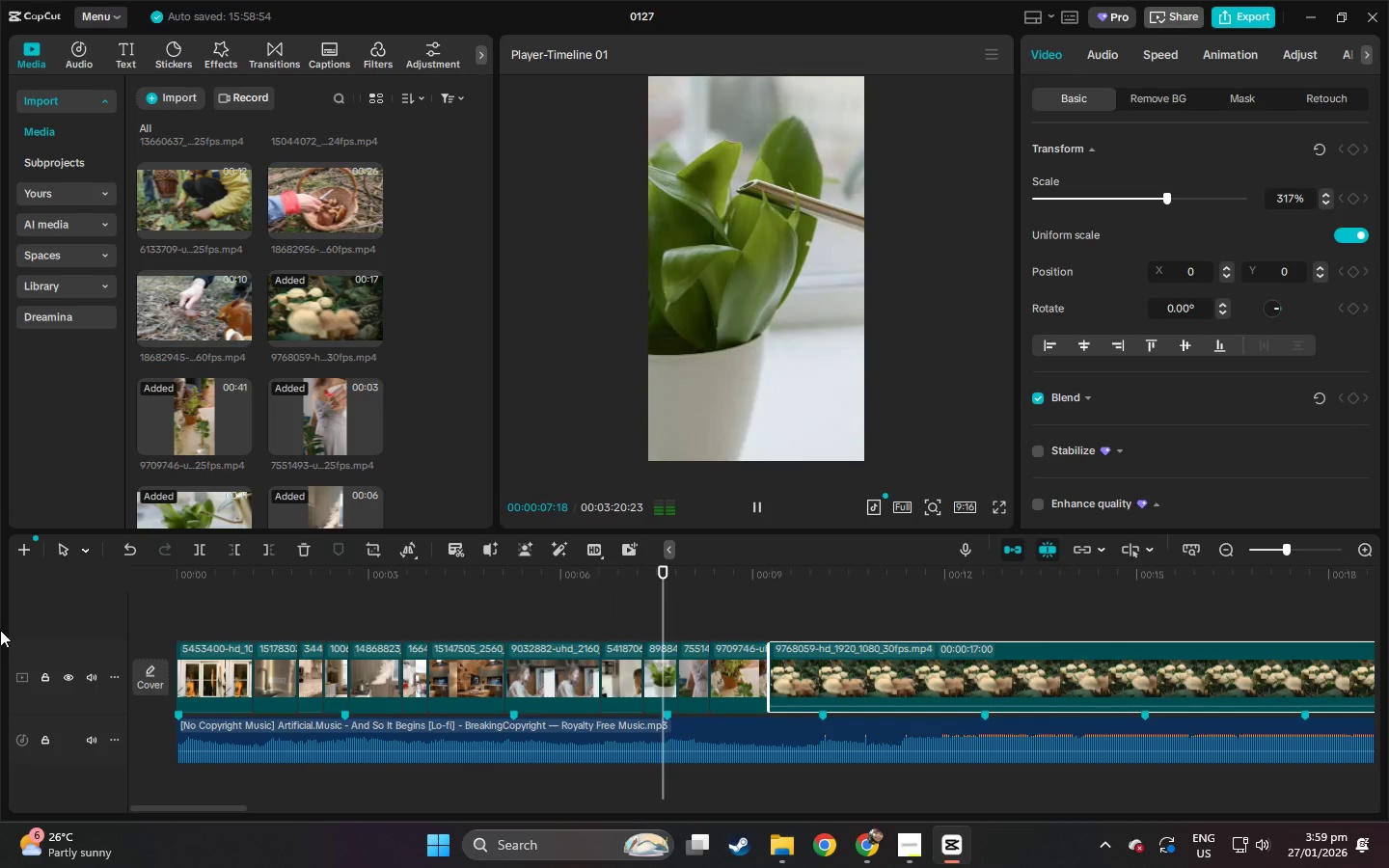 
key(Space)
 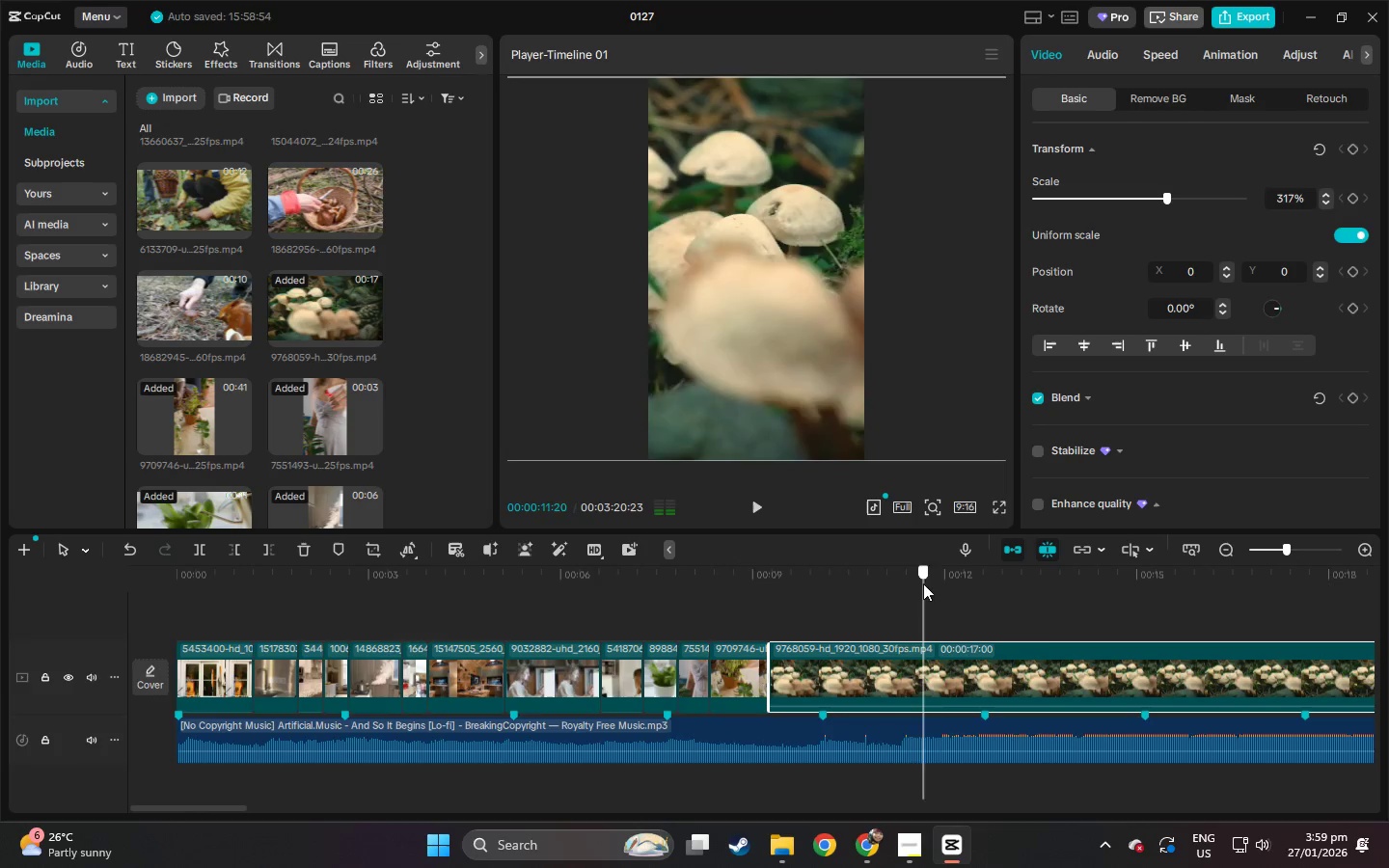 
left_click_drag(start_coordinate=[923, 583], to_coordinate=[78, 623])
 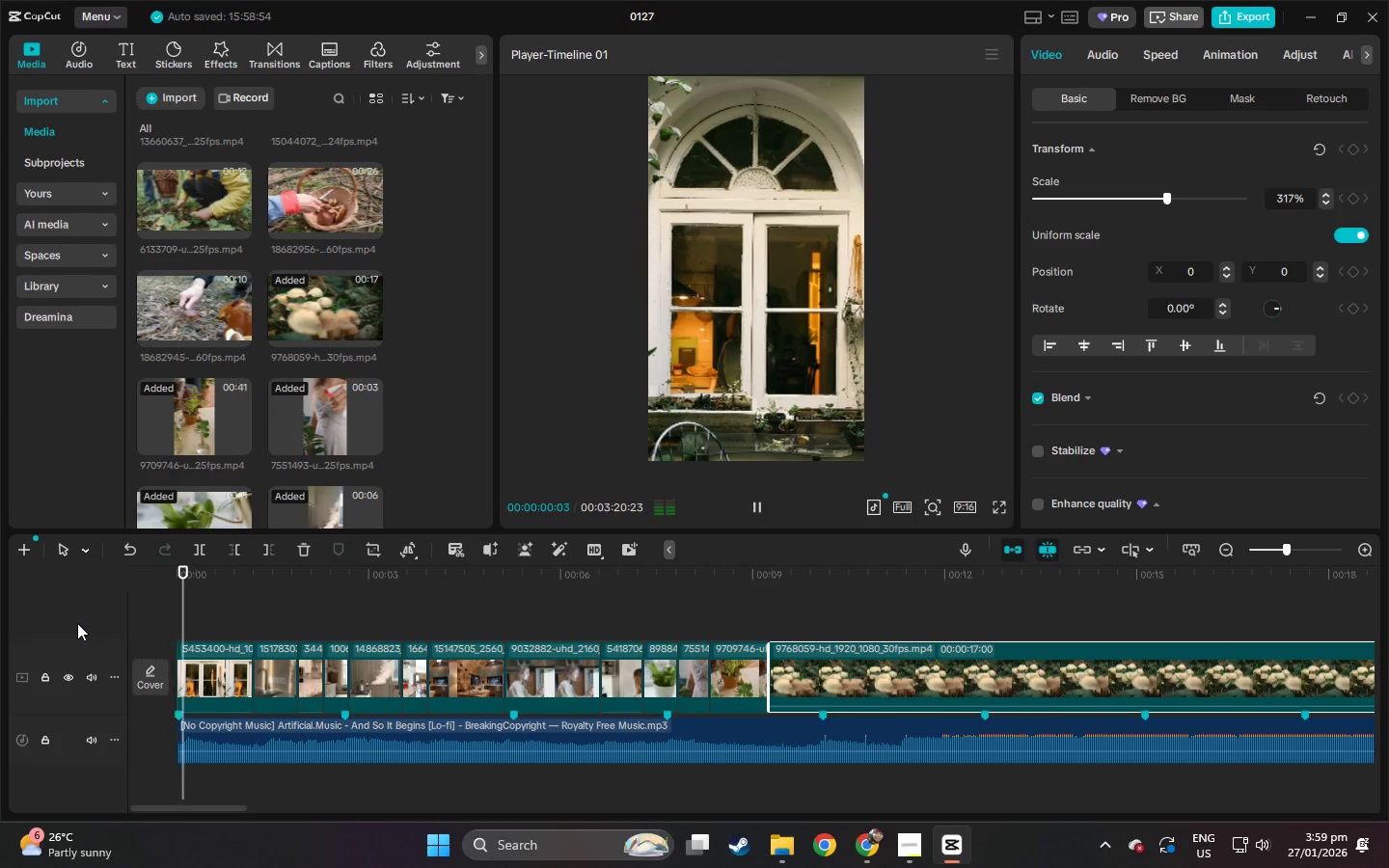 
key(Space)
 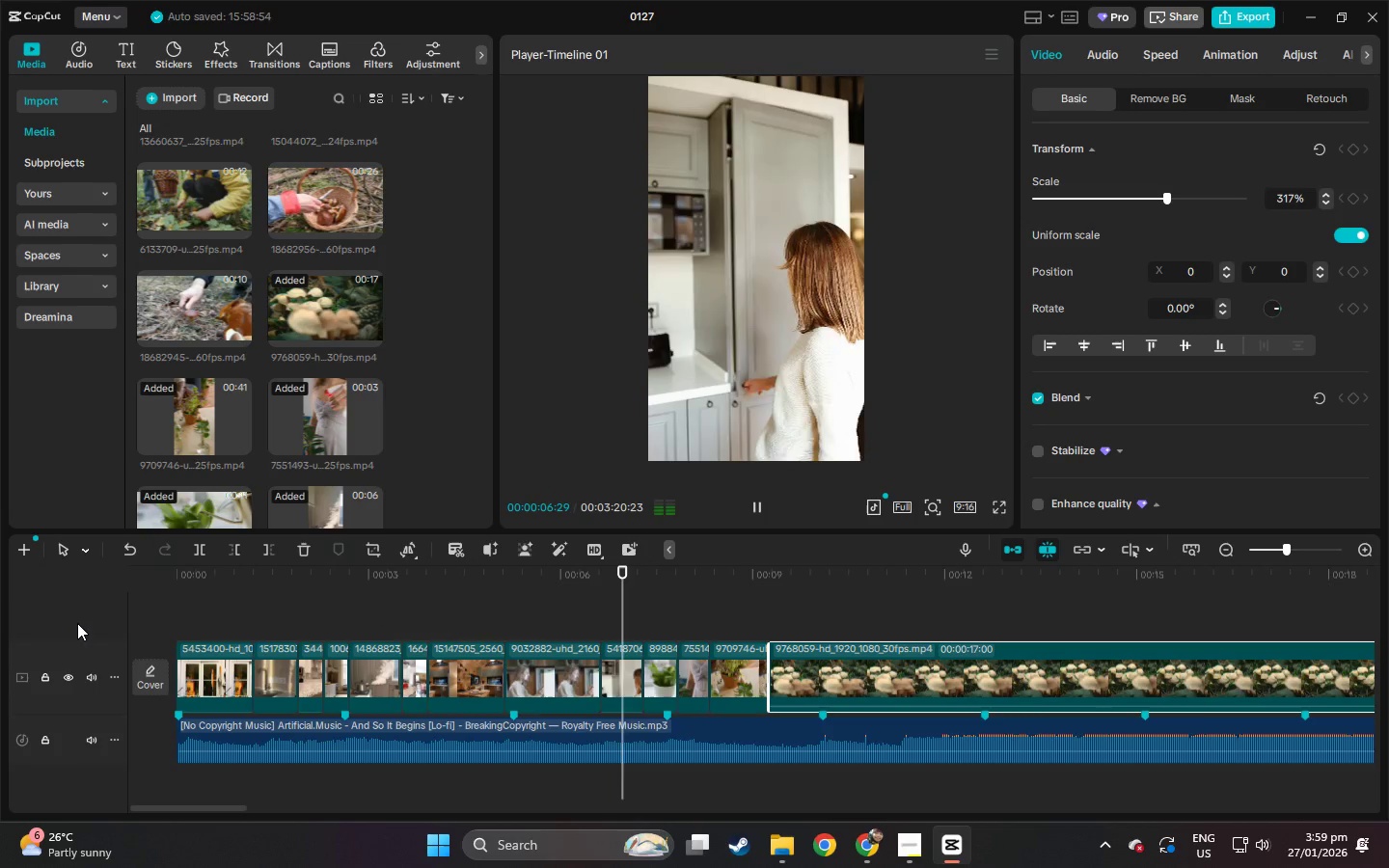 
wait(11.95)
 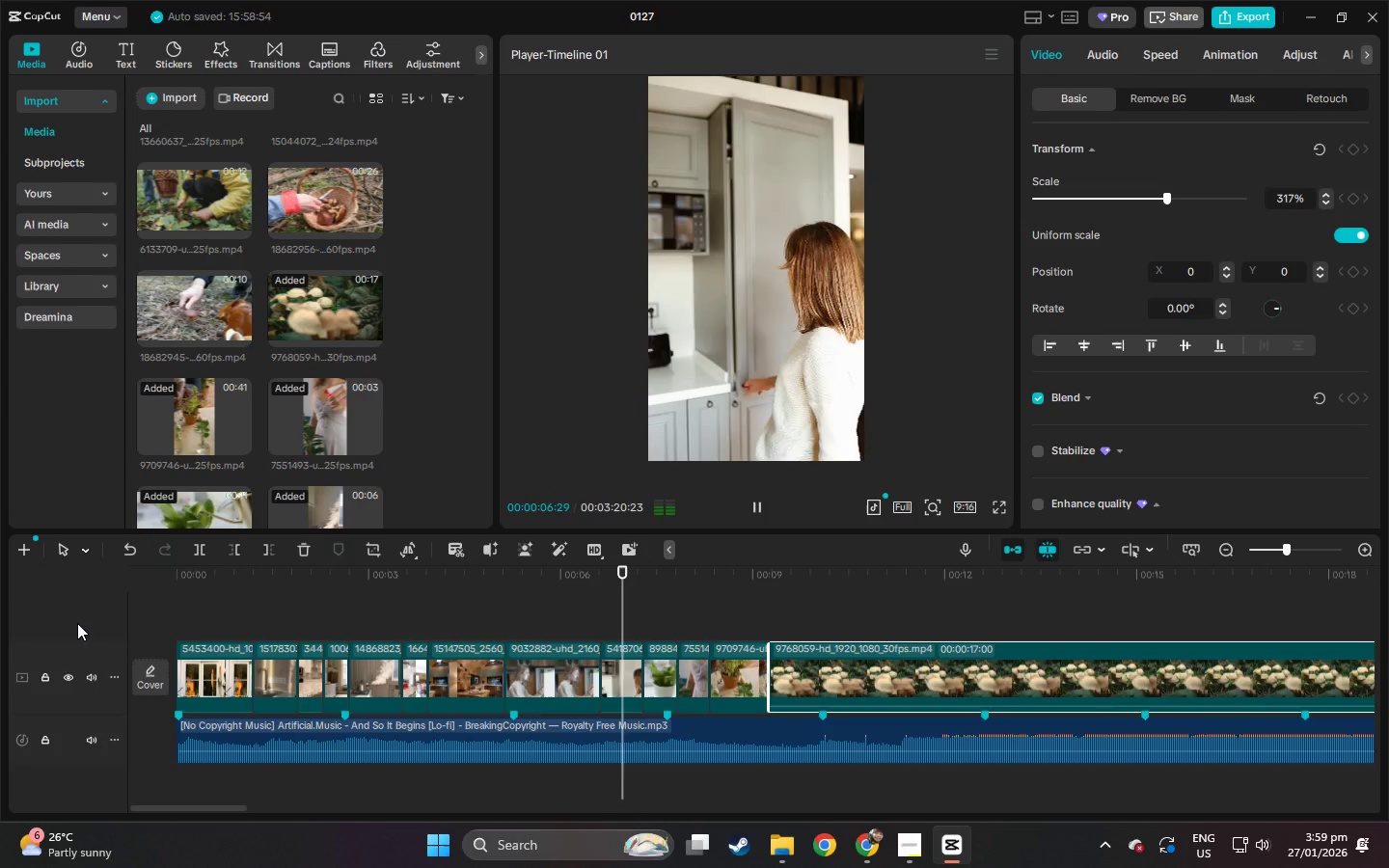 
key(Space)
 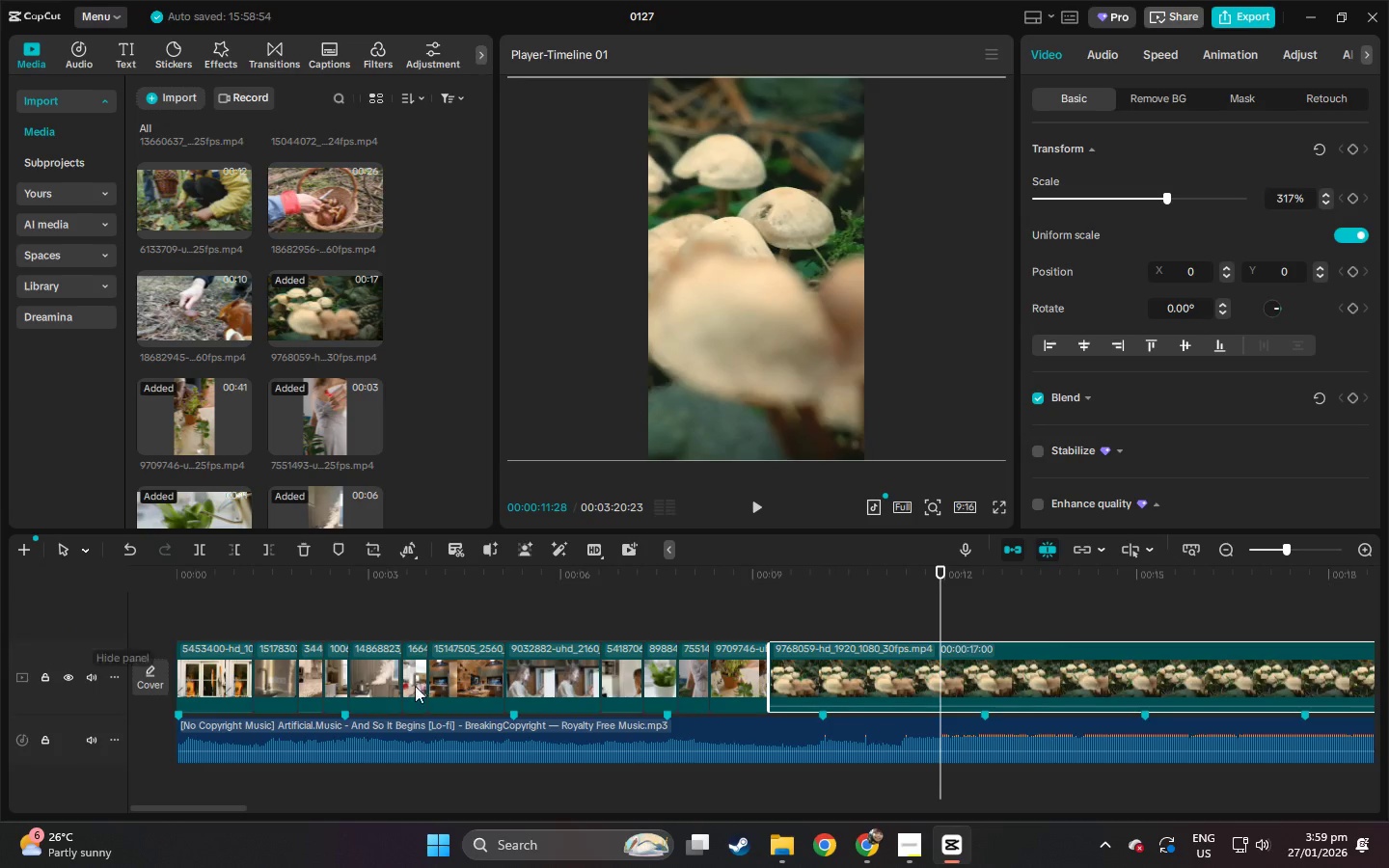 
key(Control+ControlLeft)
 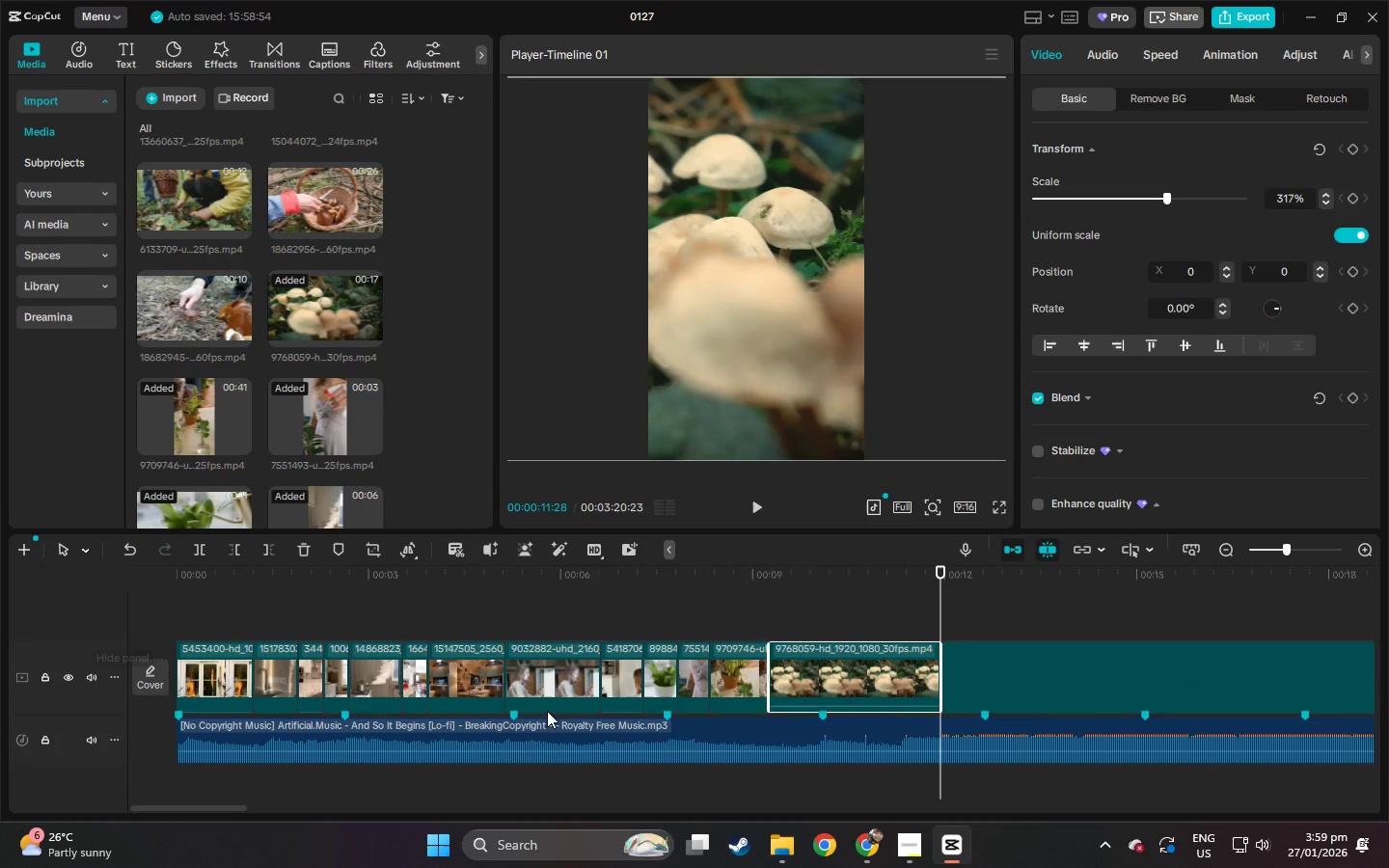 
key(Control+B)
 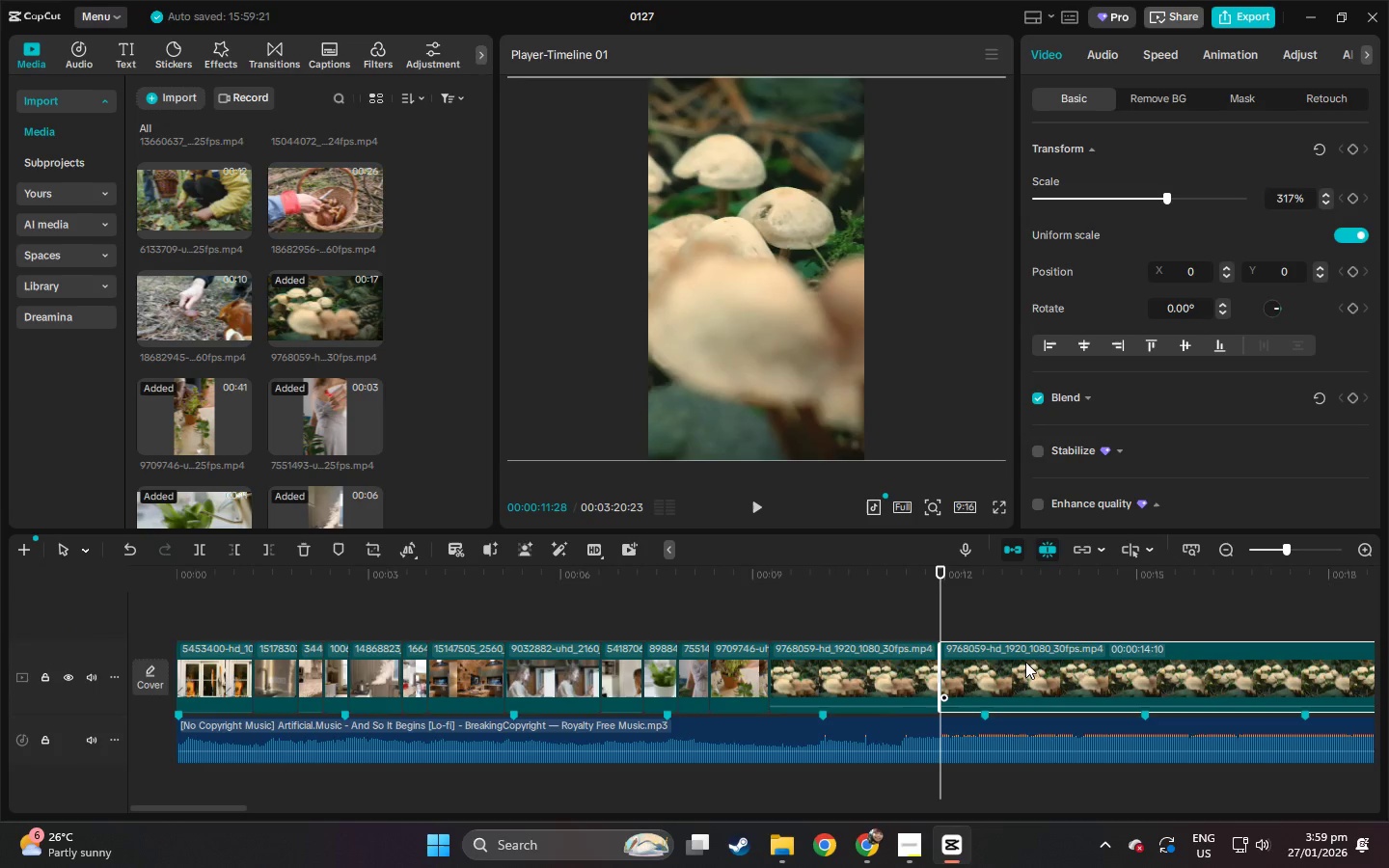 
left_click([1025, 662])
 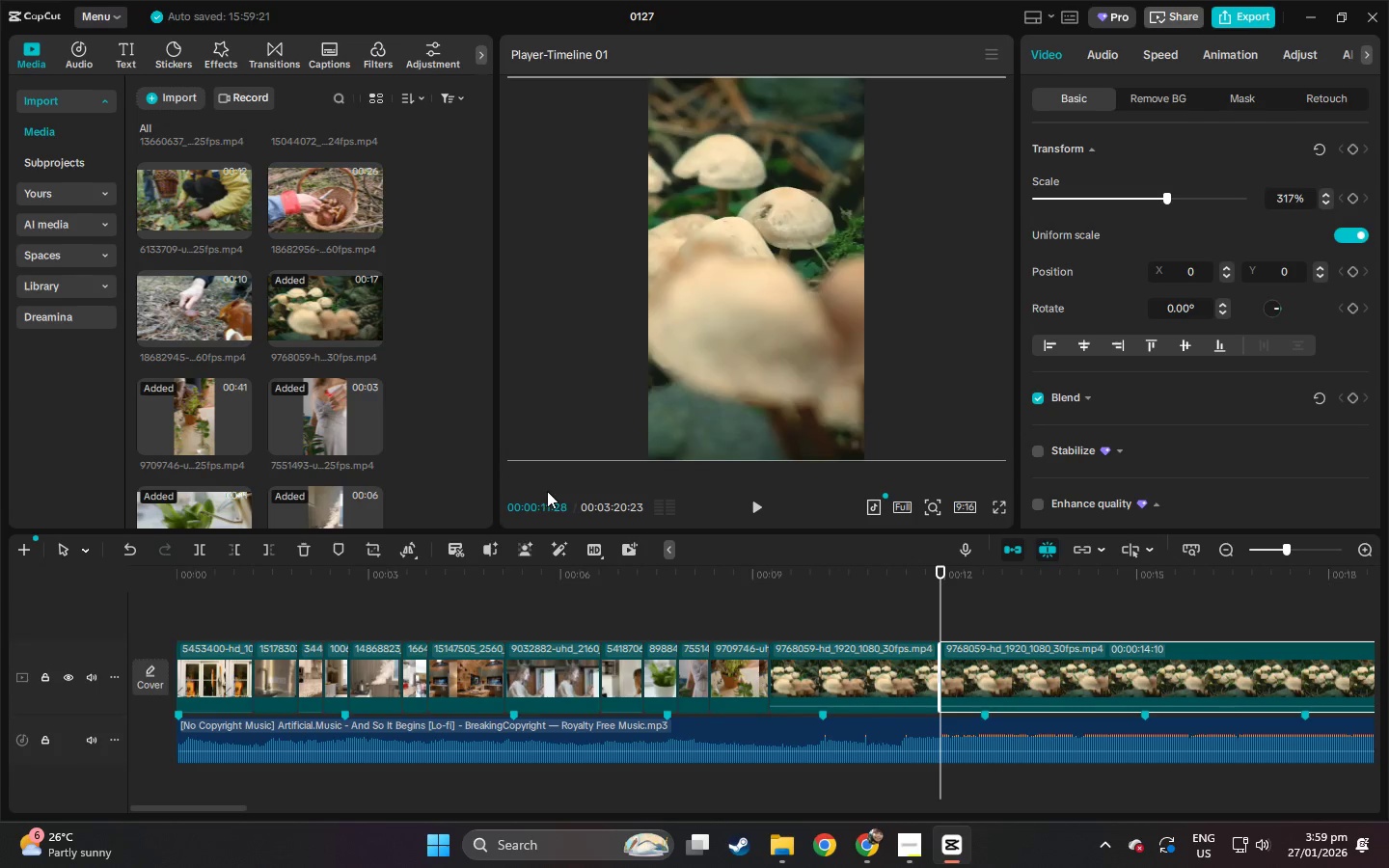 
key(Delete)
 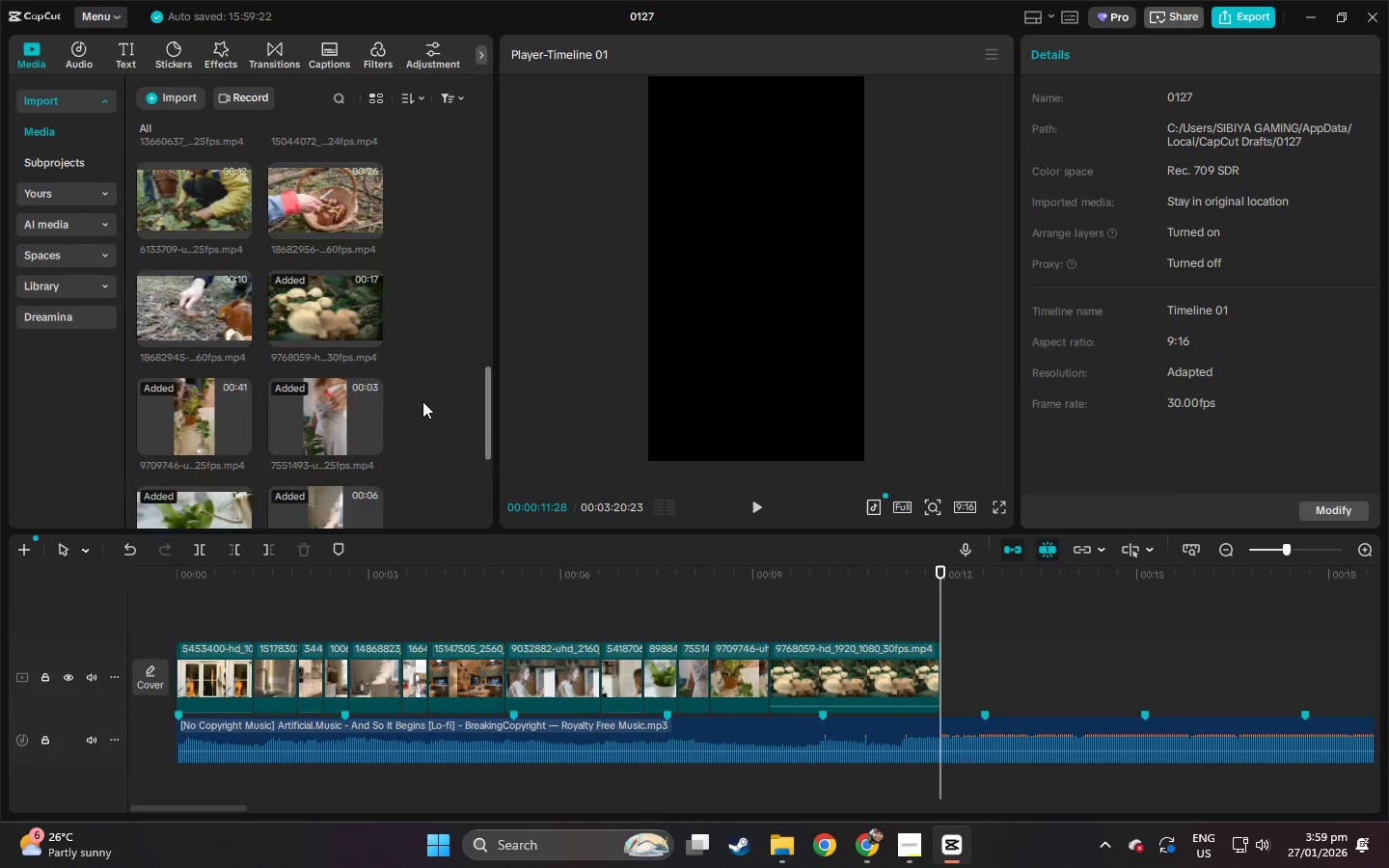 
scroll: coordinate [419, 400], scroll_direction: up, amount: 5.0
 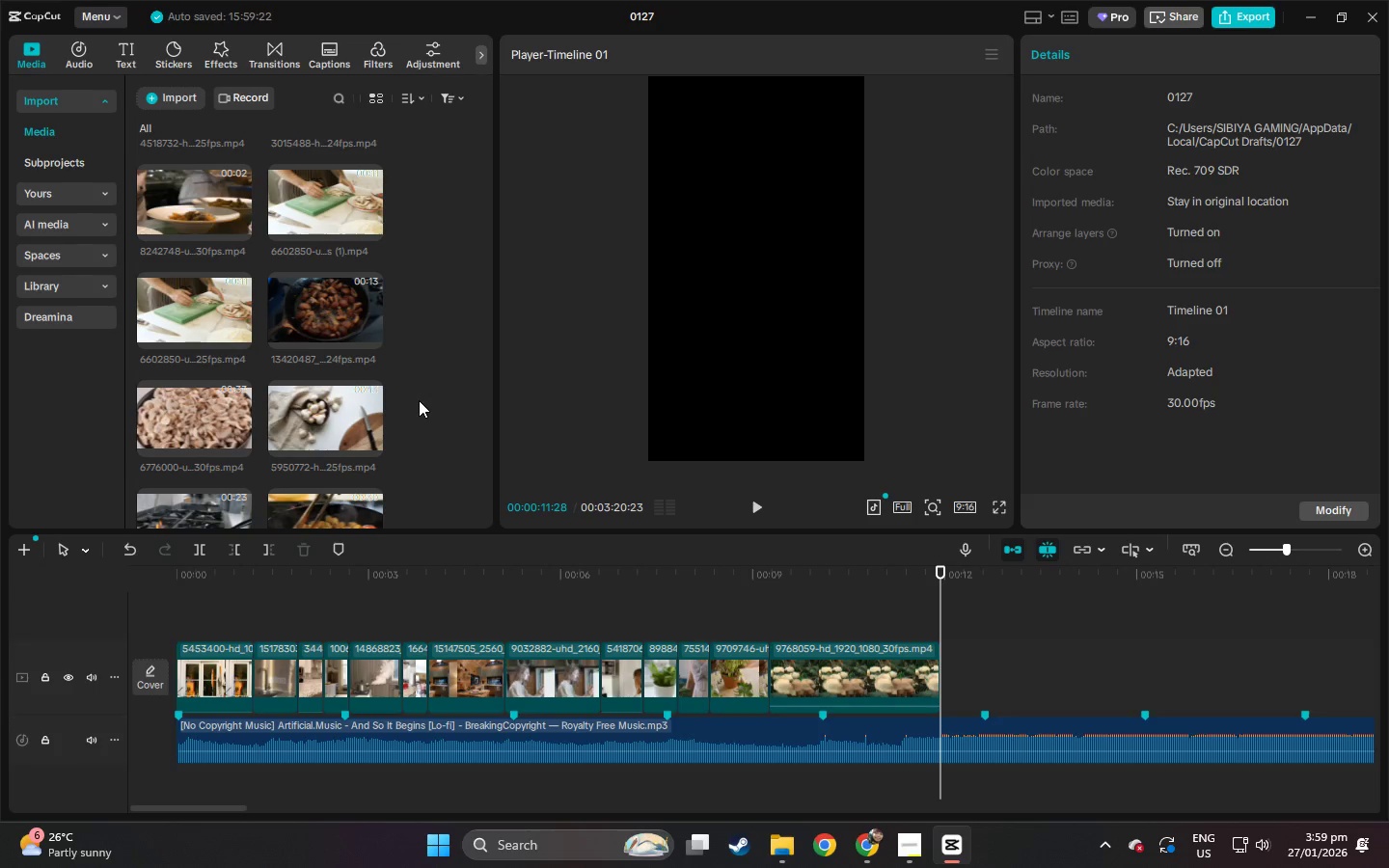 
left_click([185, 317])
 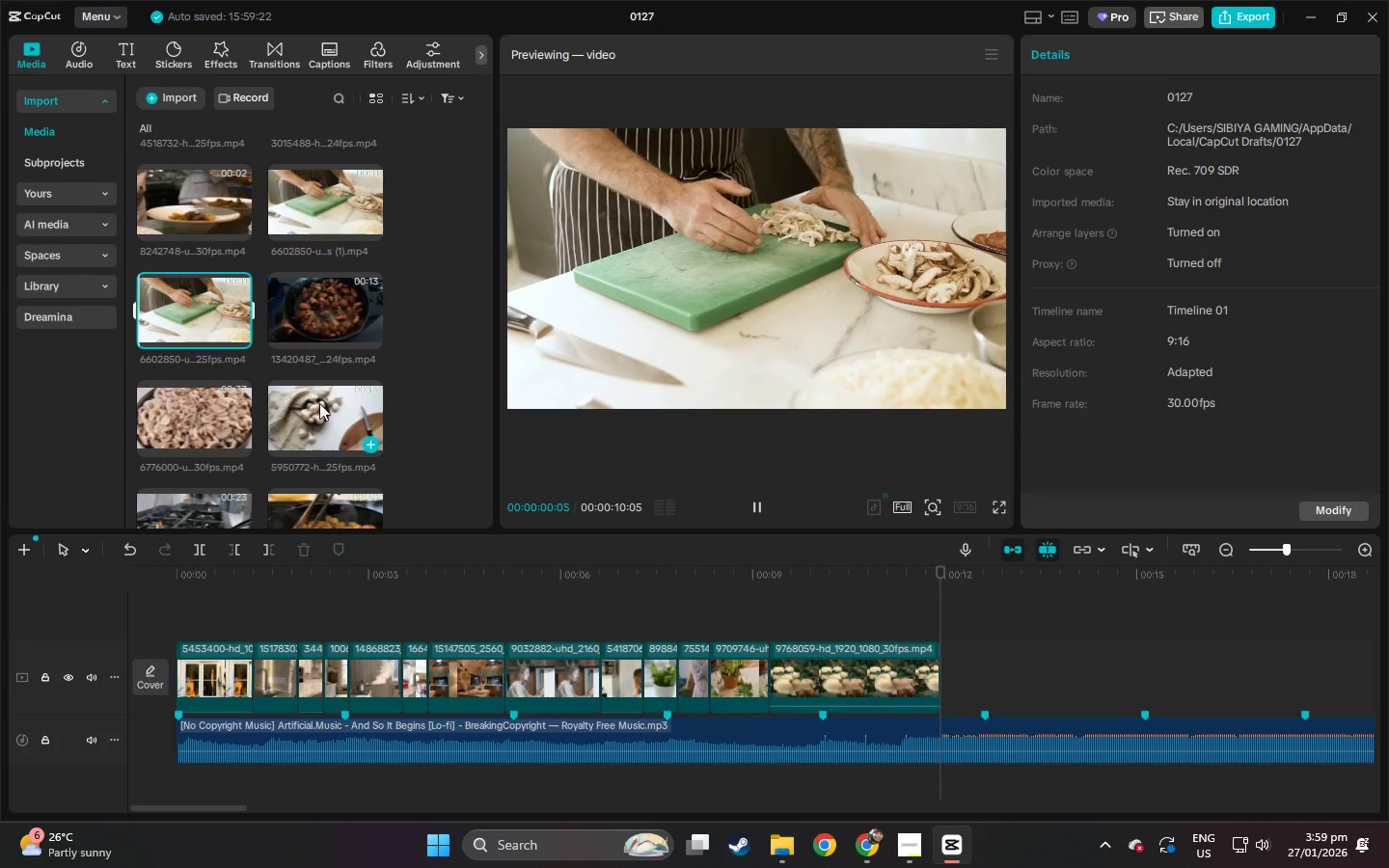 
left_click([319, 403])
 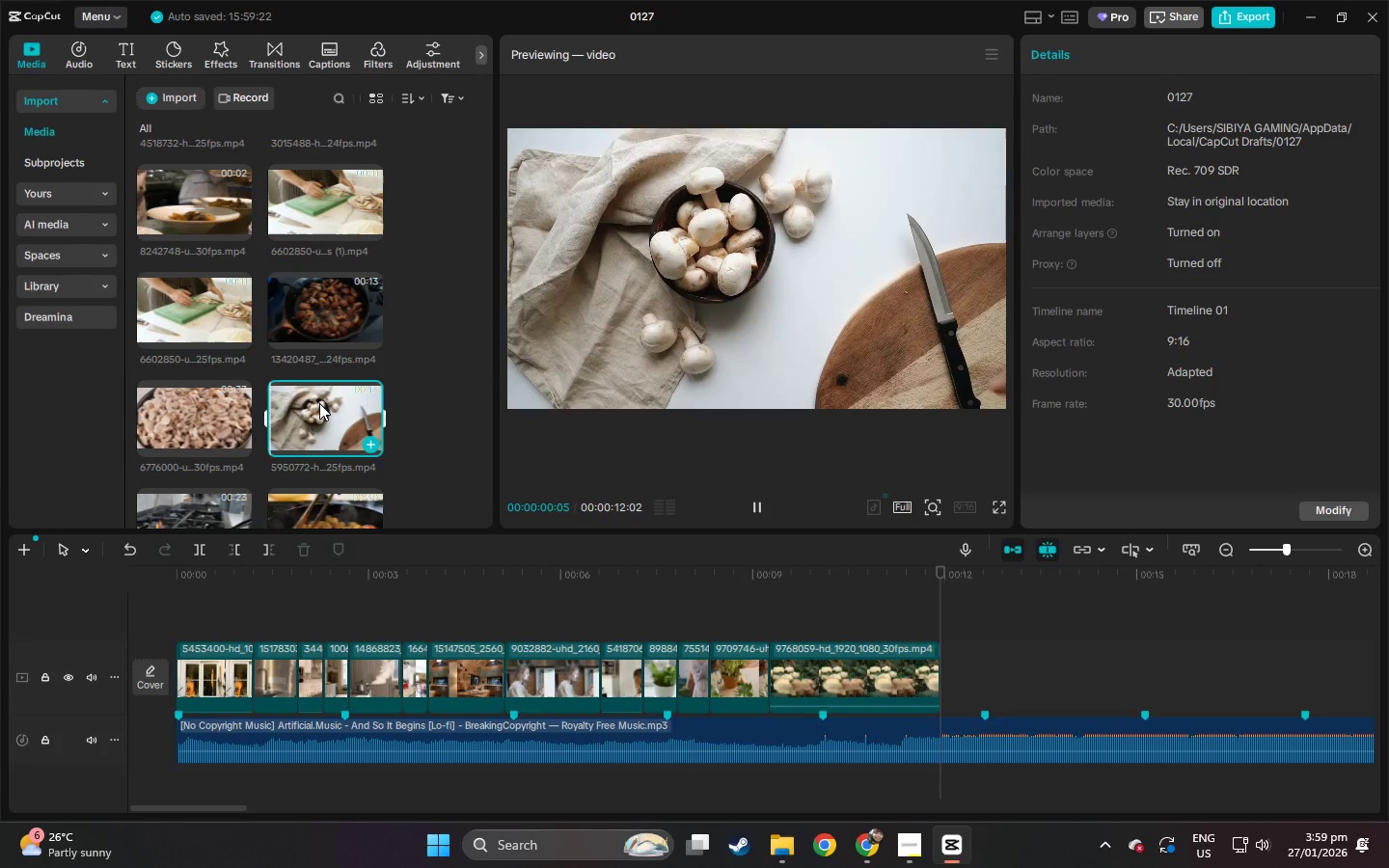 
left_click_drag(start_coordinate=[319, 403], to_coordinate=[951, 674])
 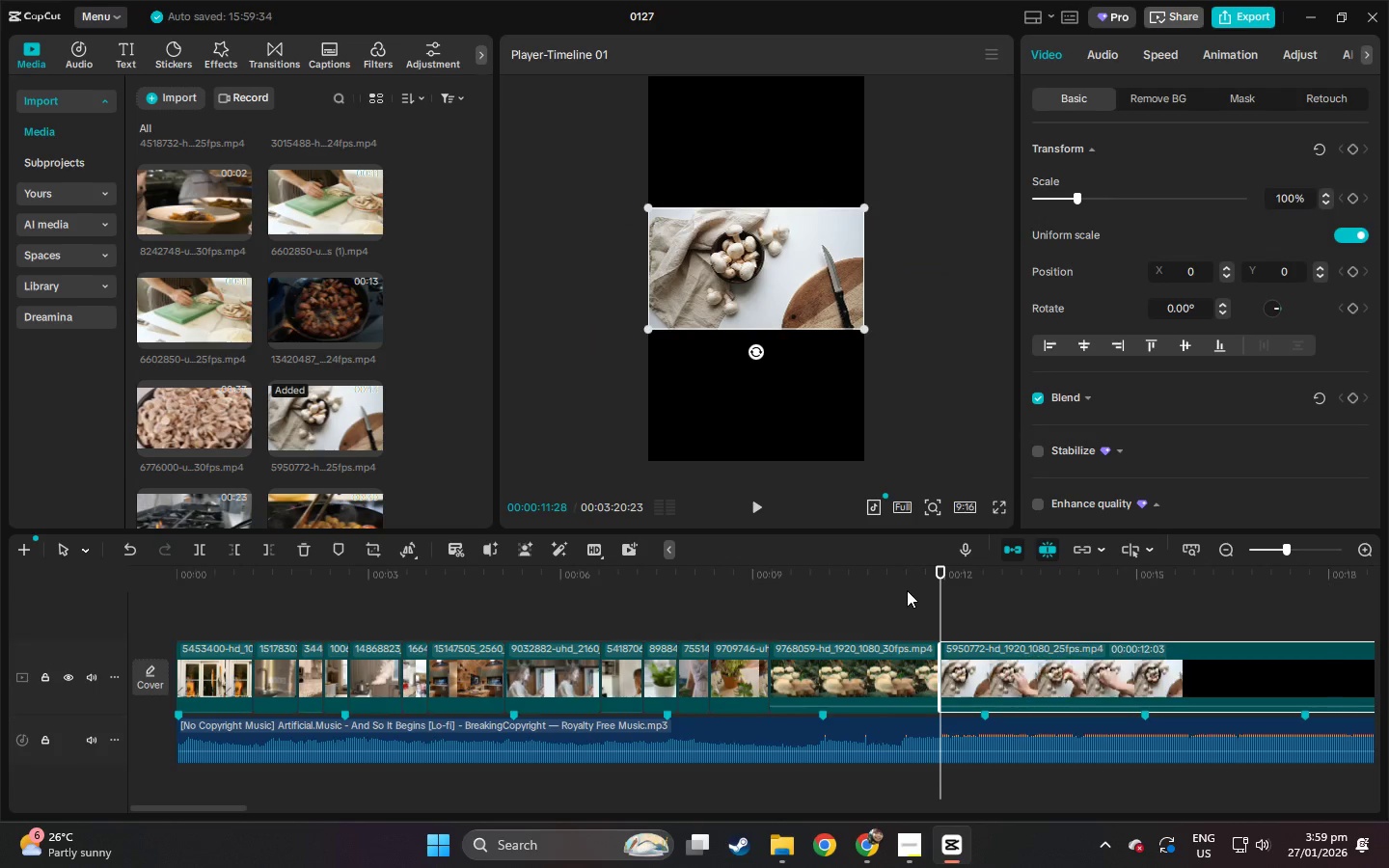 
key(Space)
 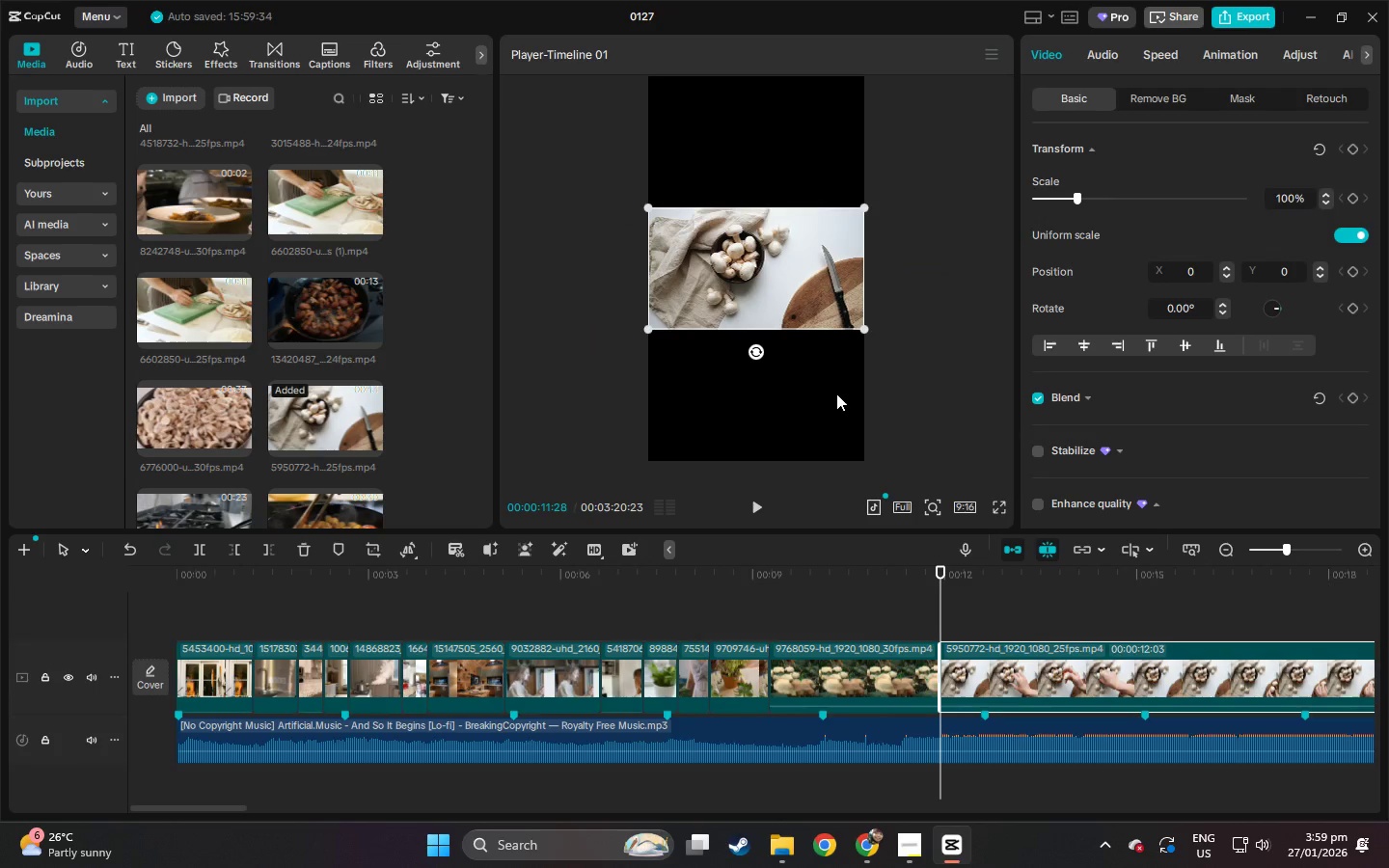 
key(Space)
 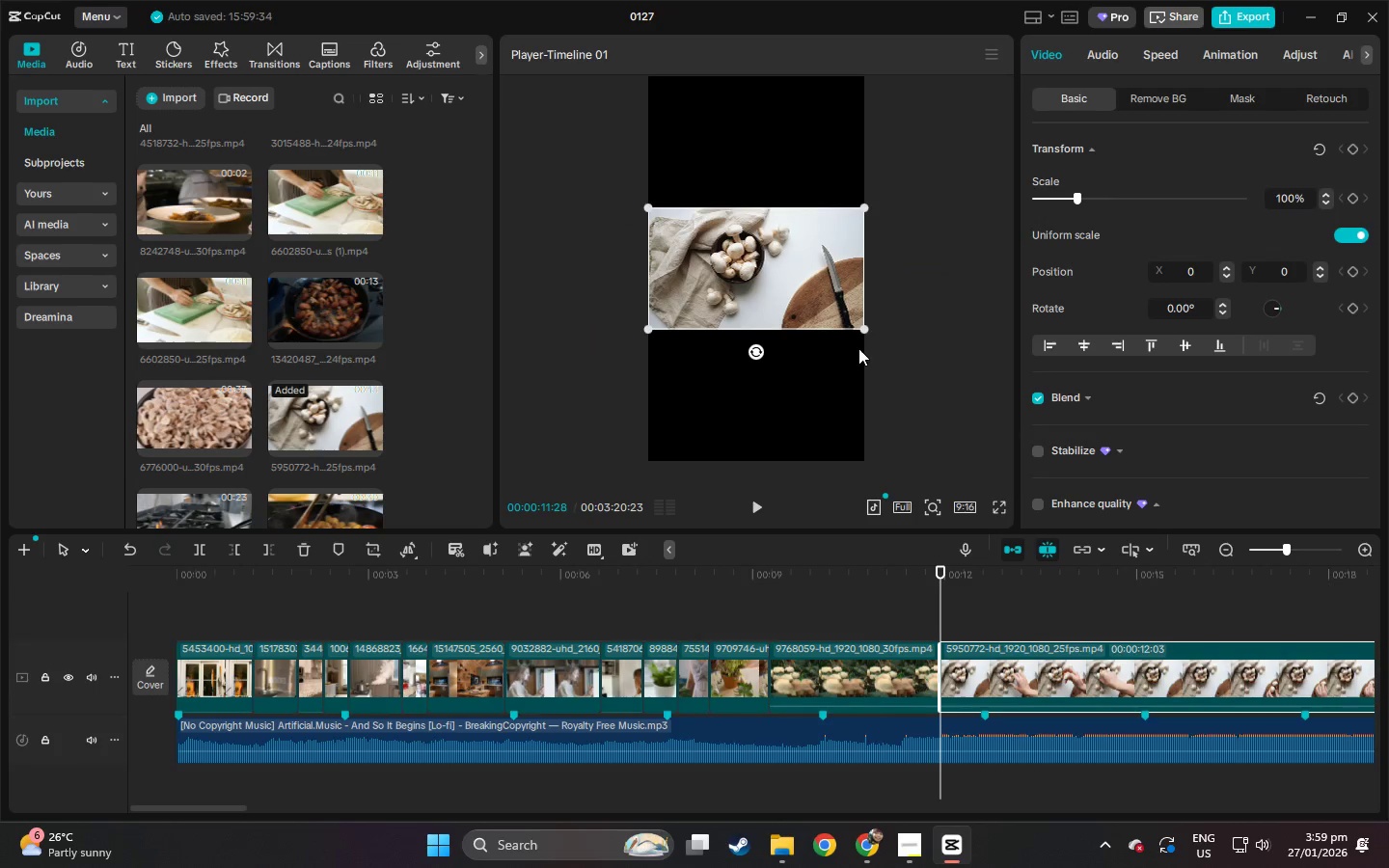 
key(Space)
 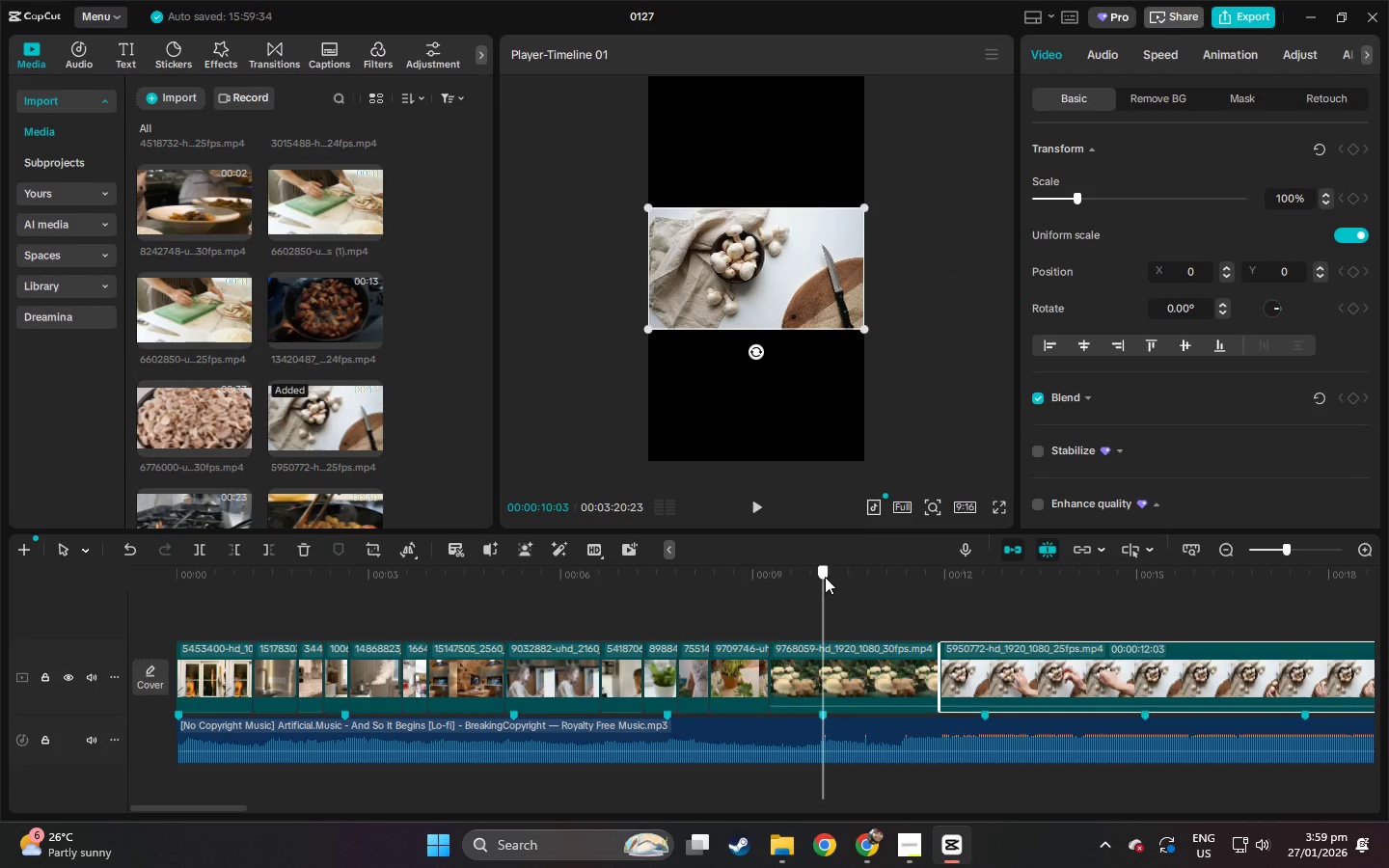 
key(Space)
 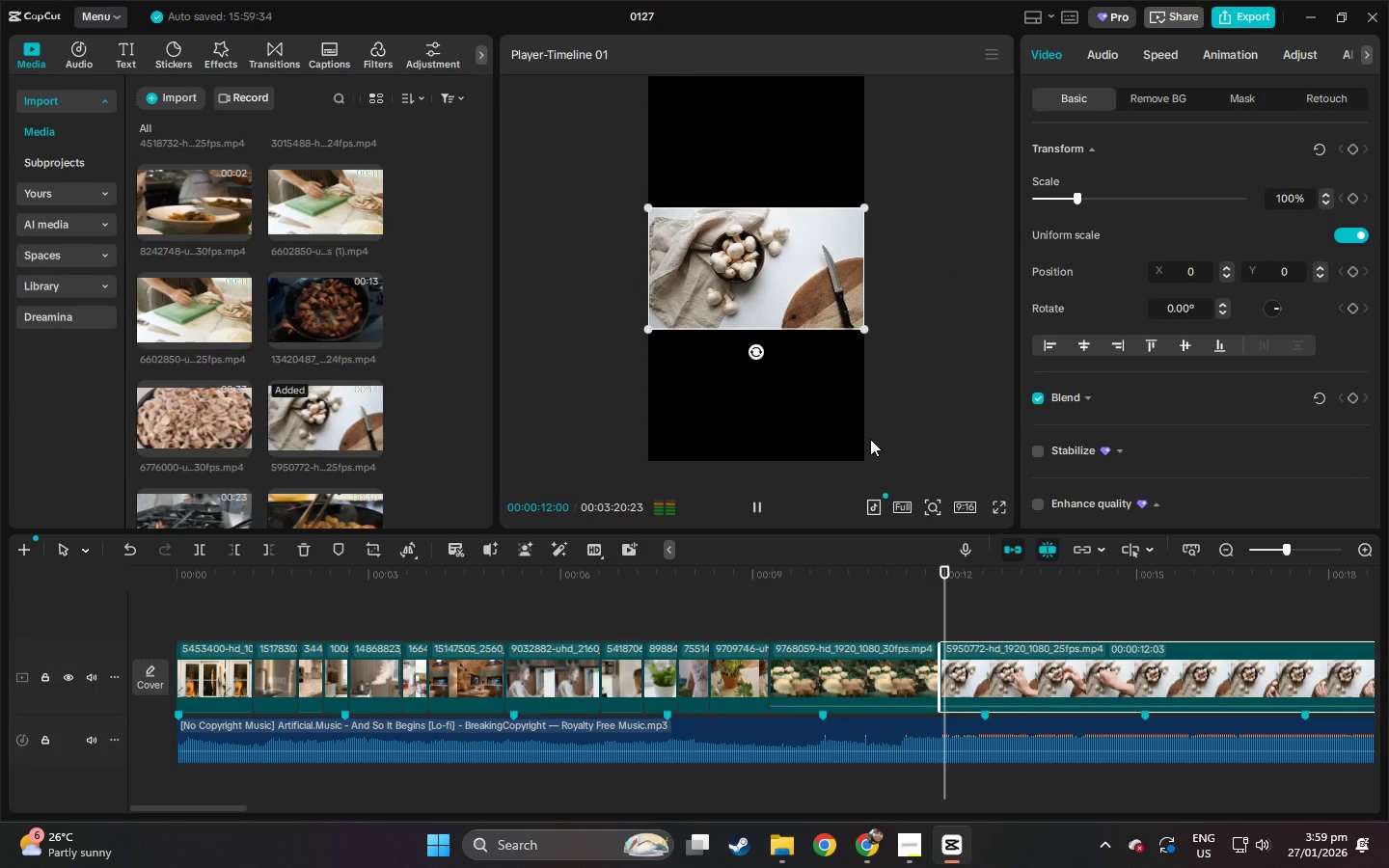 
key(Space)
 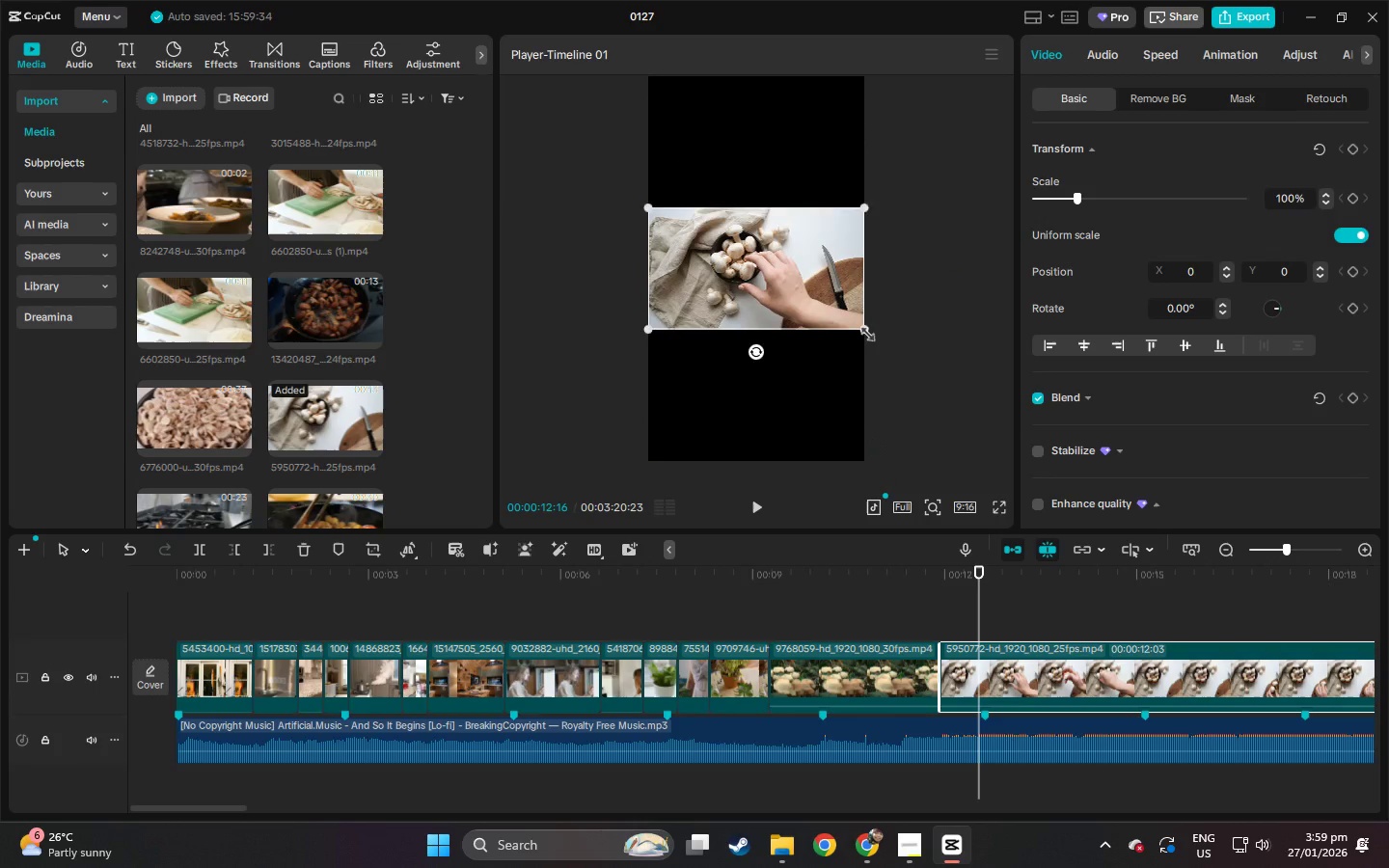 
left_click_drag(start_coordinate=[862, 331], to_coordinate=[1080, 718])
 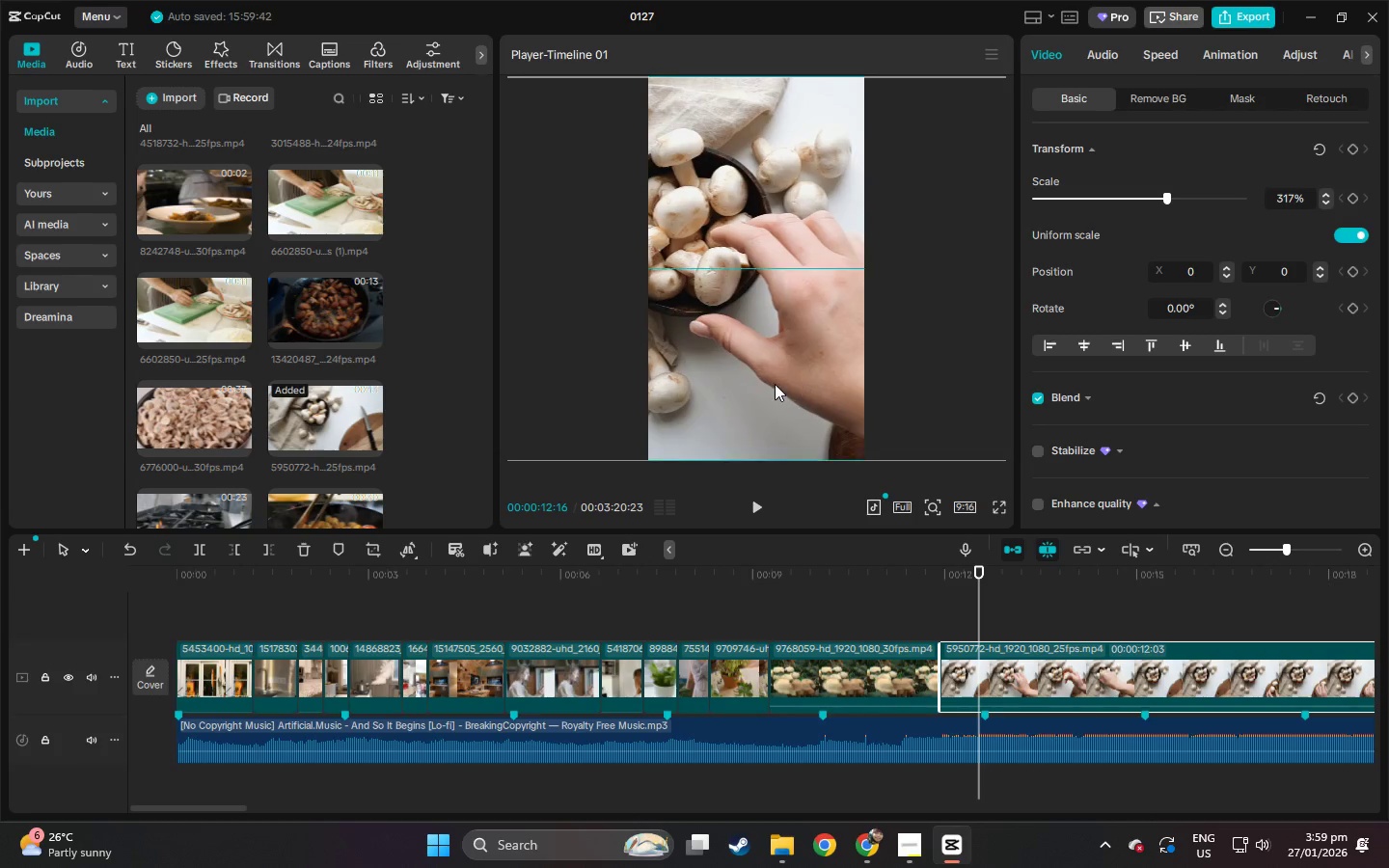 
left_click_drag(start_coordinate=[805, 380], to_coordinate=[774, 377])
 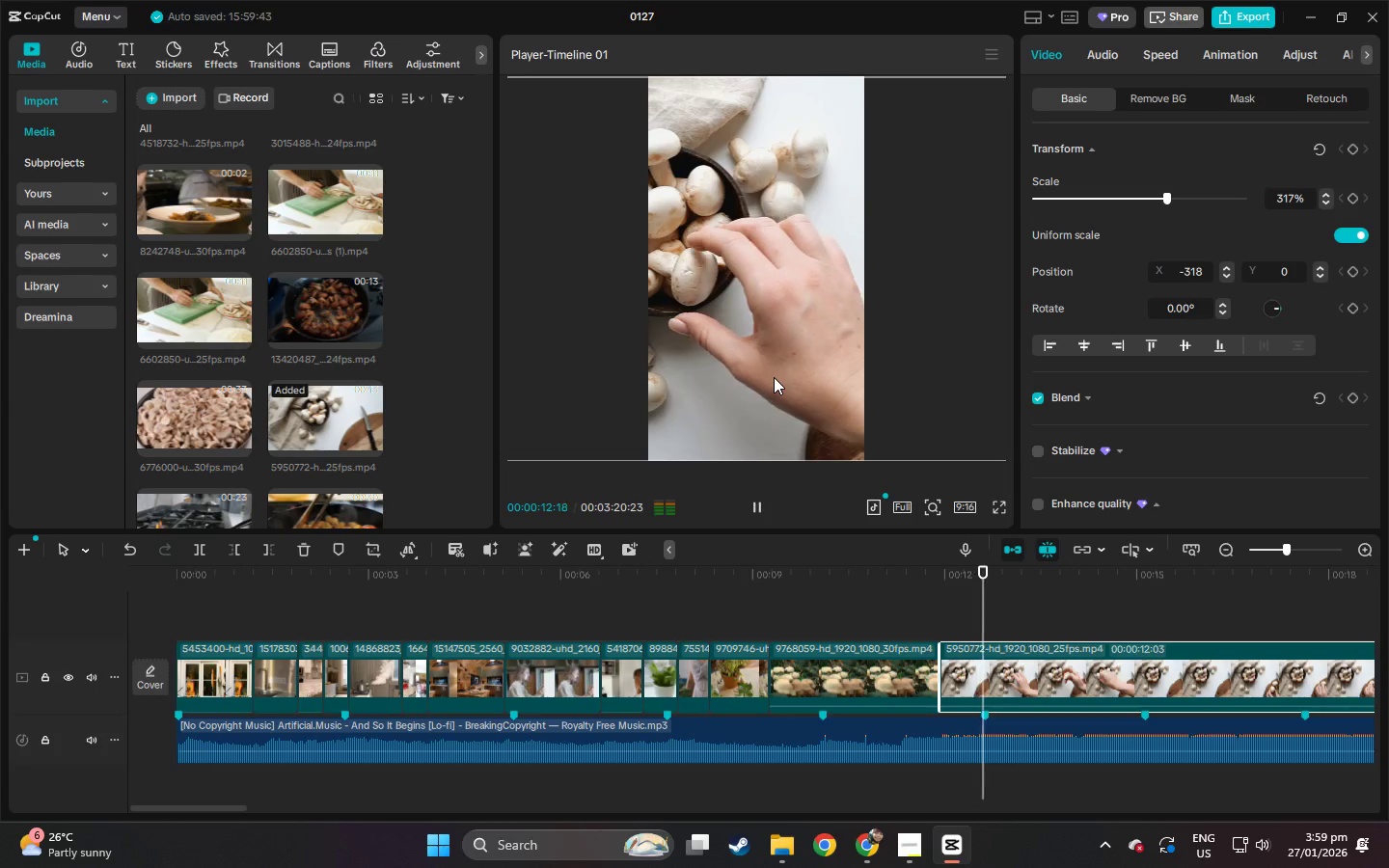 
key(Space)
 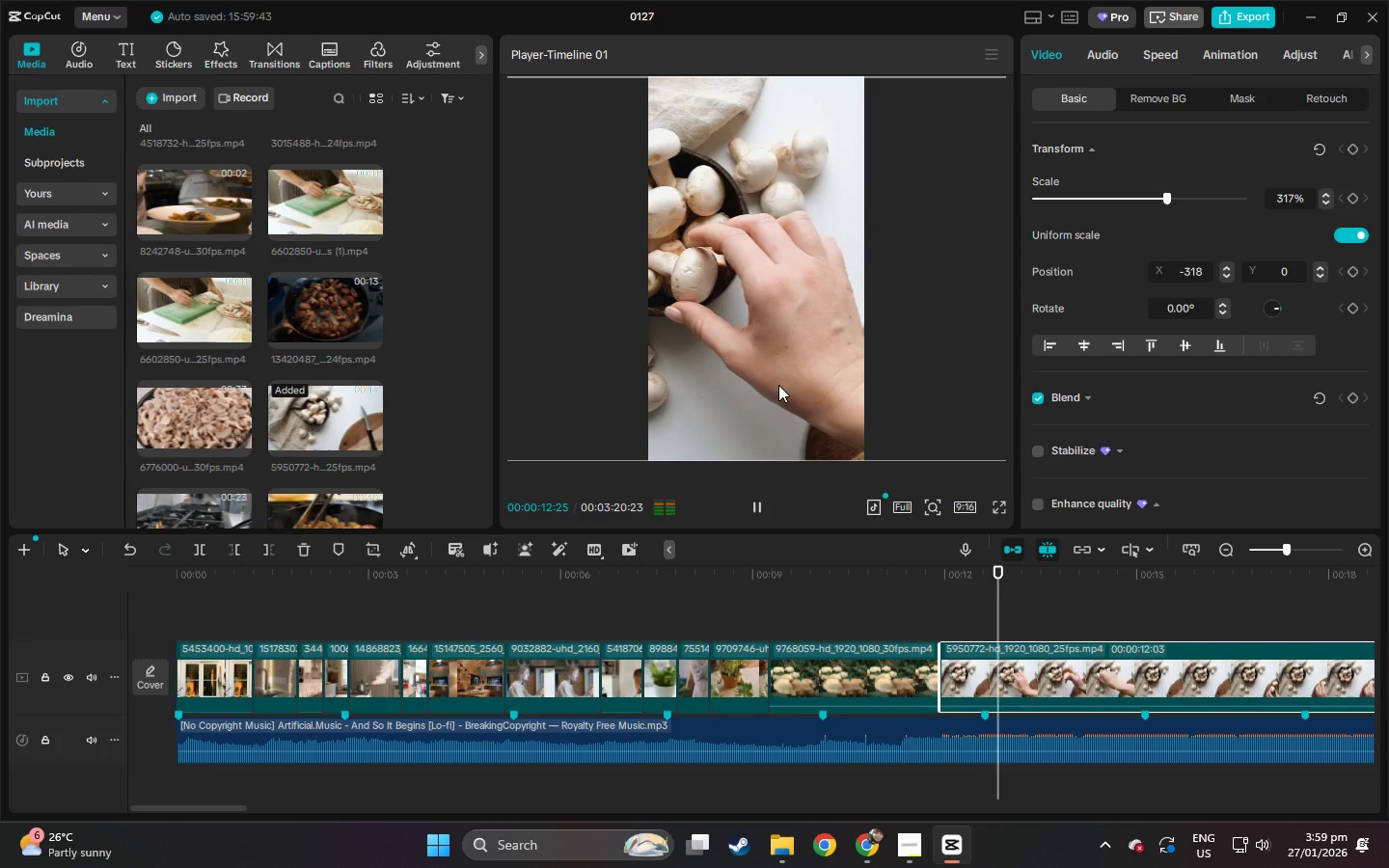 
key(Space)
 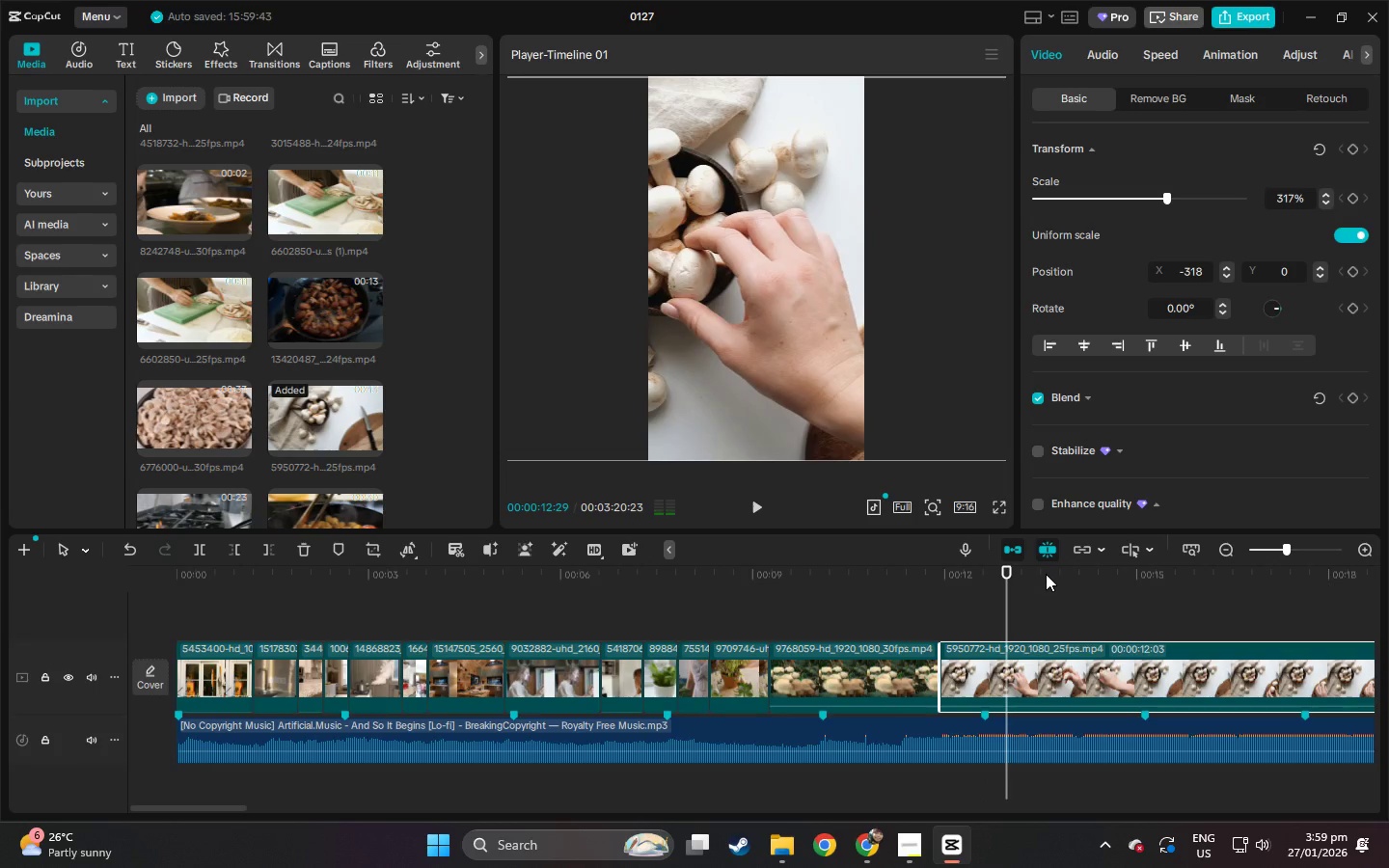 
key(Space)
 